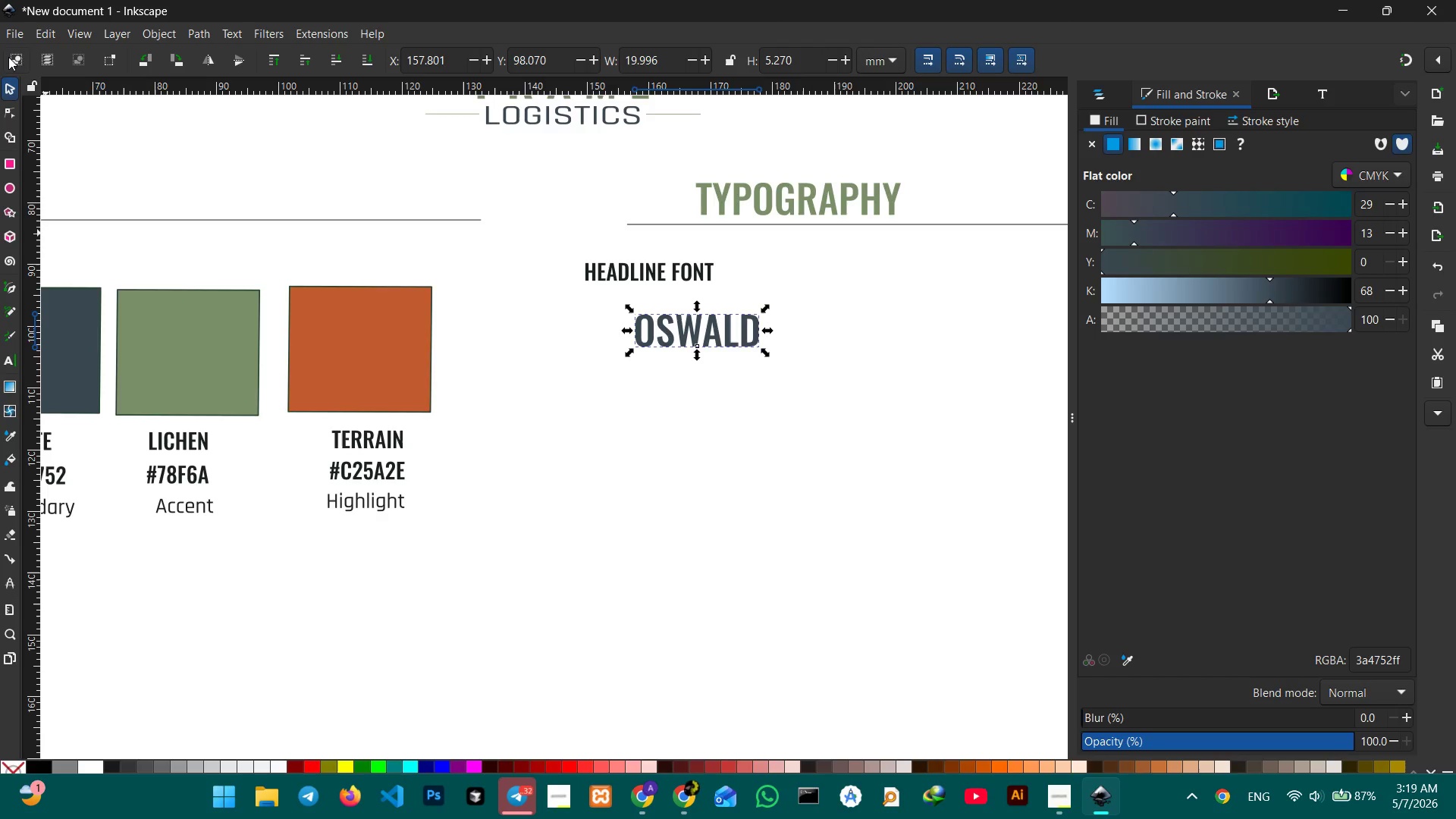 
left_click([8, 84])
 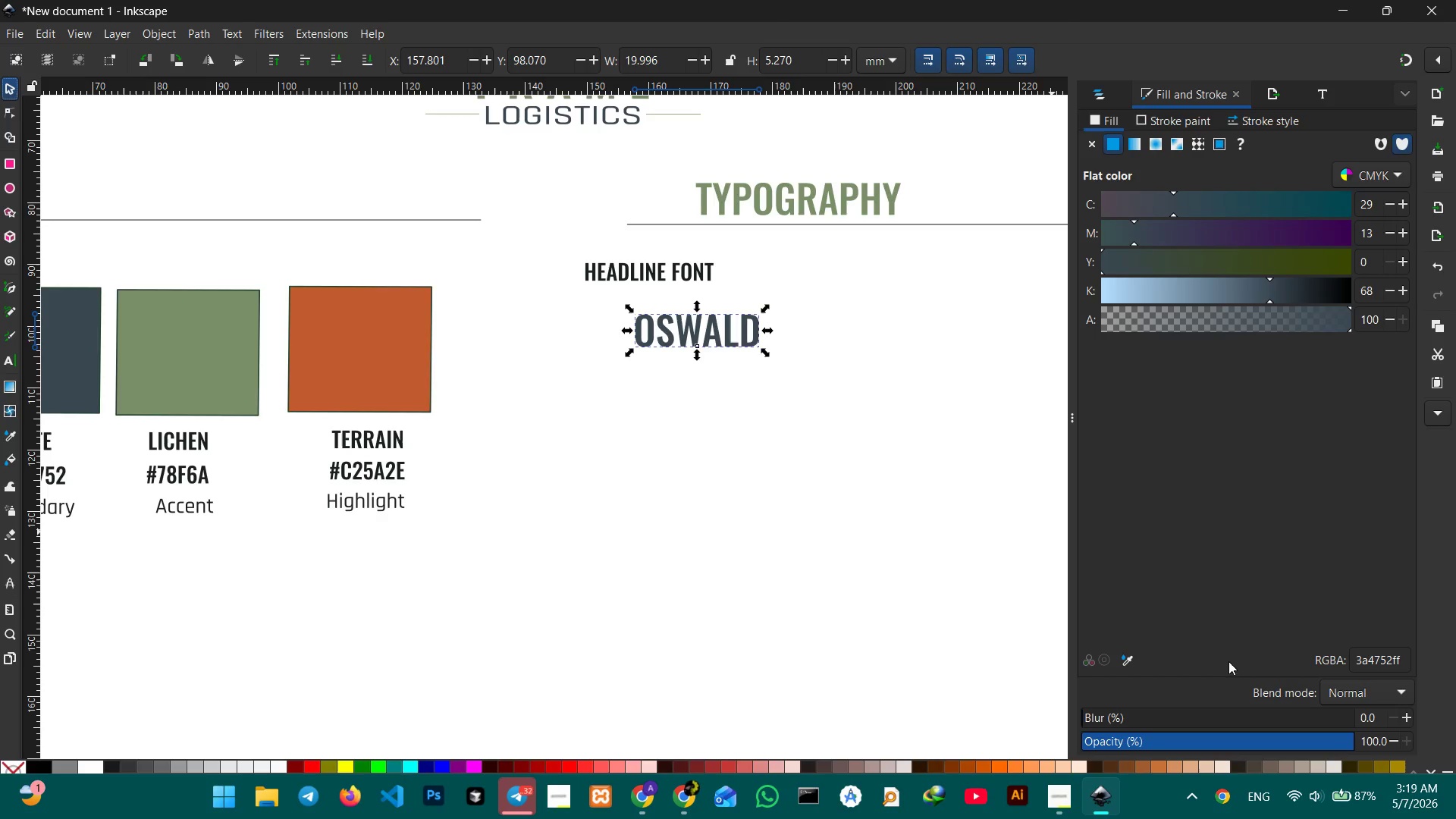 
left_click([1130, 661])
 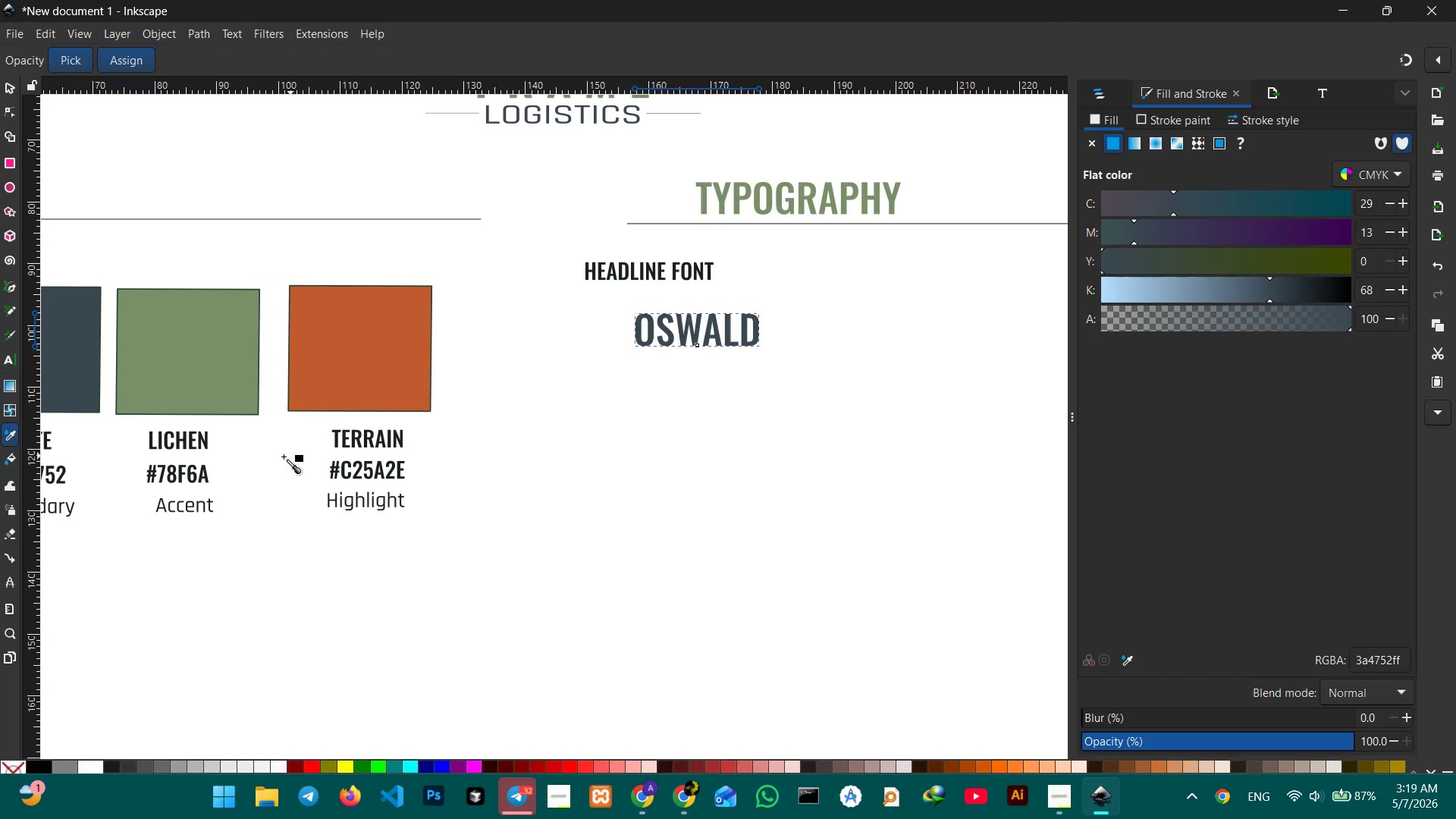 
hold_key(key=Space, duration=0.77)
 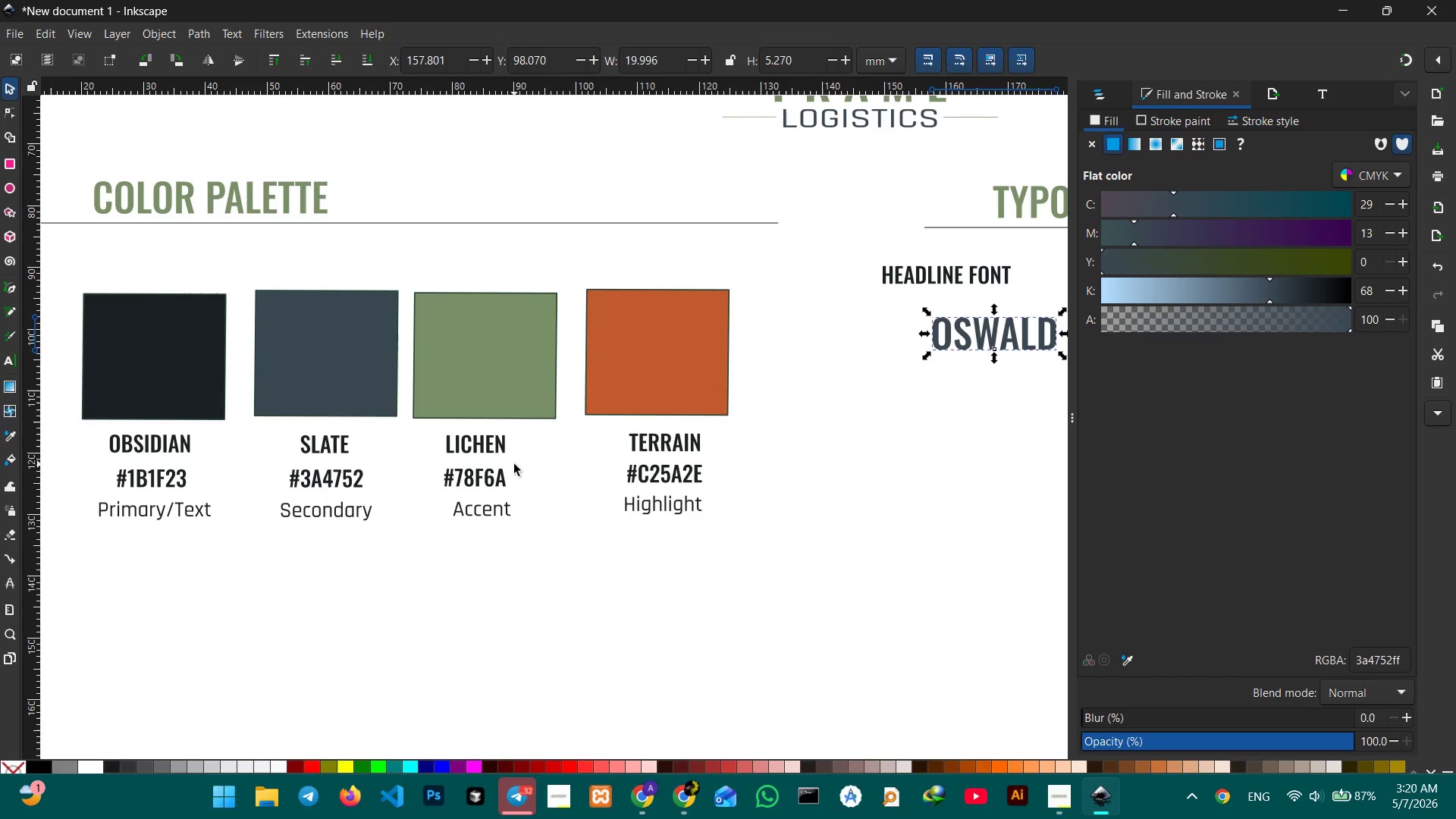 
left_click_drag(start_coordinate=[229, 463], to_coordinate=[526, 467])
 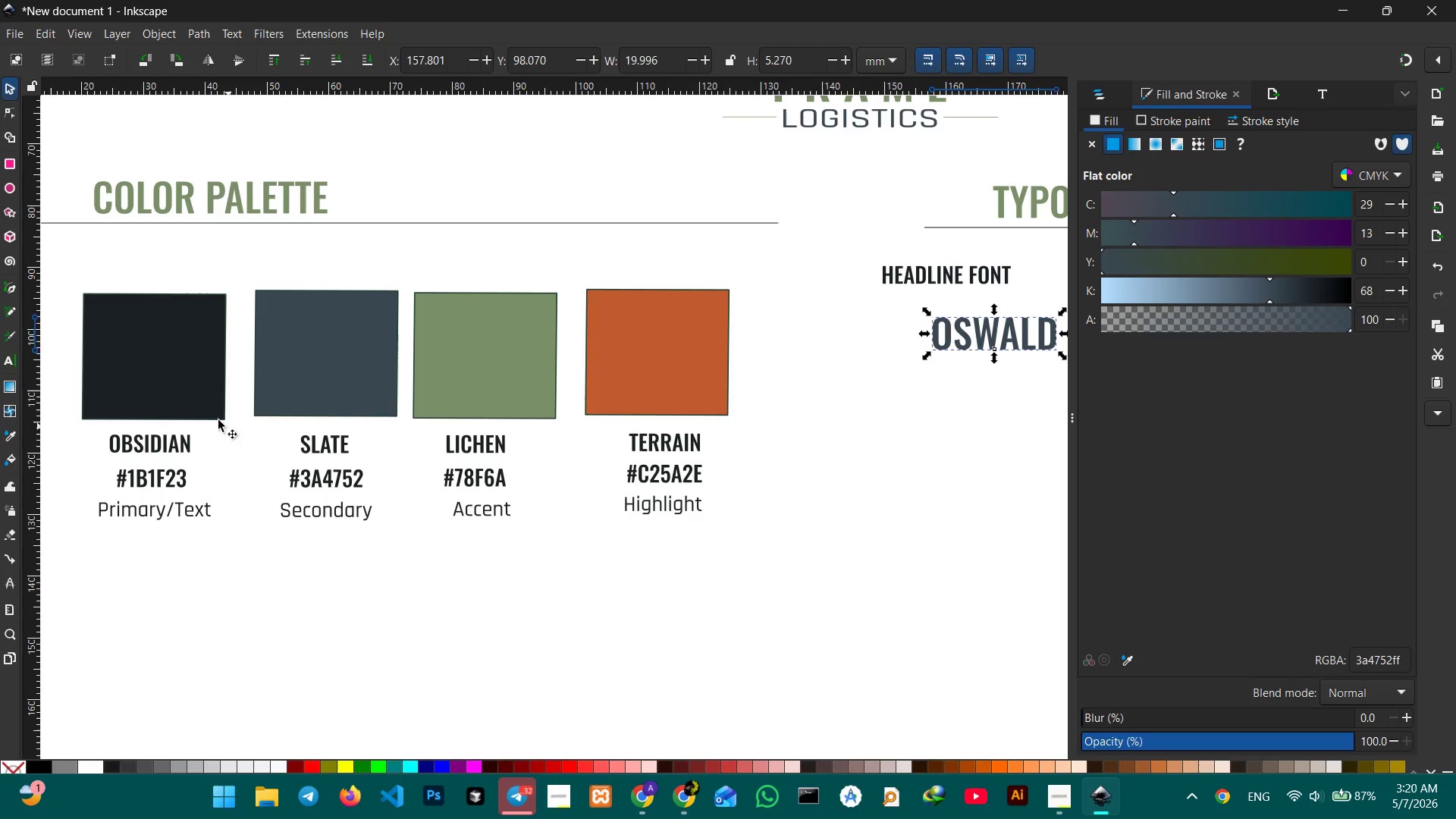 
left_click([177, 383])
 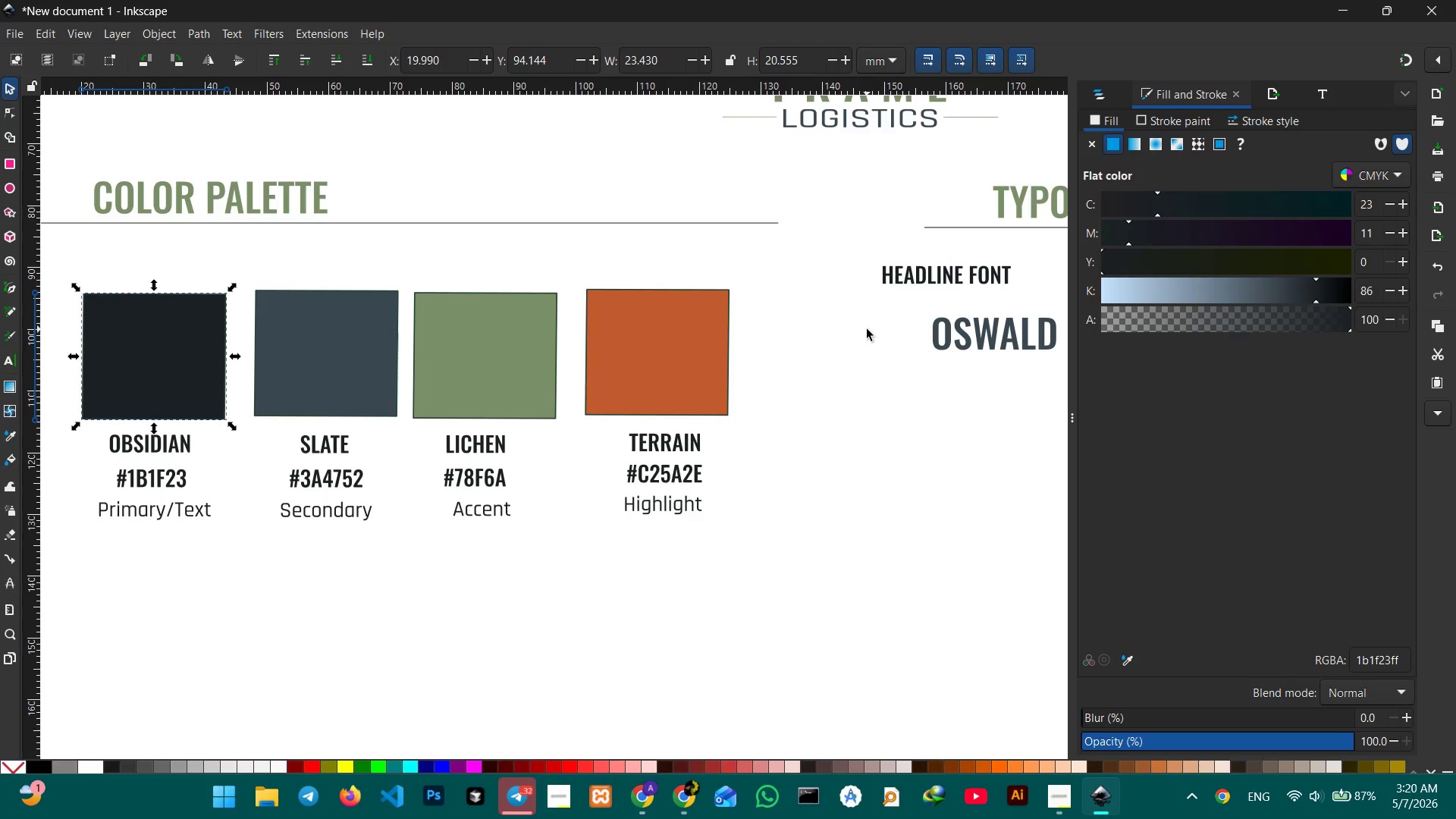 
left_click([996, 323])
 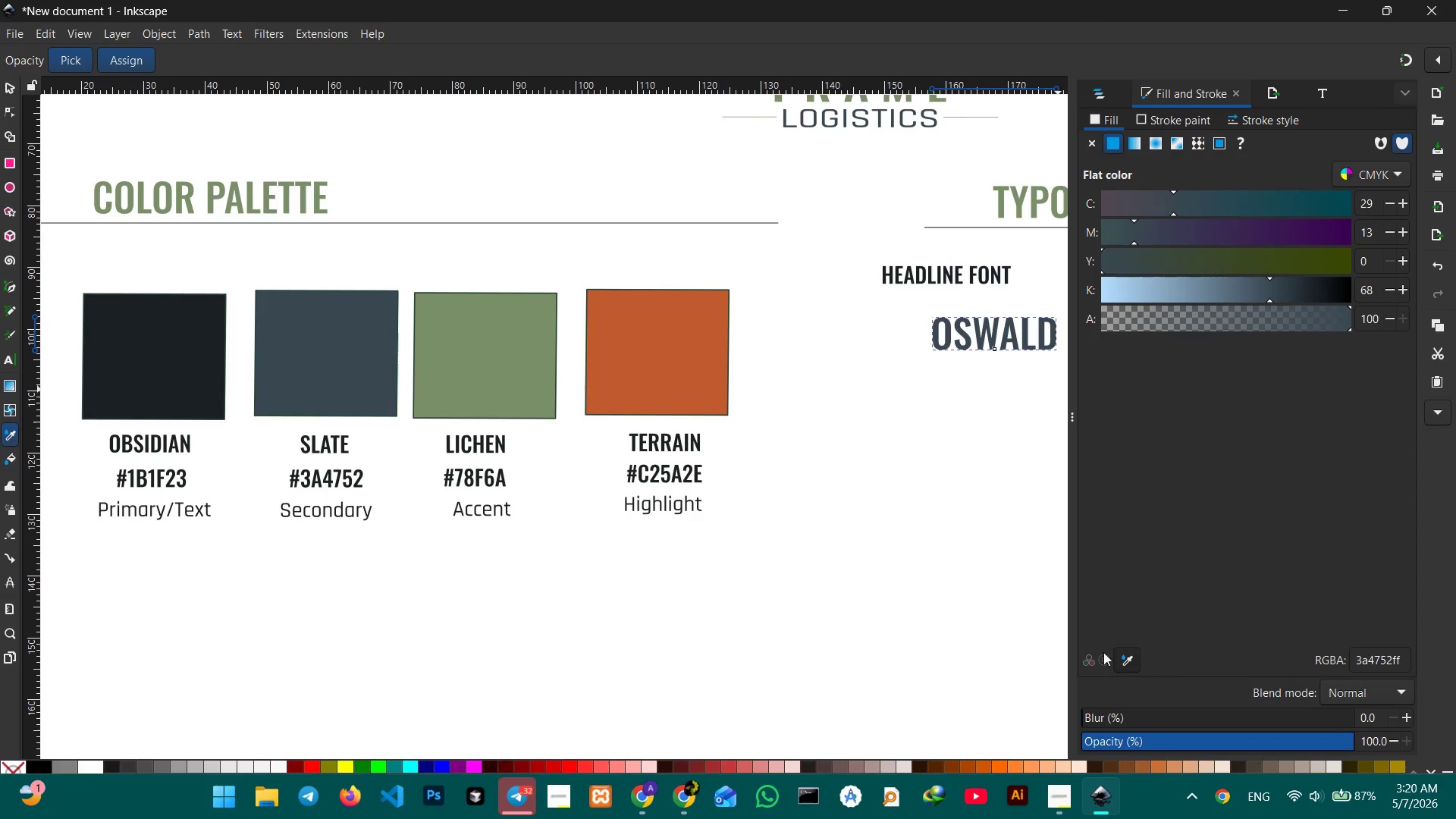 
left_click([113, 359])
 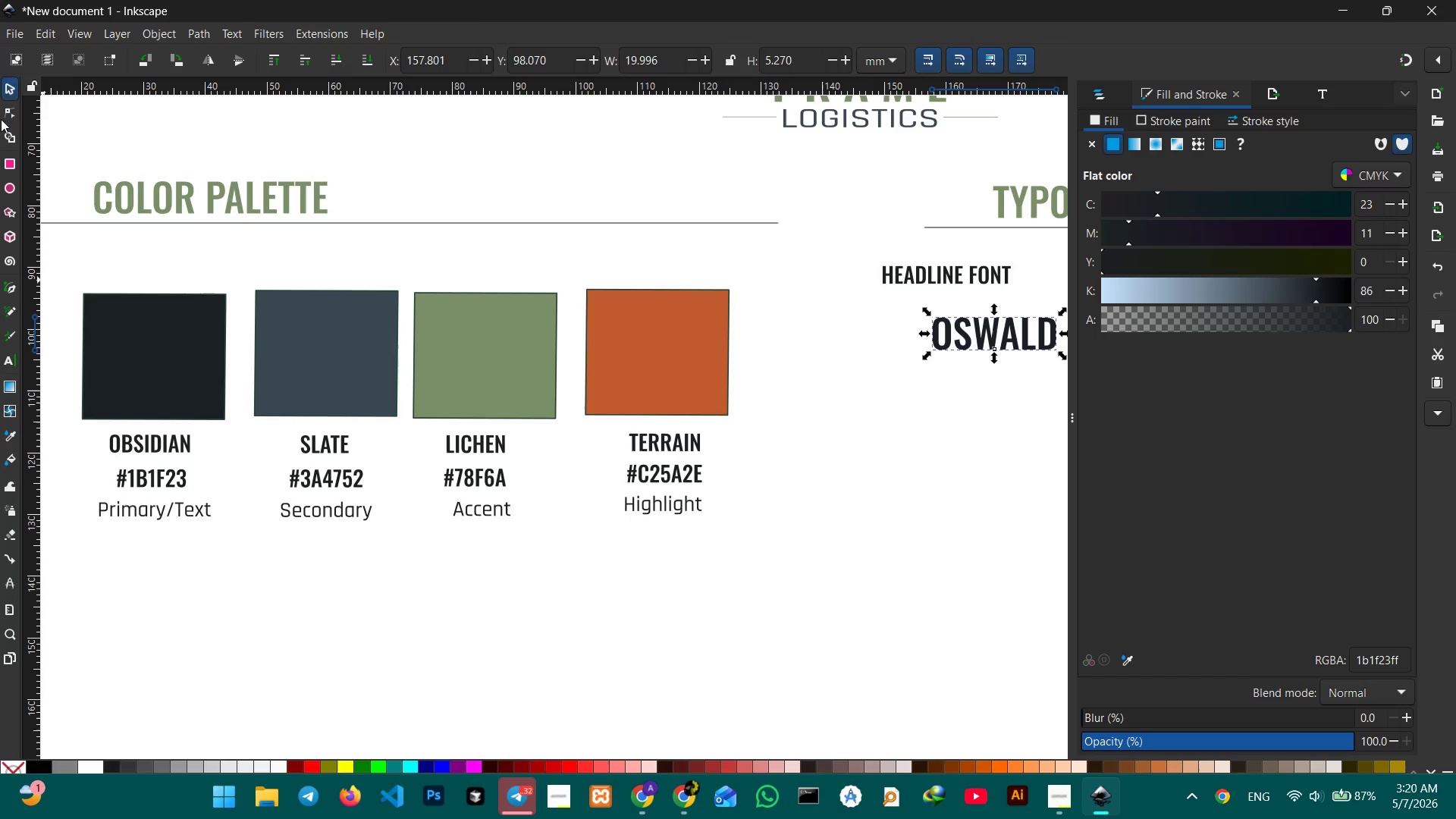 
left_click([0, 80])
 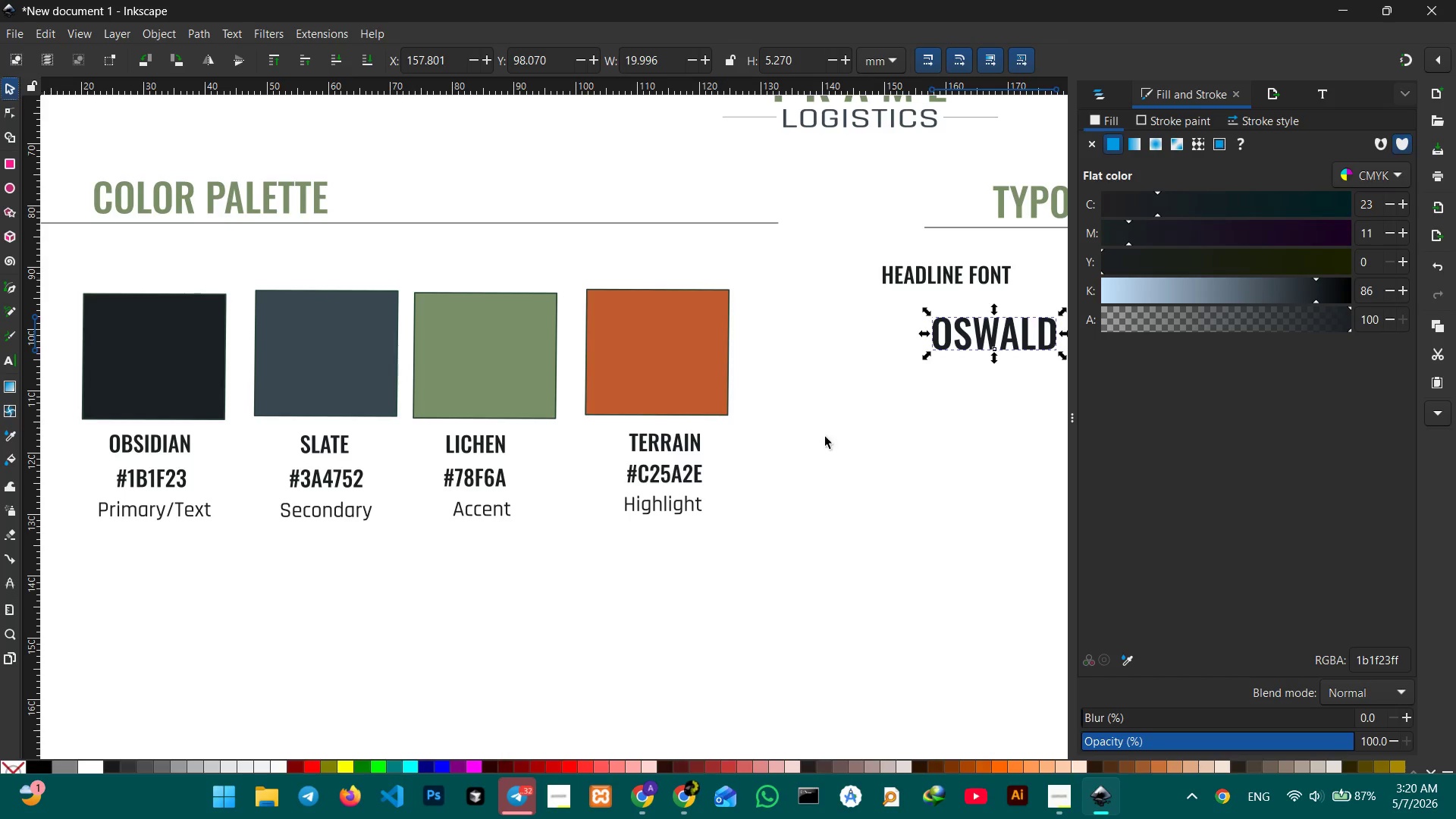 
hold_key(key=Space, duration=0.7)
 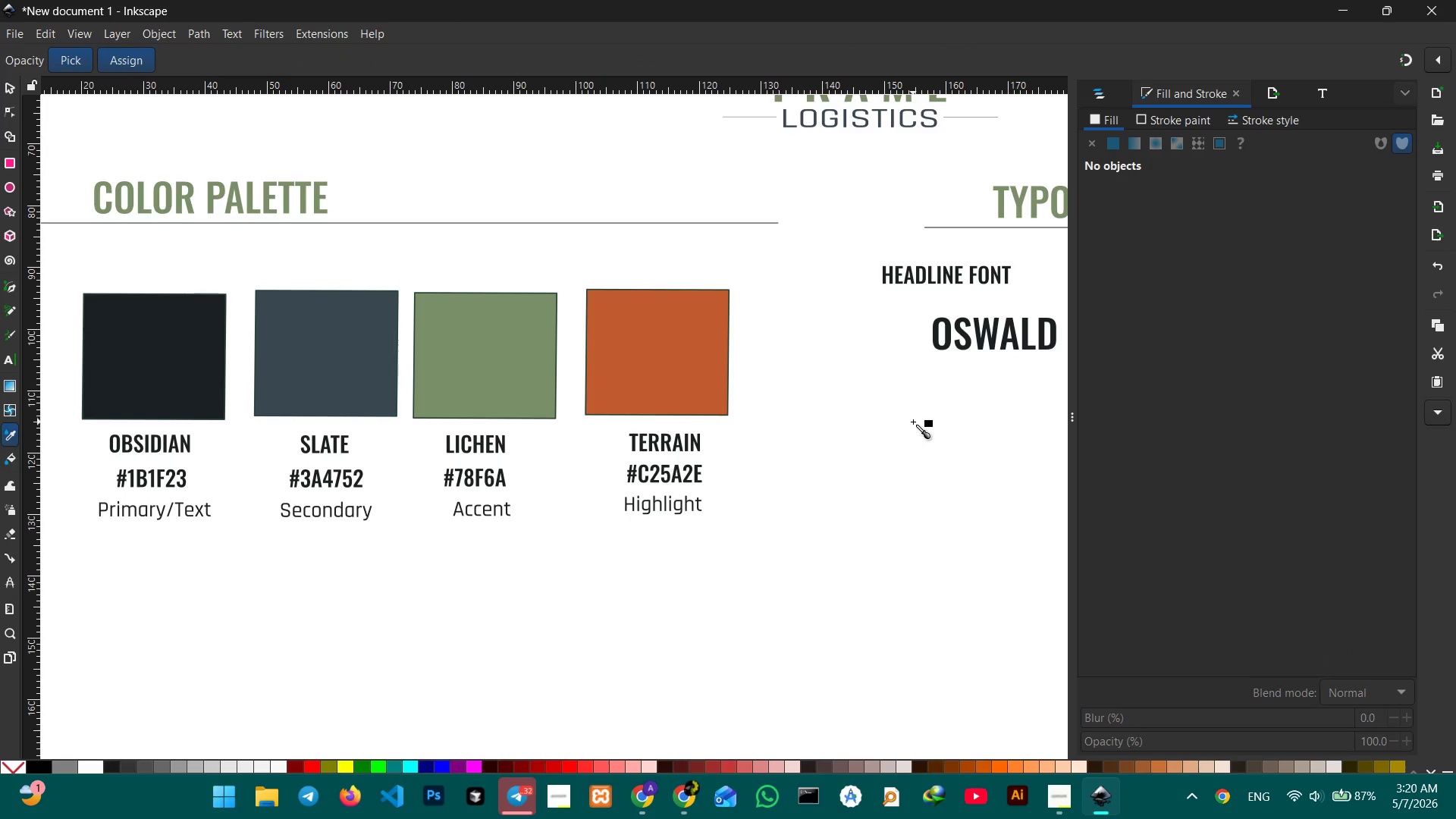 
left_click_drag(start_coordinate=[896, 445], to_coordinate=[538, 413])
 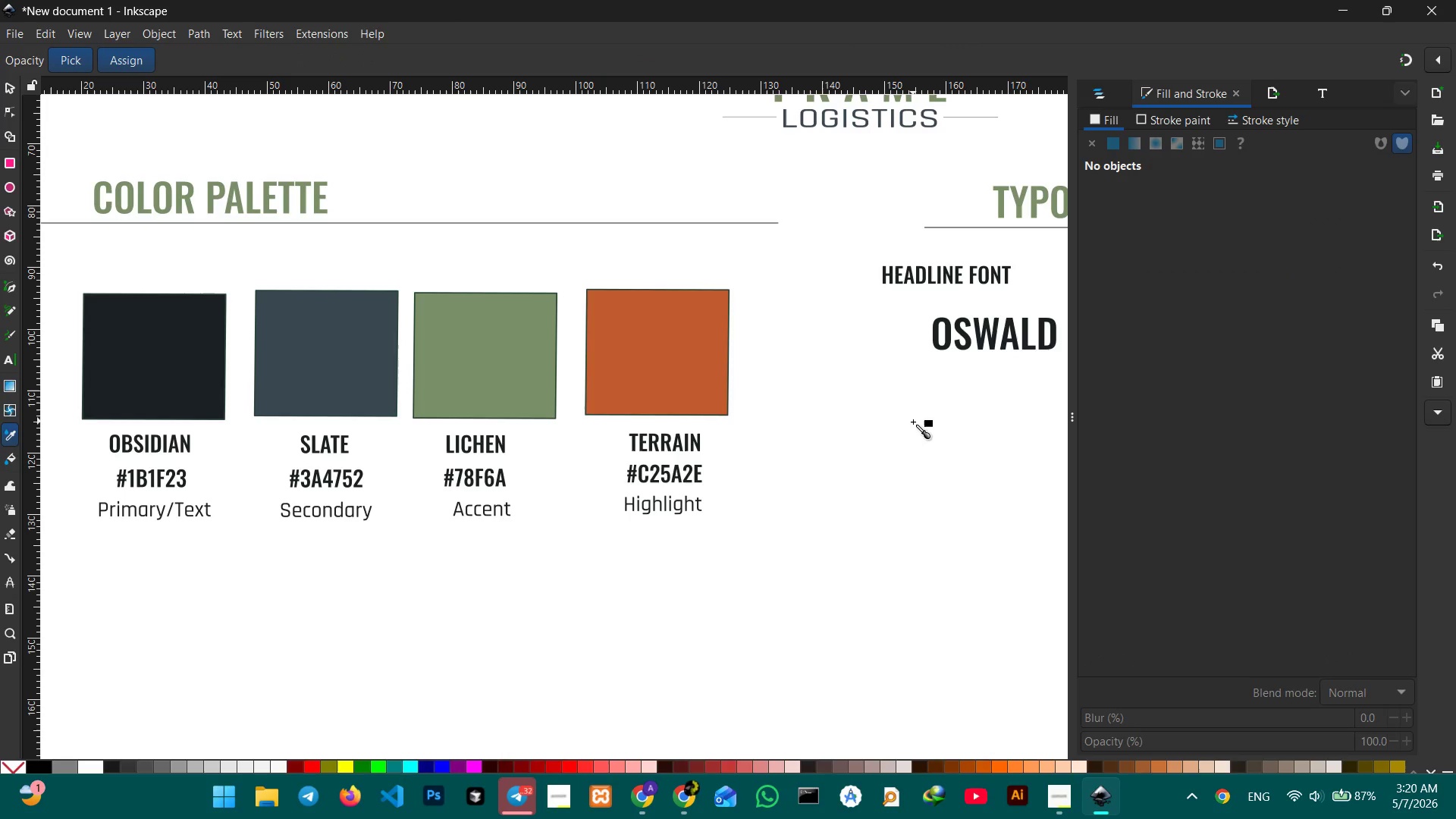 
hold_key(key=Space, duration=0.33)
 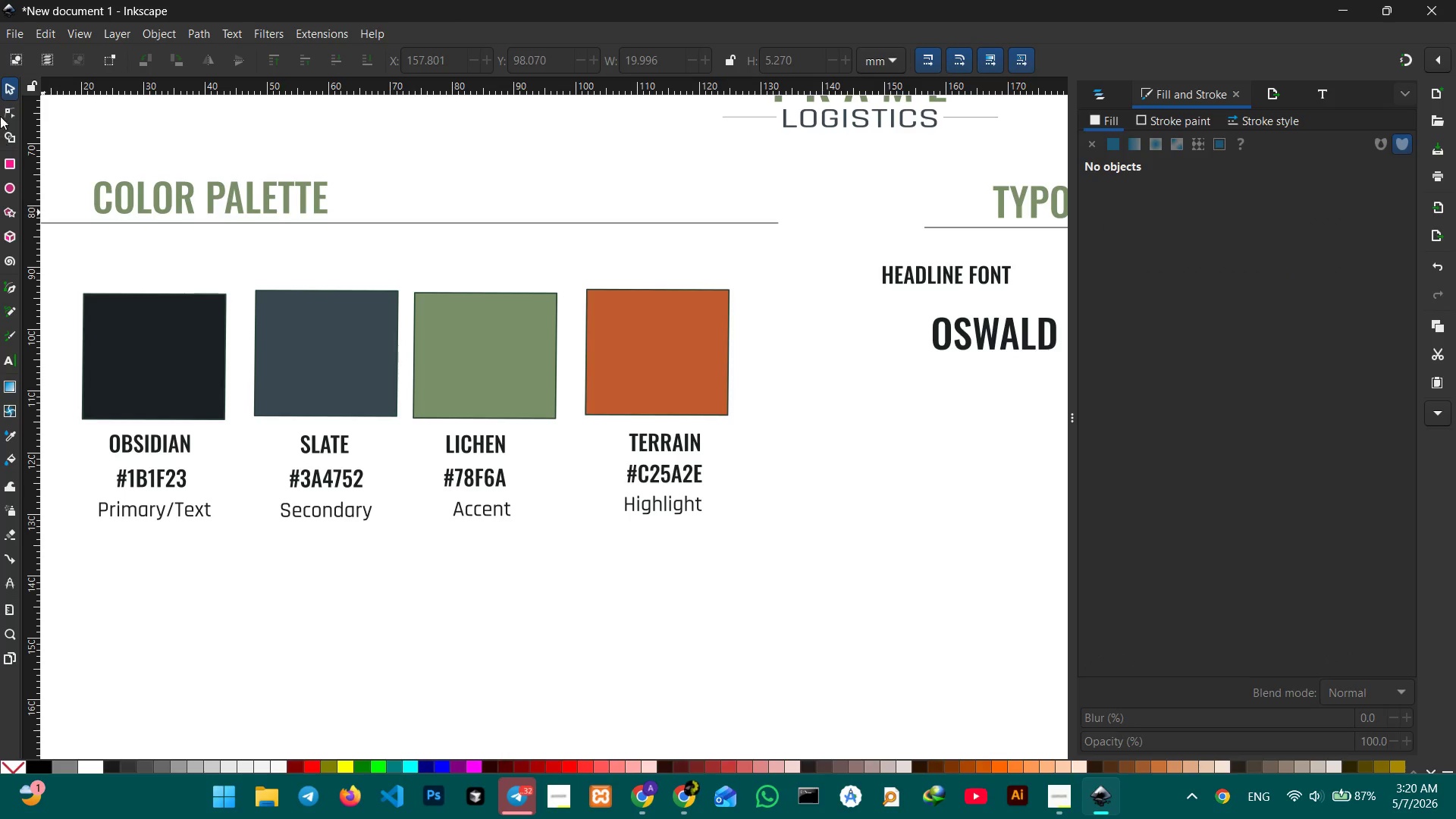 
left_click([8, 82])
 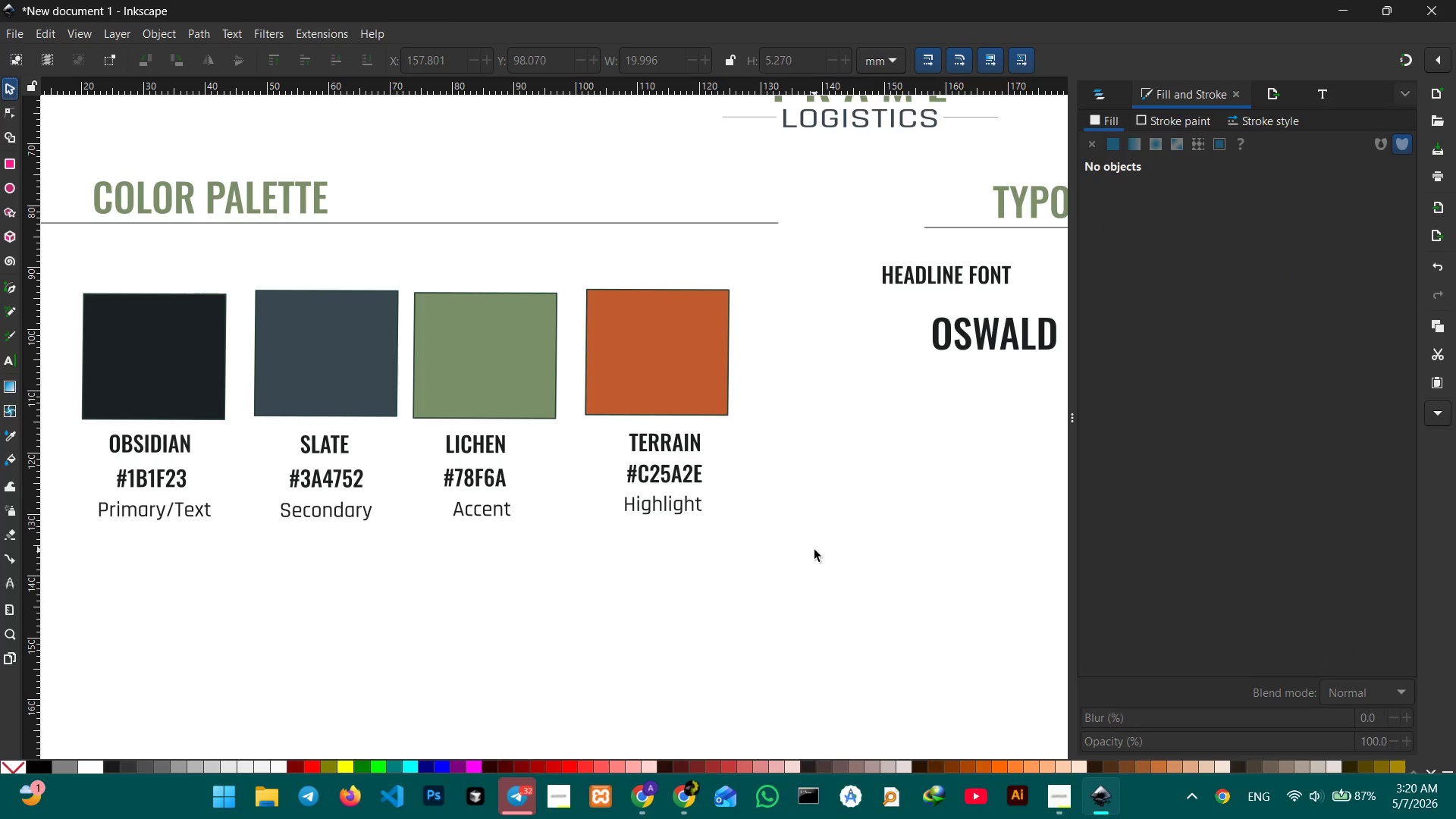 
hold_key(key=Space, duration=0.69)
 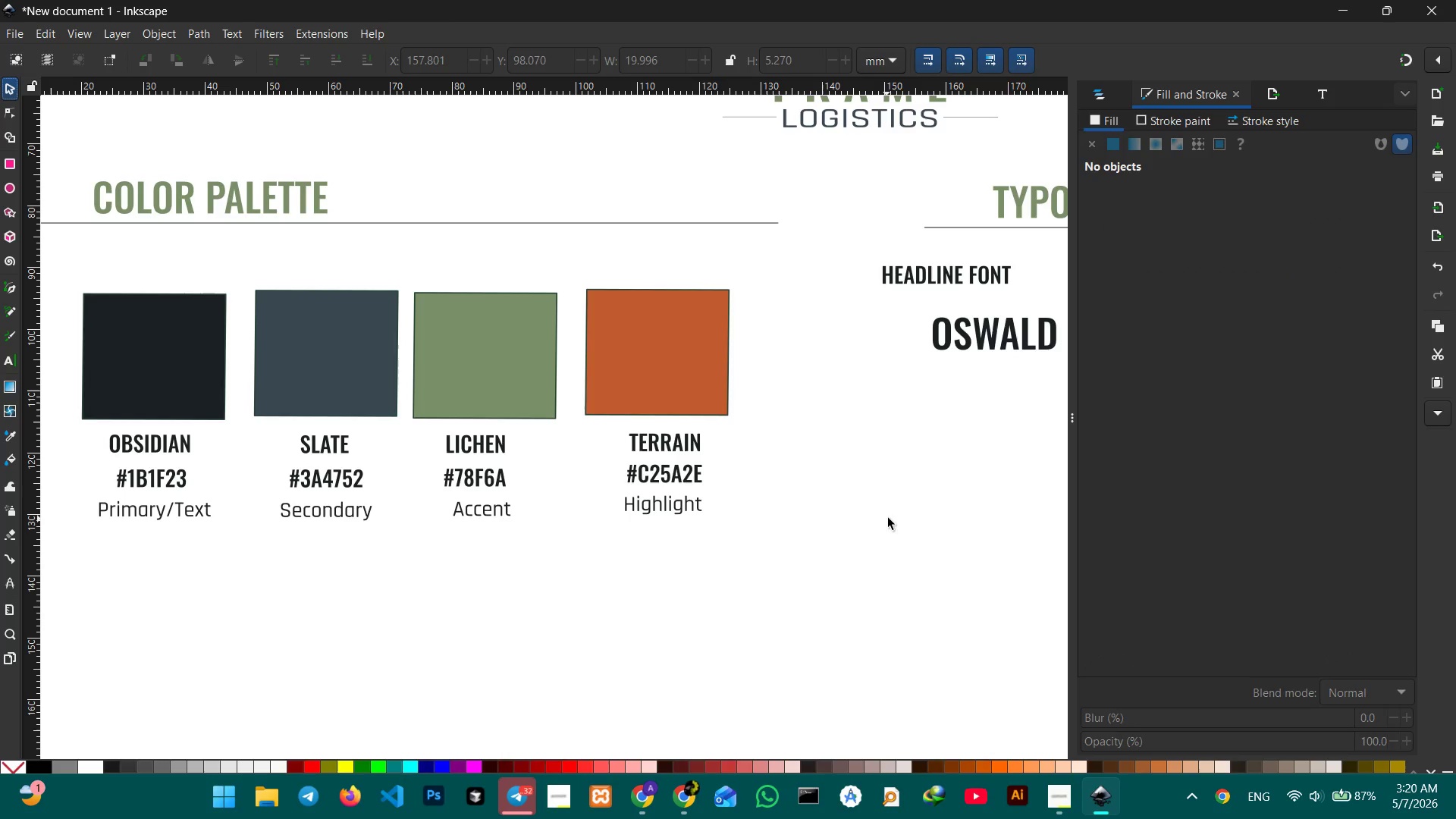 
left_click_drag(start_coordinate=[815, 551], to_coordinate=[466, 513])
 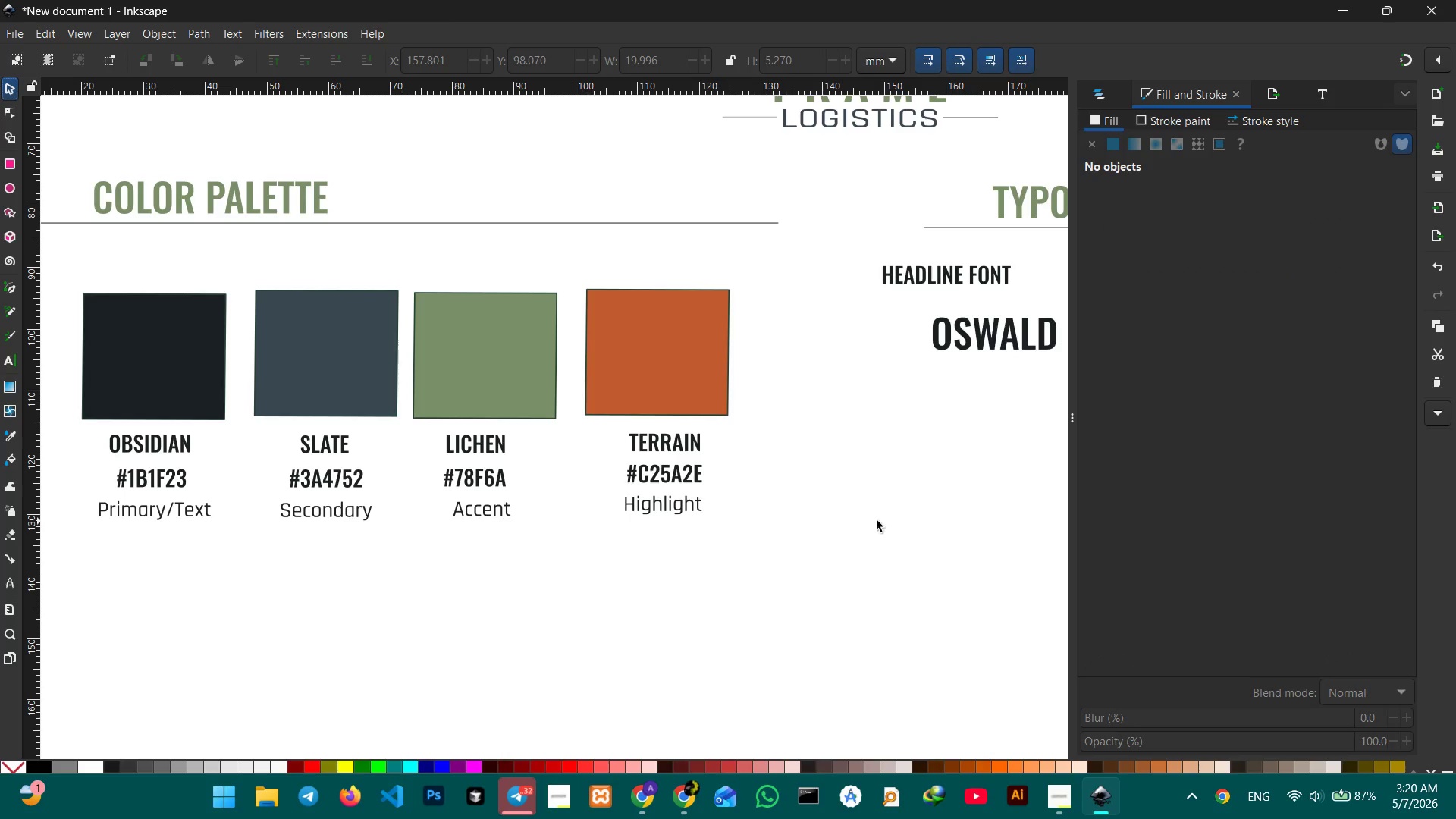 
hold_key(key=Space, duration=0.66)
 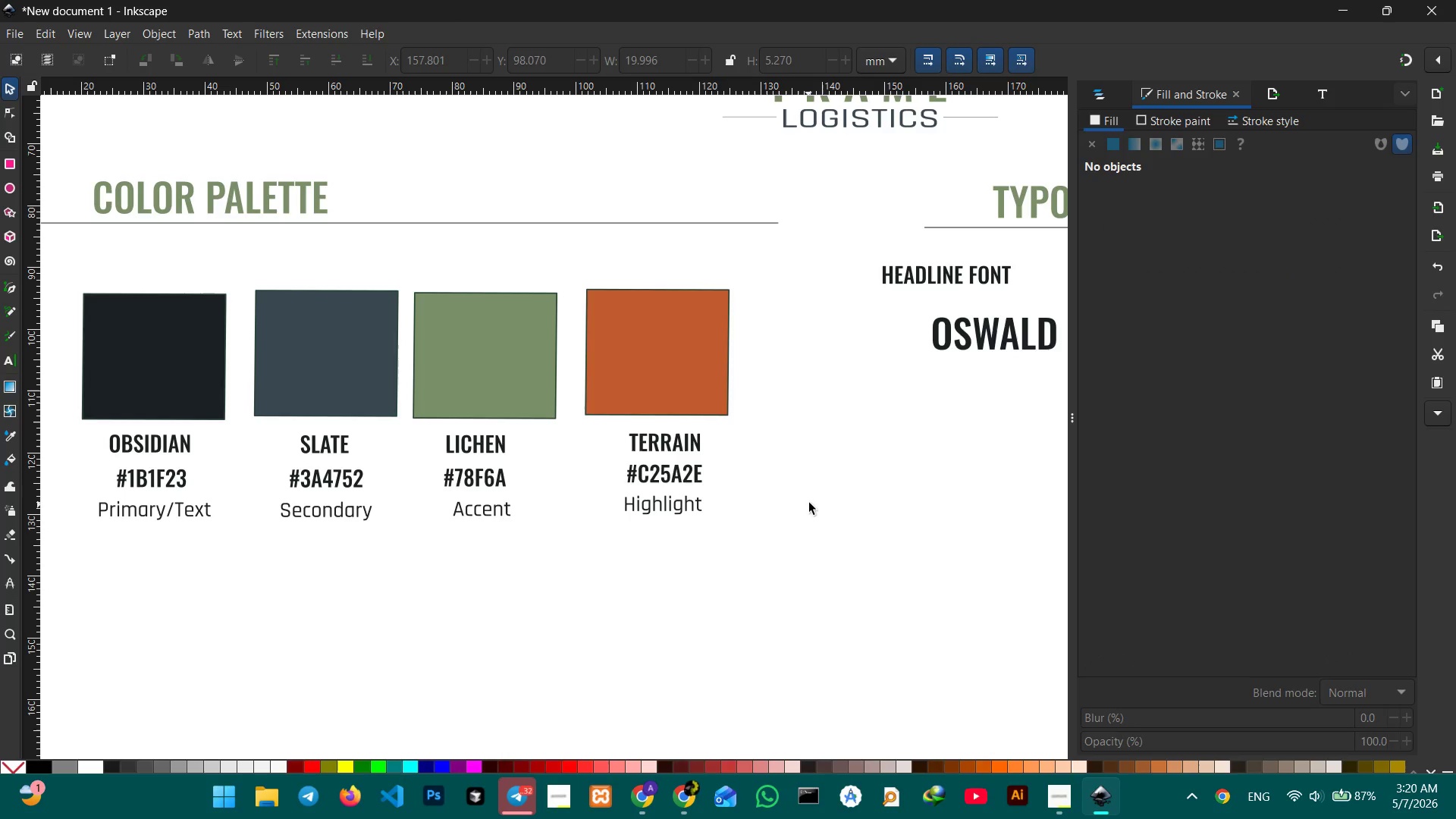 
left_click_drag(start_coordinate=[888, 518], to_coordinate=[771, 518])
 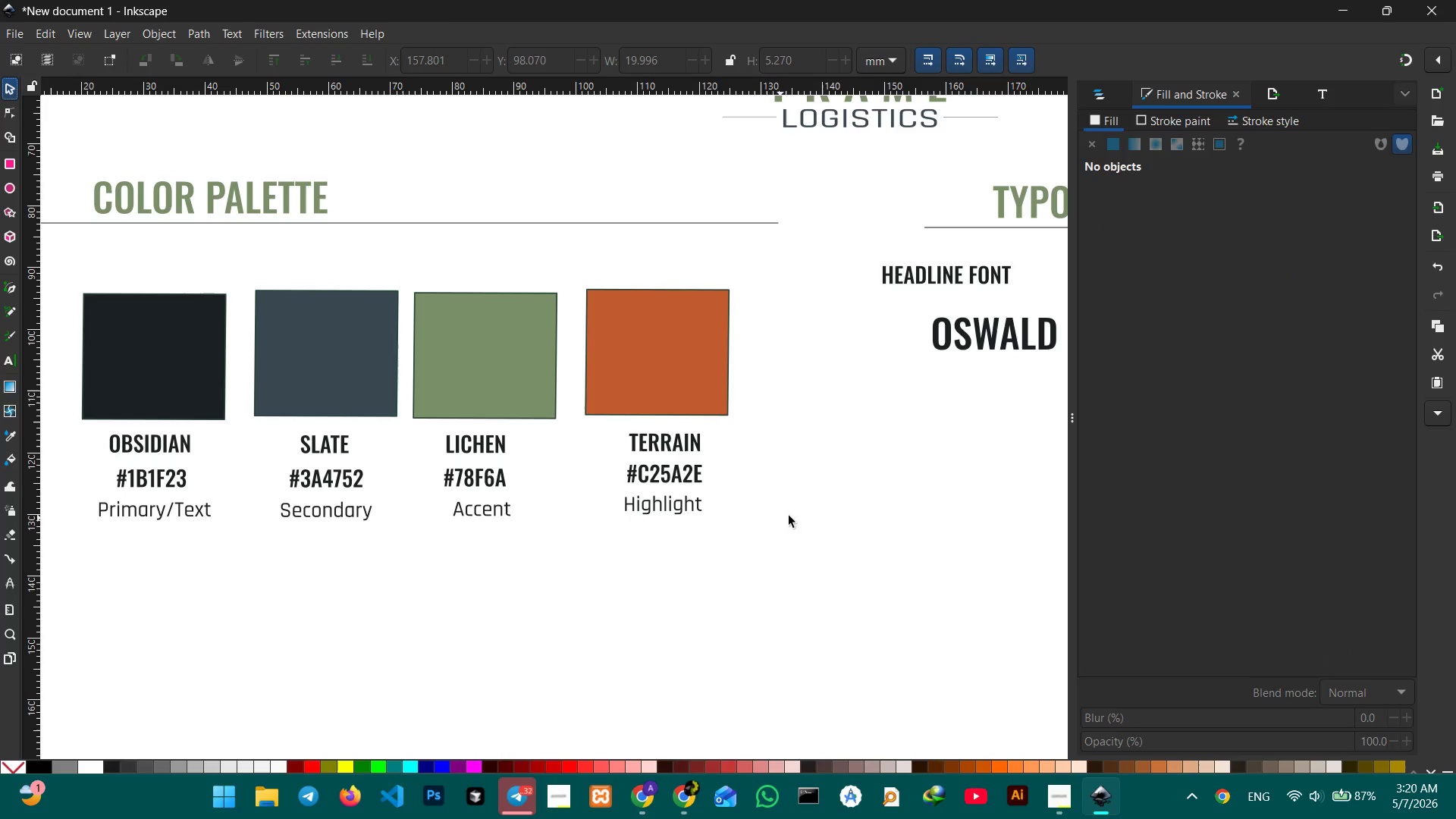 
double_click([808, 510])
 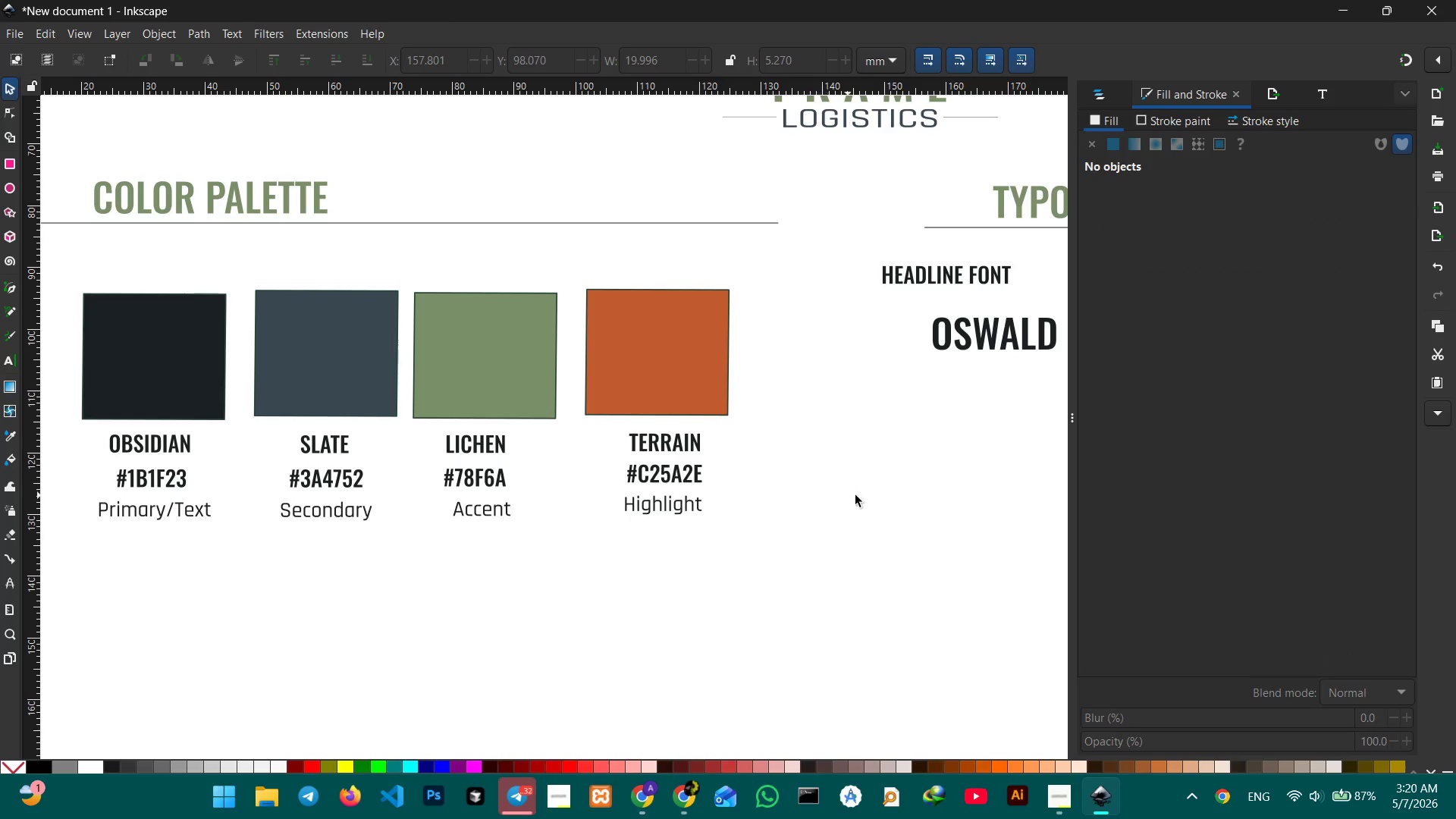 
hold_key(key=Space, duration=1.34)
 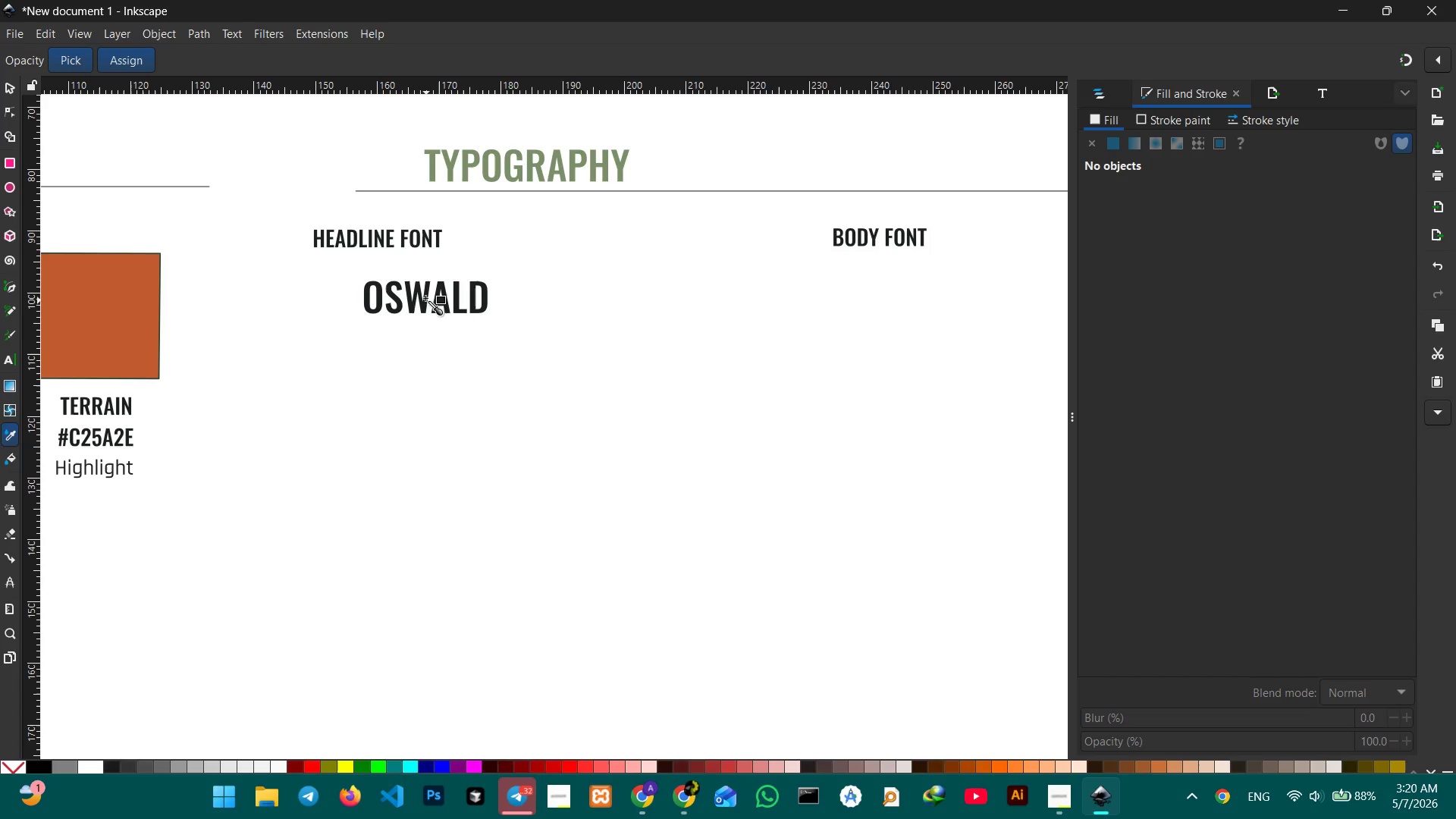 
left_click_drag(start_coordinate=[887, 495], to_coordinate=[318, 460])
 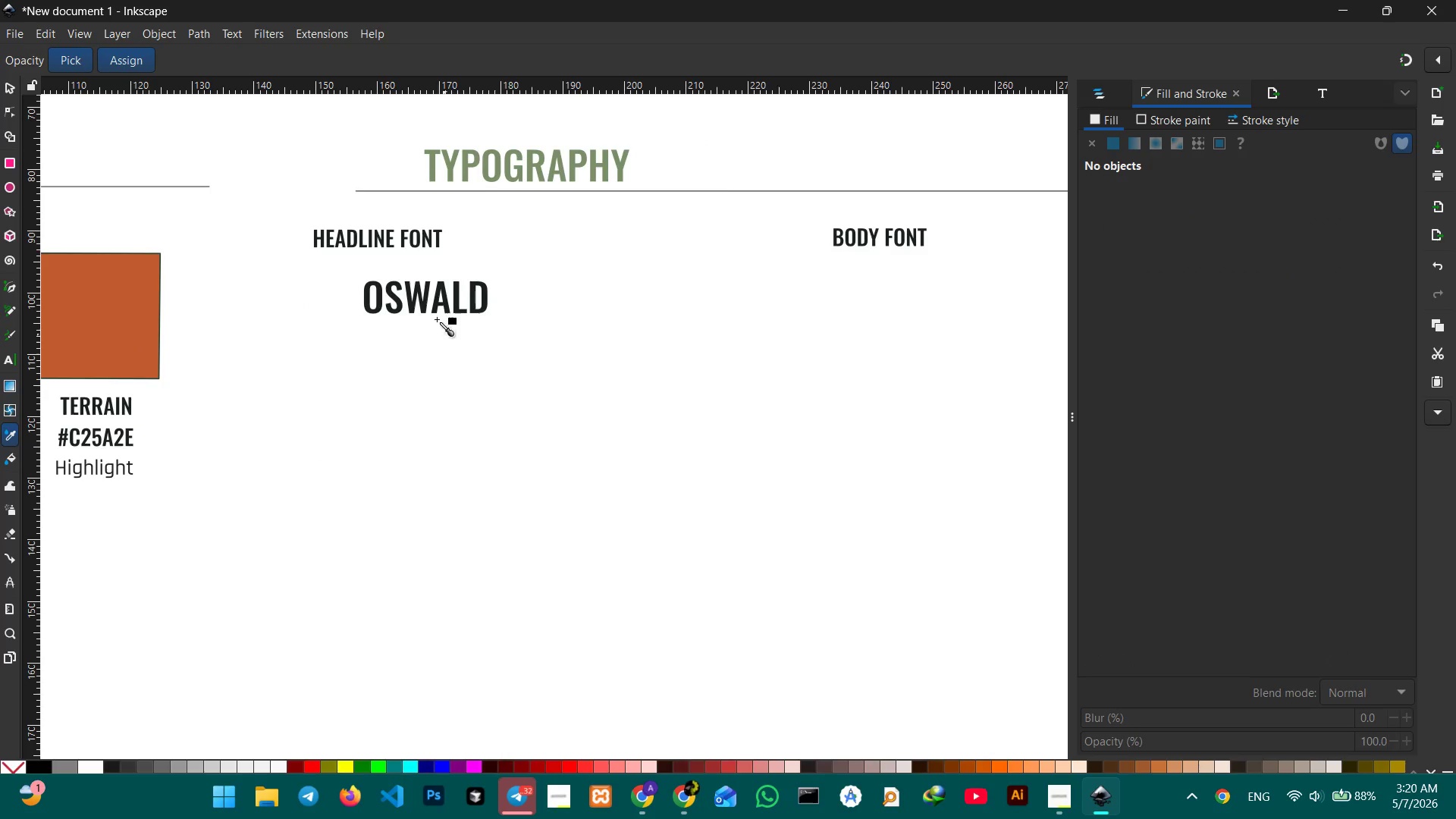 
left_click([425, 298])
 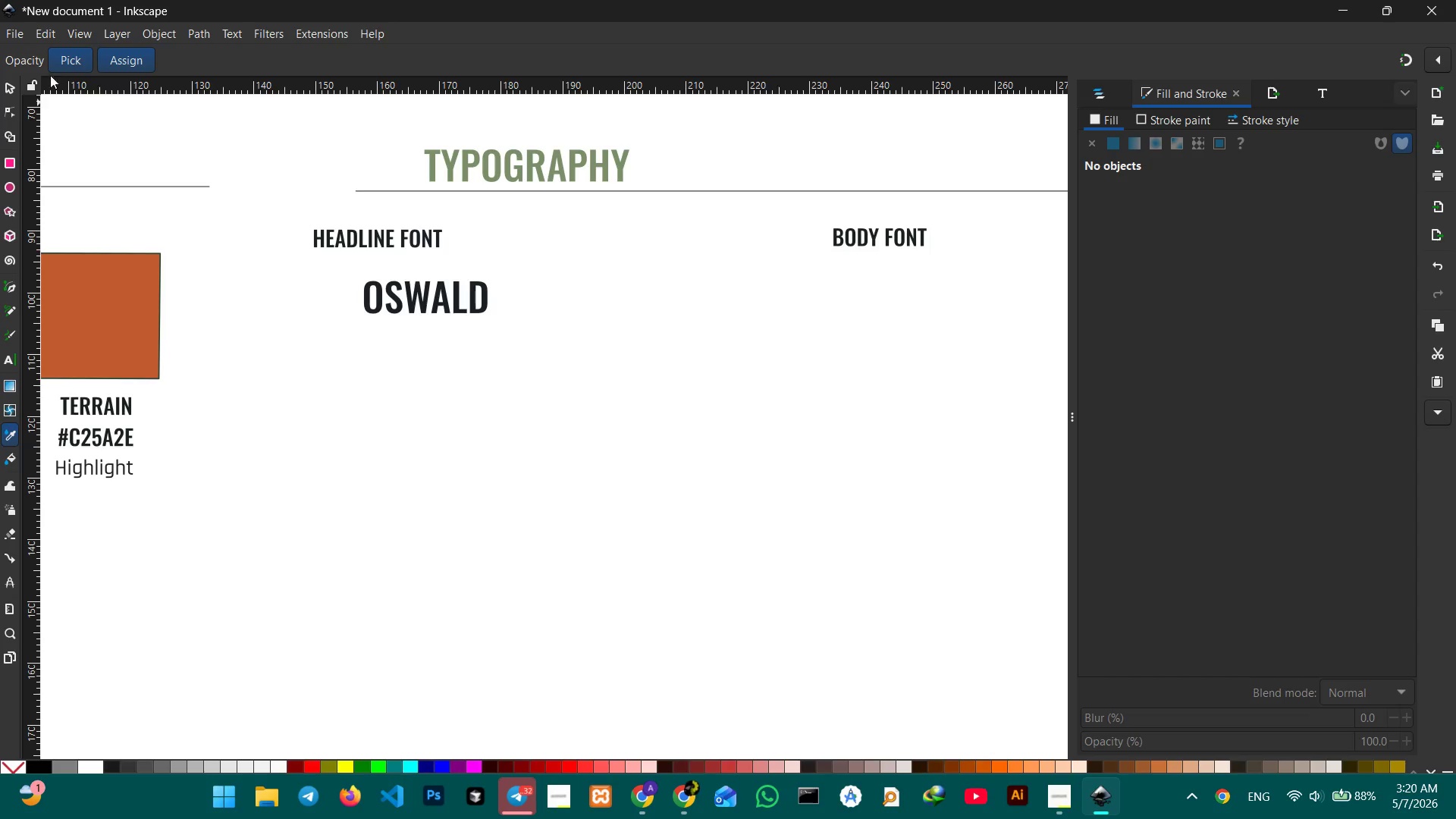 
left_click([0, 82])
 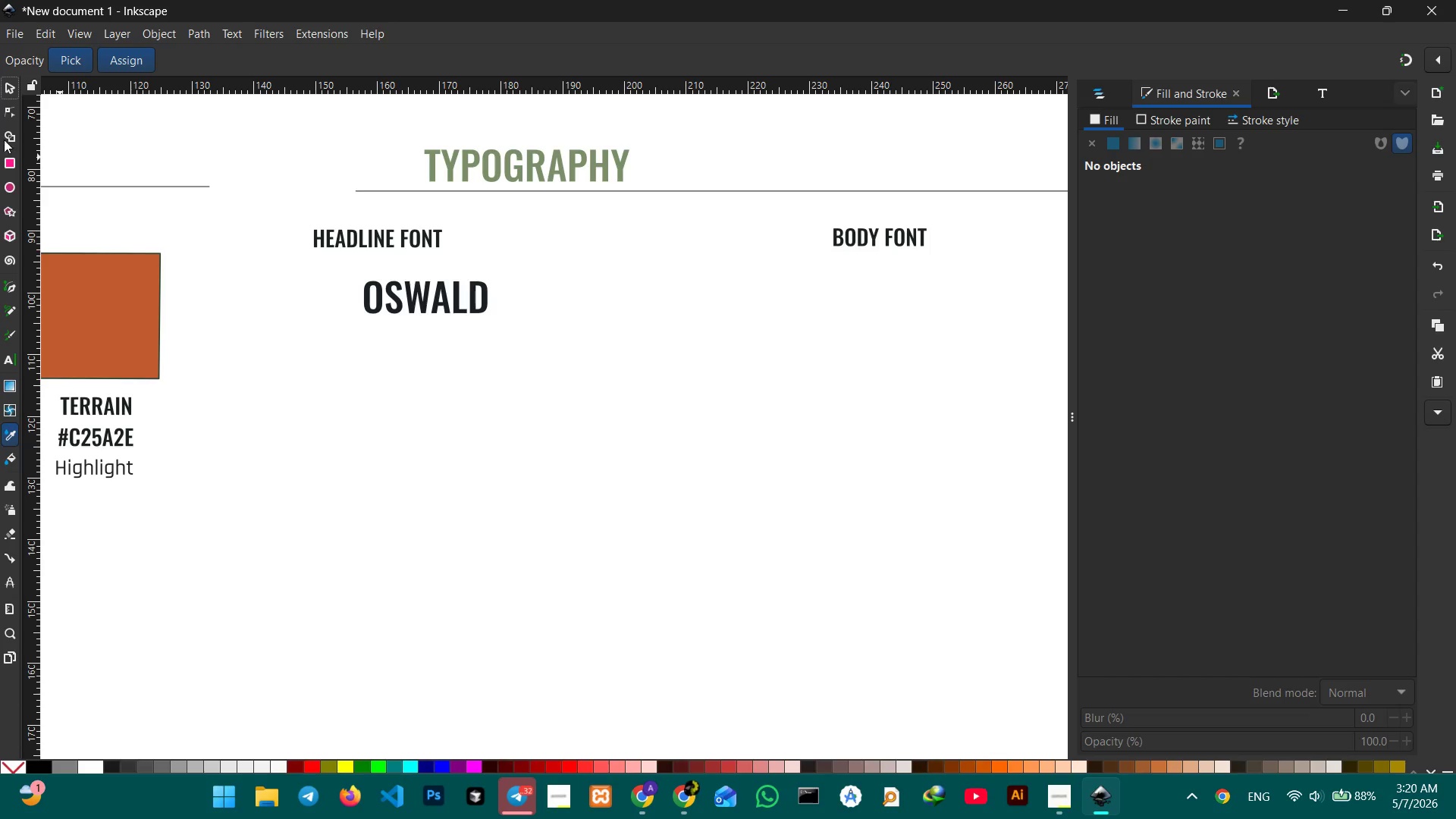 
left_click([16, 97])
 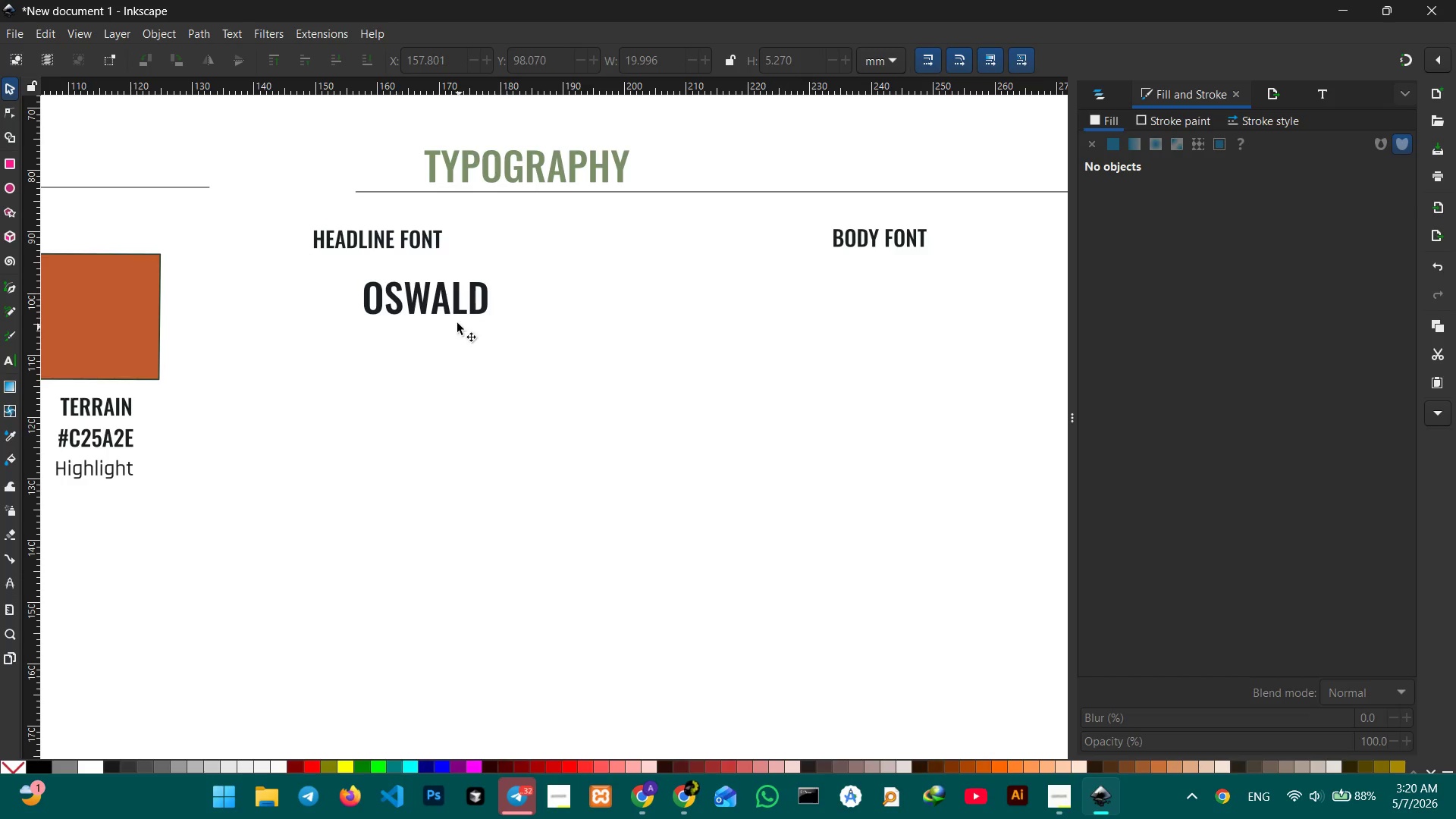 
left_click([442, 306])
 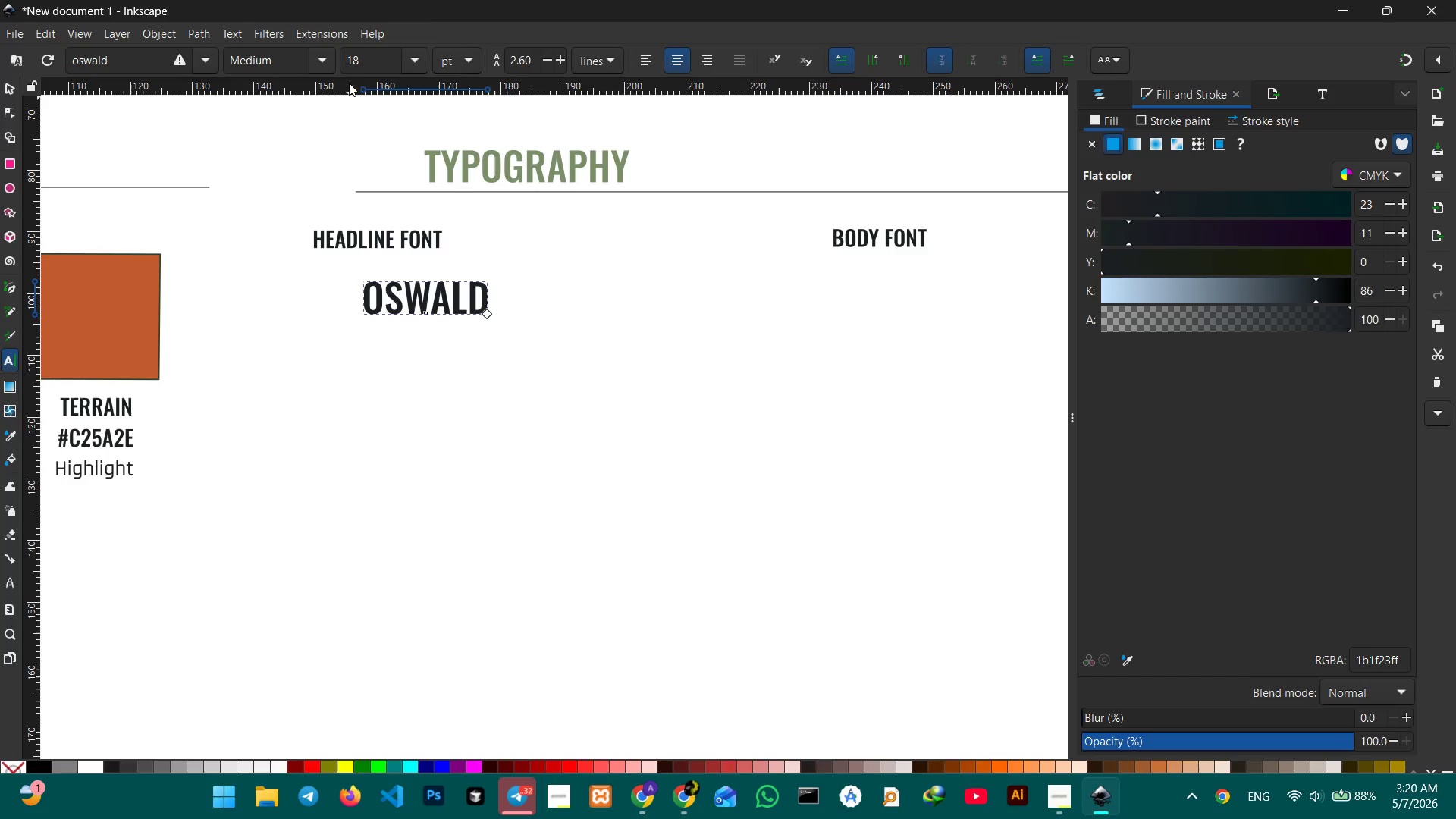 
left_click([415, 61])
 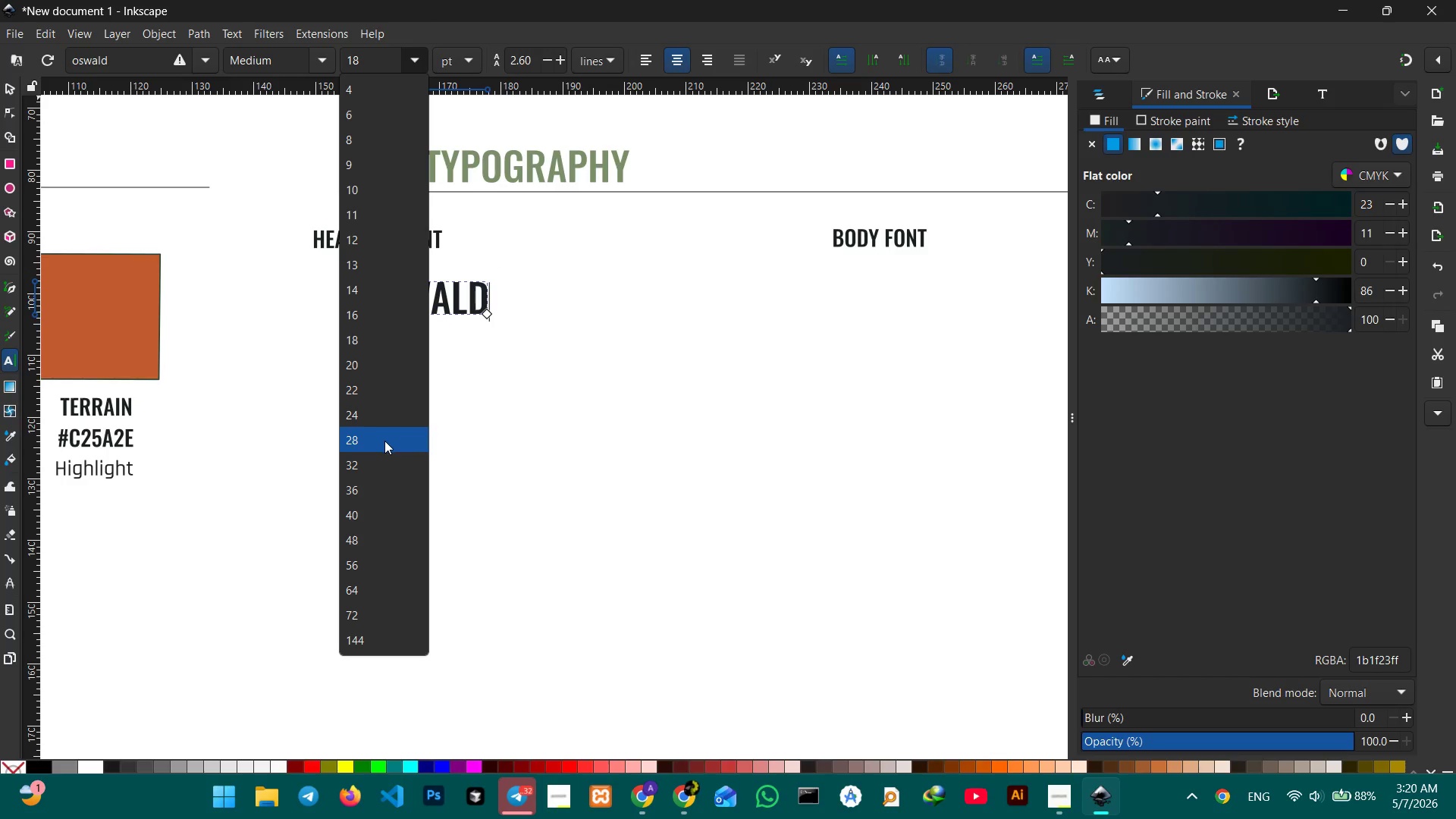 
left_click([384, 441])
 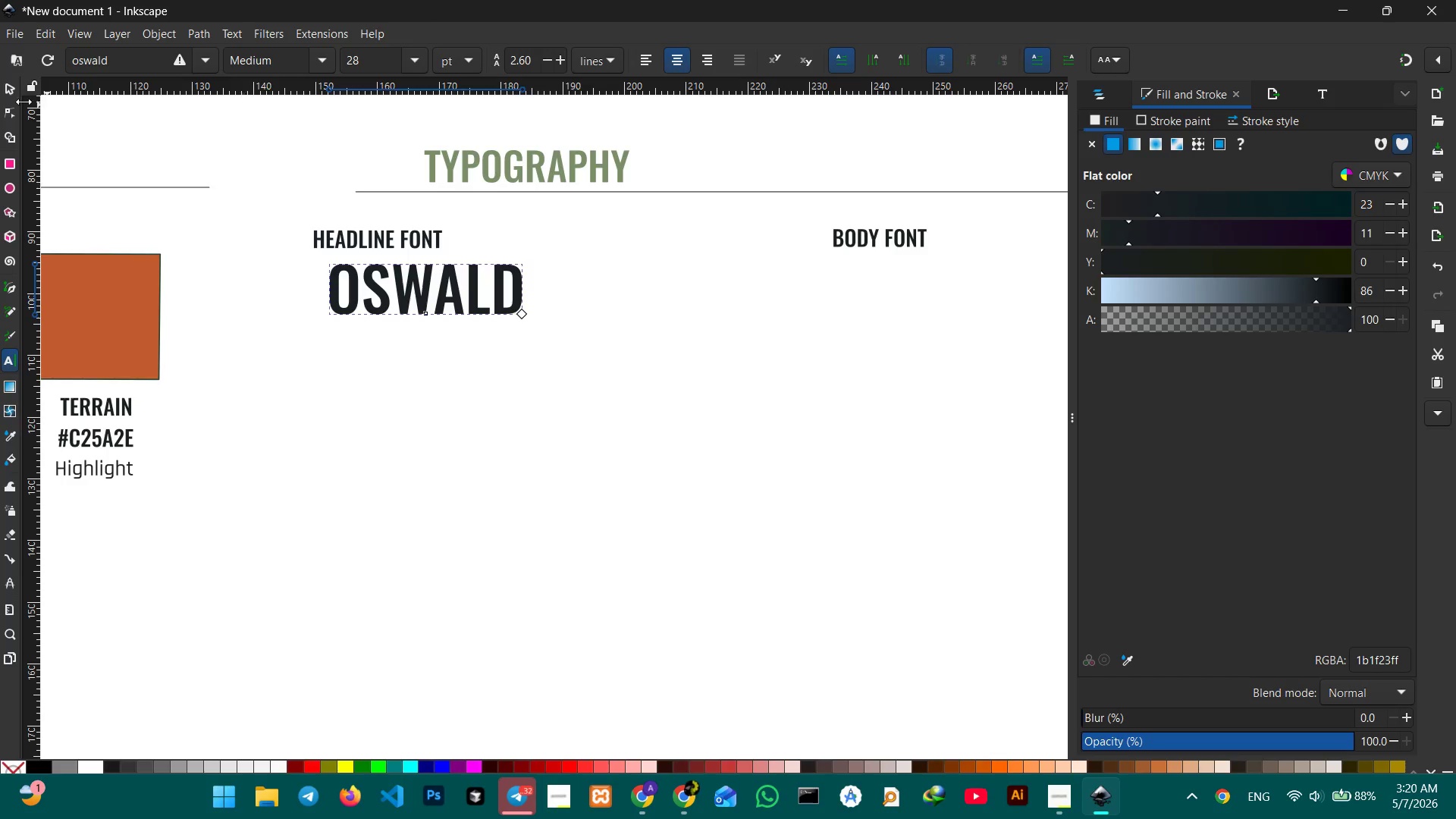 
left_click([19, 89])
 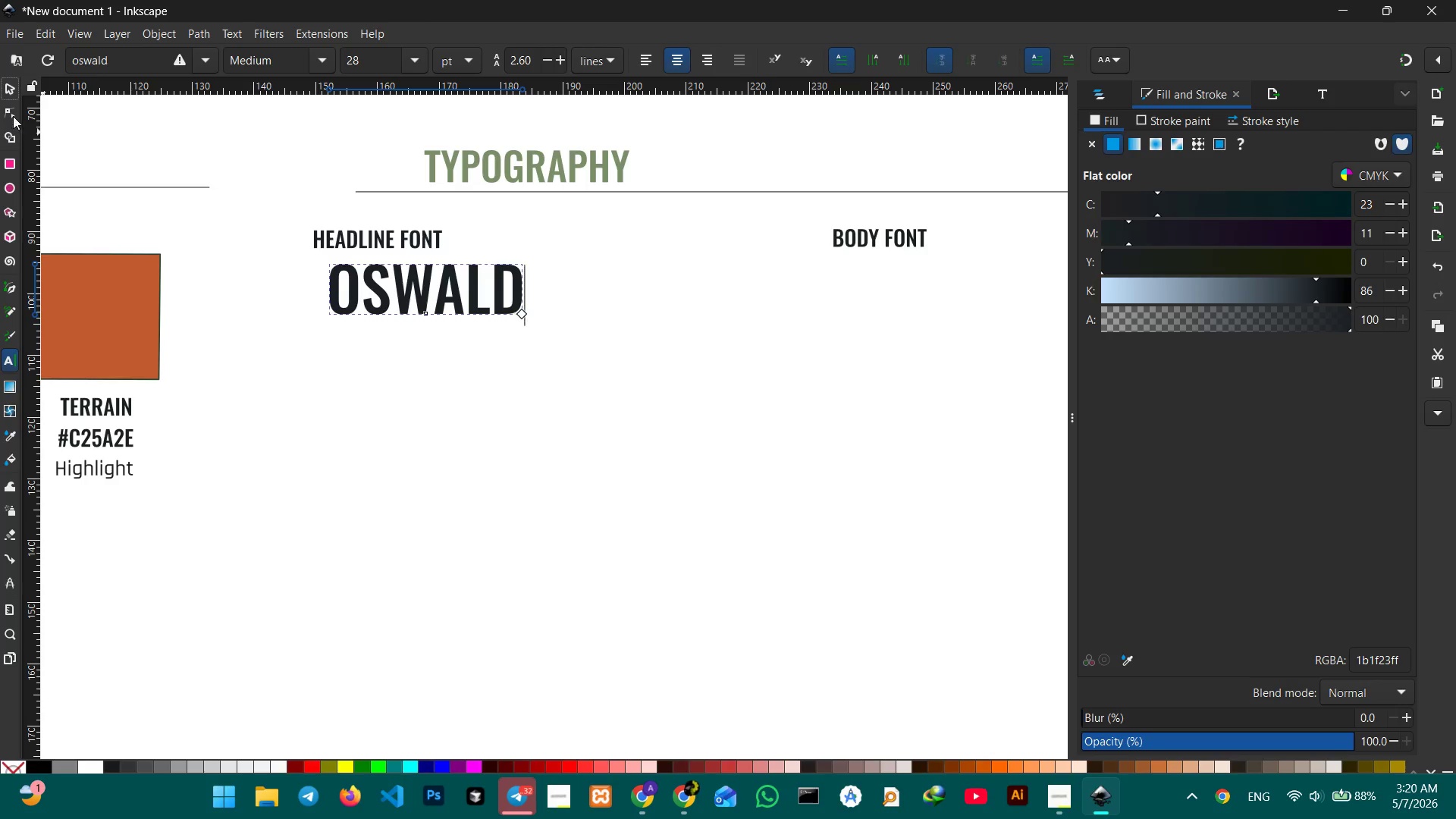 
left_click([0, 77])
 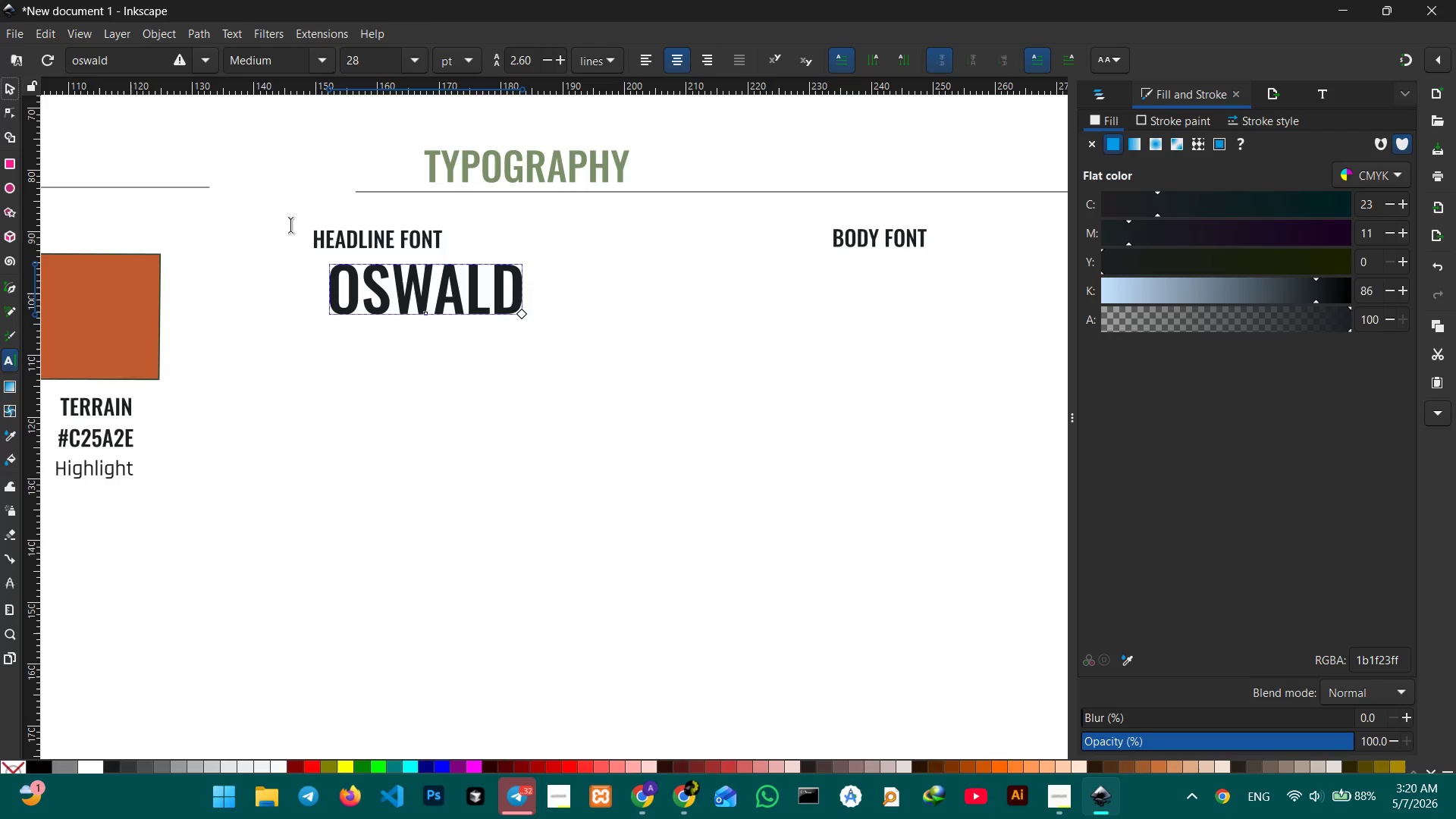 
left_click([7, 78])
 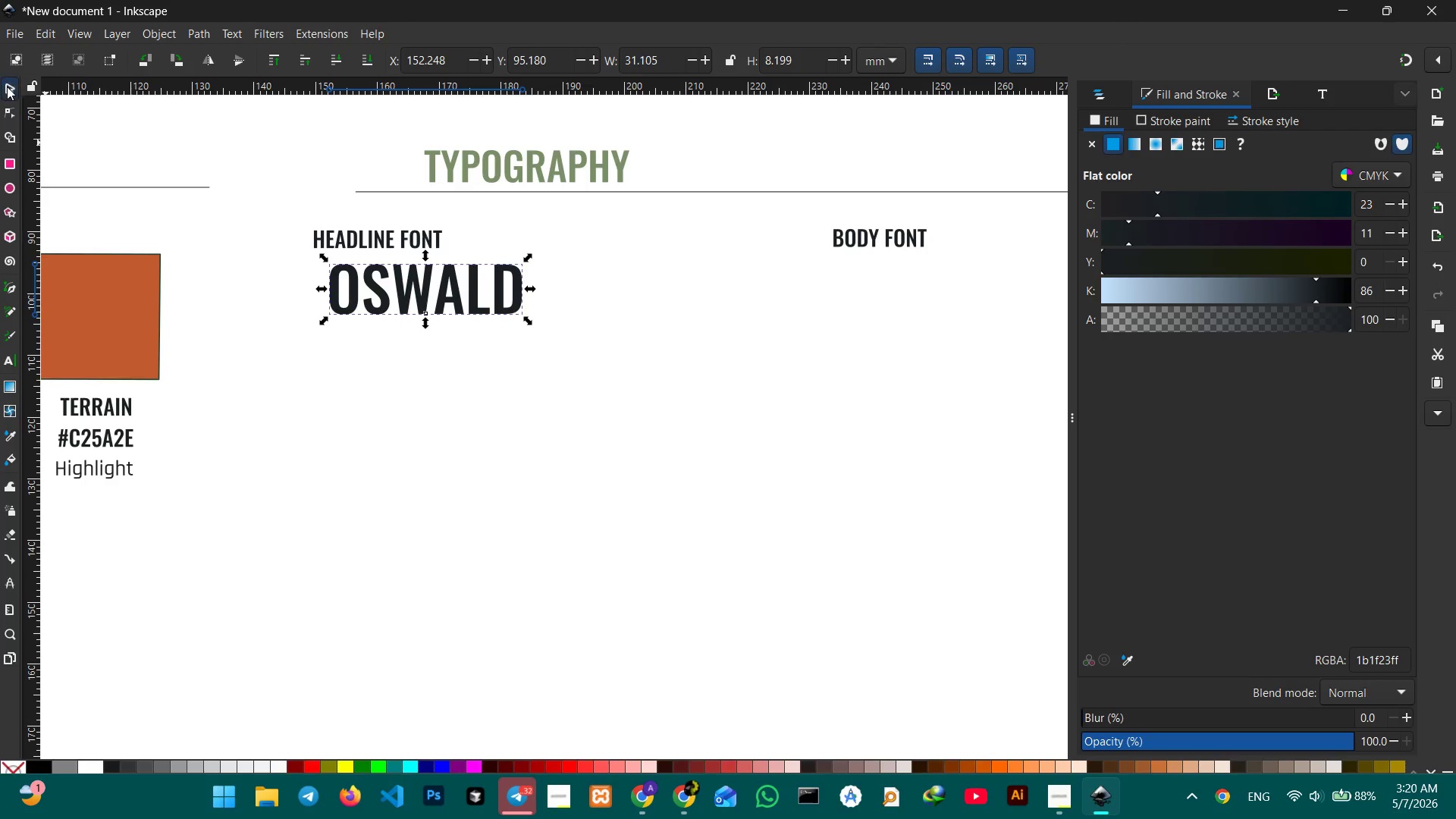 
double_click([7, 89])
 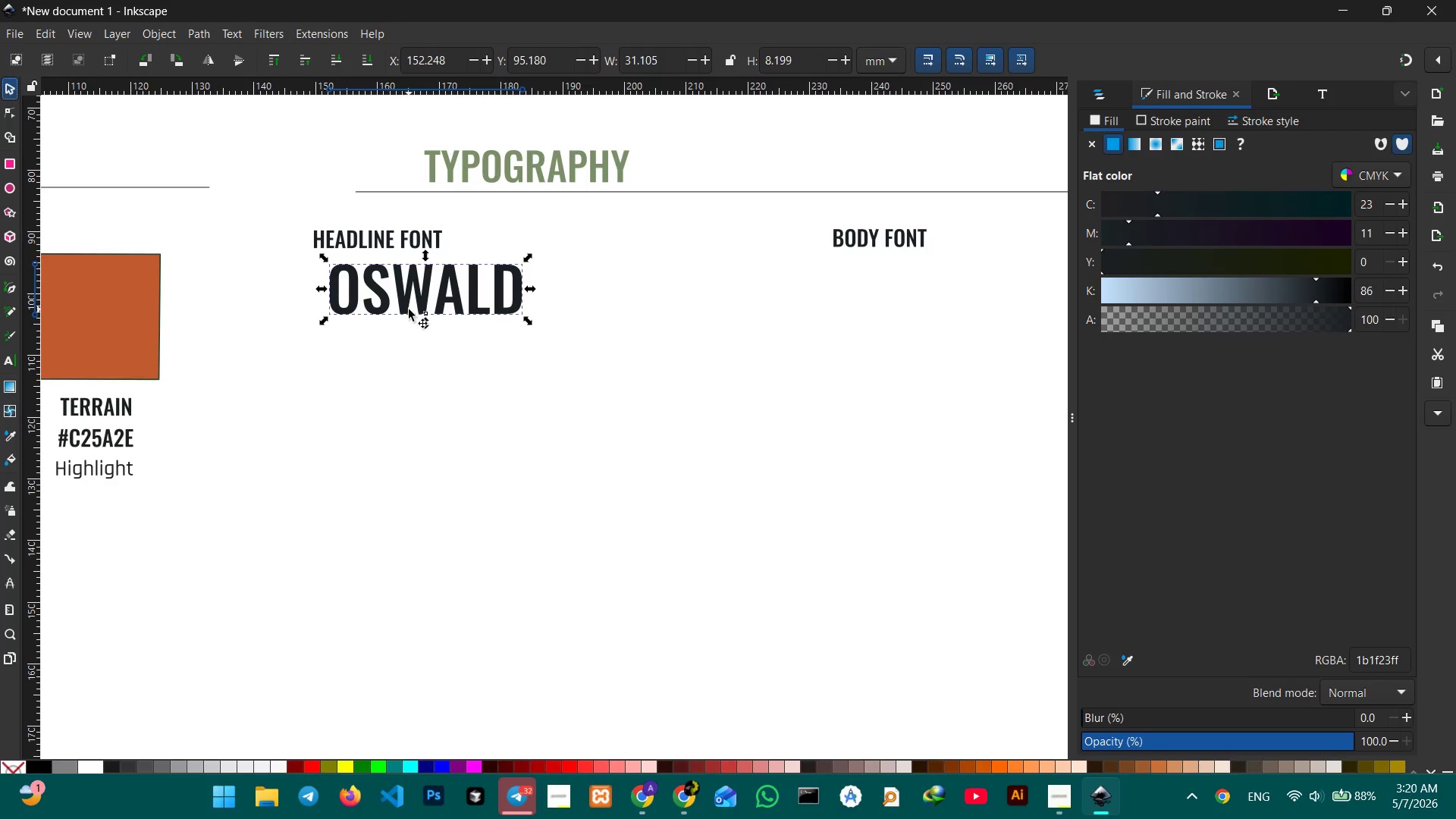 
left_click_drag(start_coordinate=[412, 306], to_coordinate=[394, 324])
 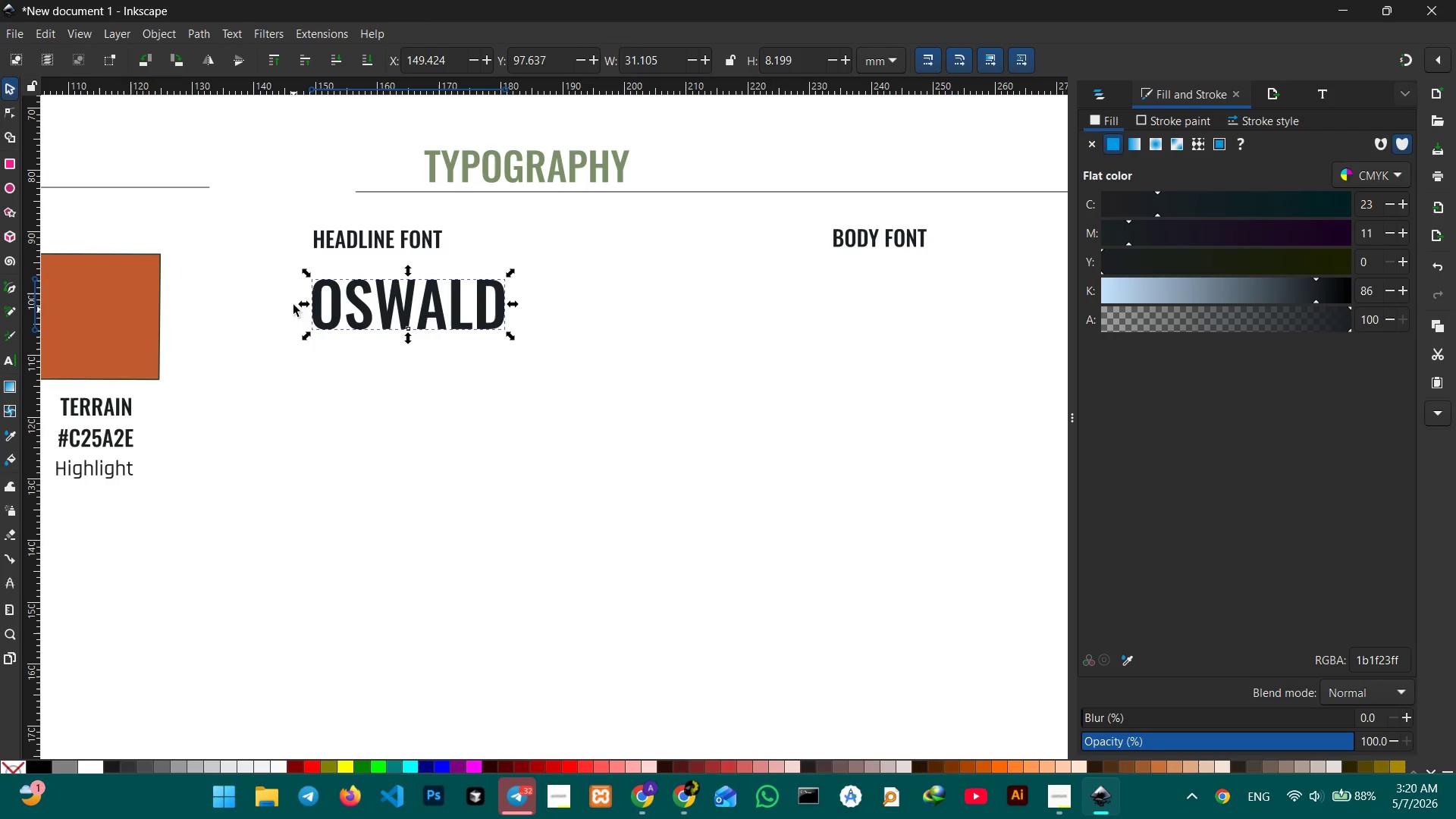 
left_click([373, 240])
 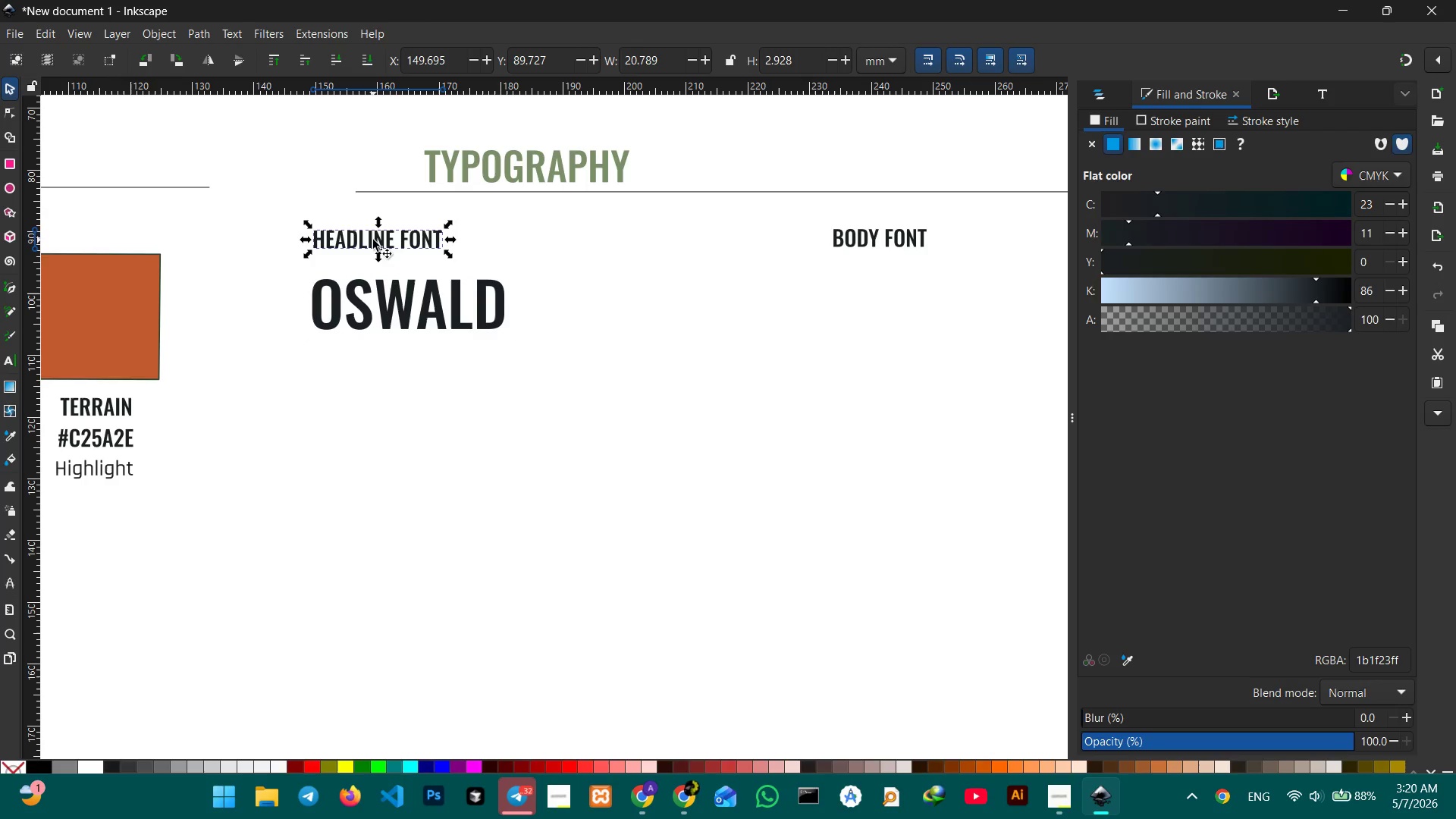 
key(Control+C)
 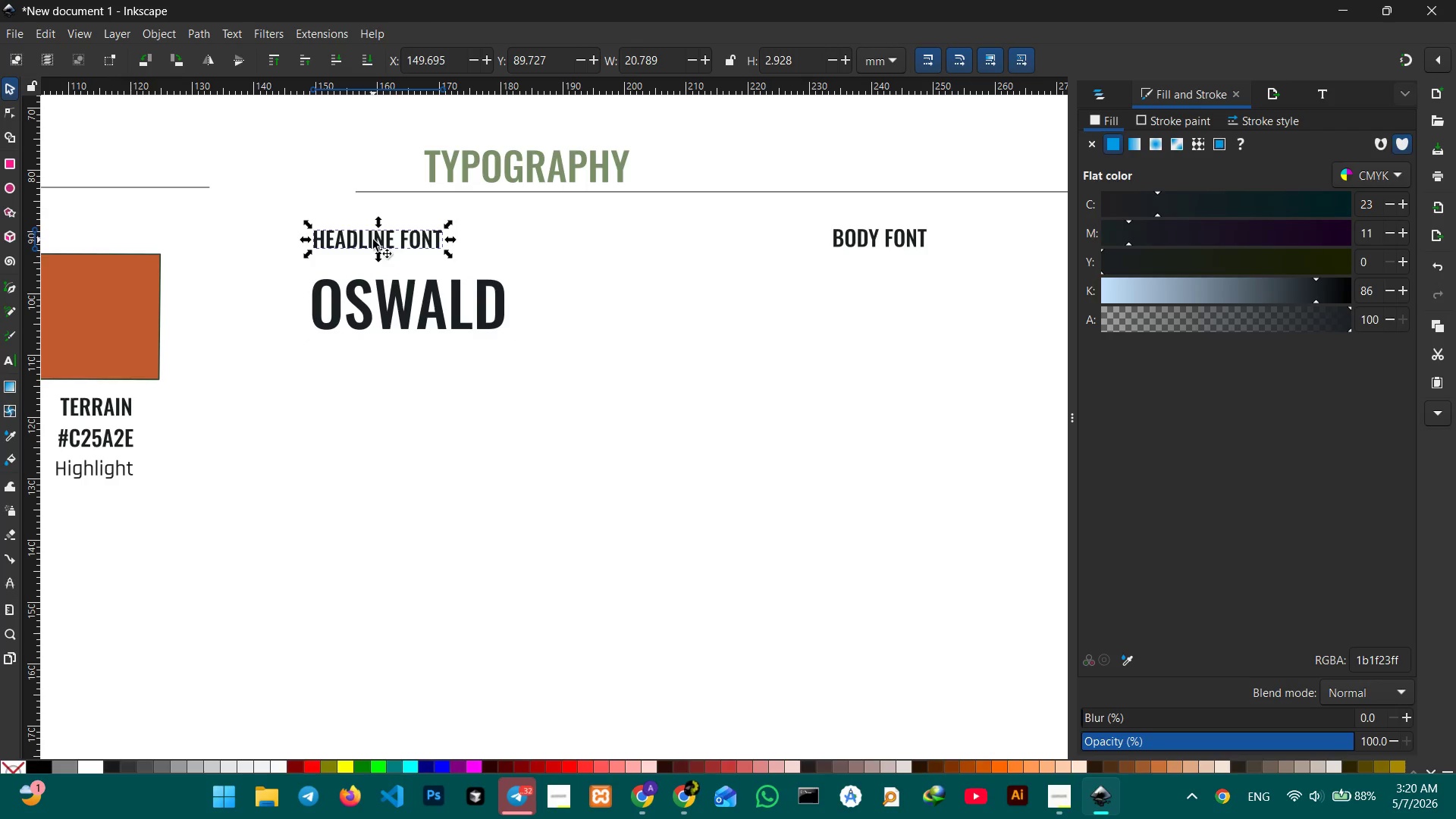 
key(Control+V)
 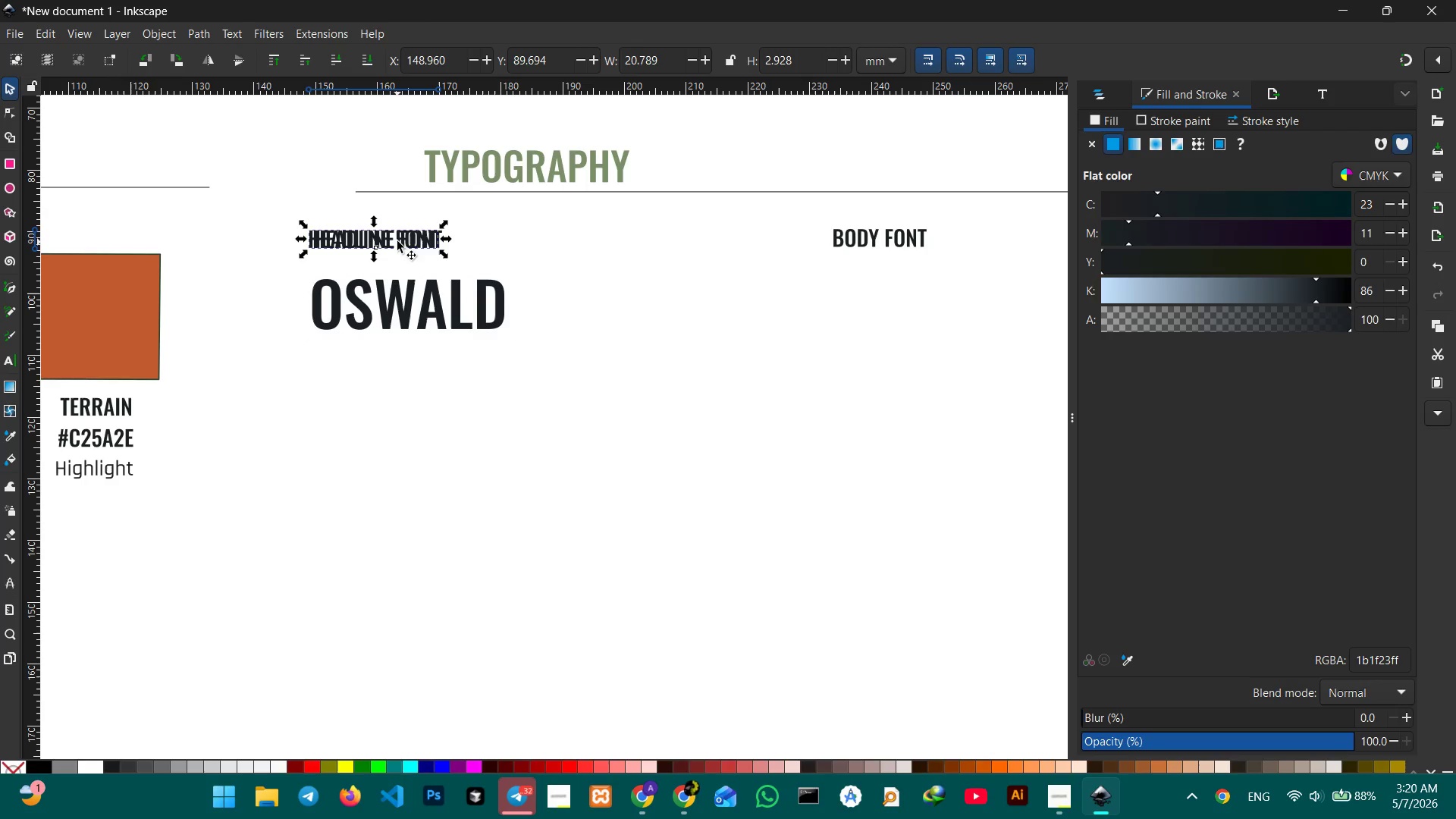 
left_click_drag(start_coordinate=[397, 240], to_coordinate=[407, 365])
 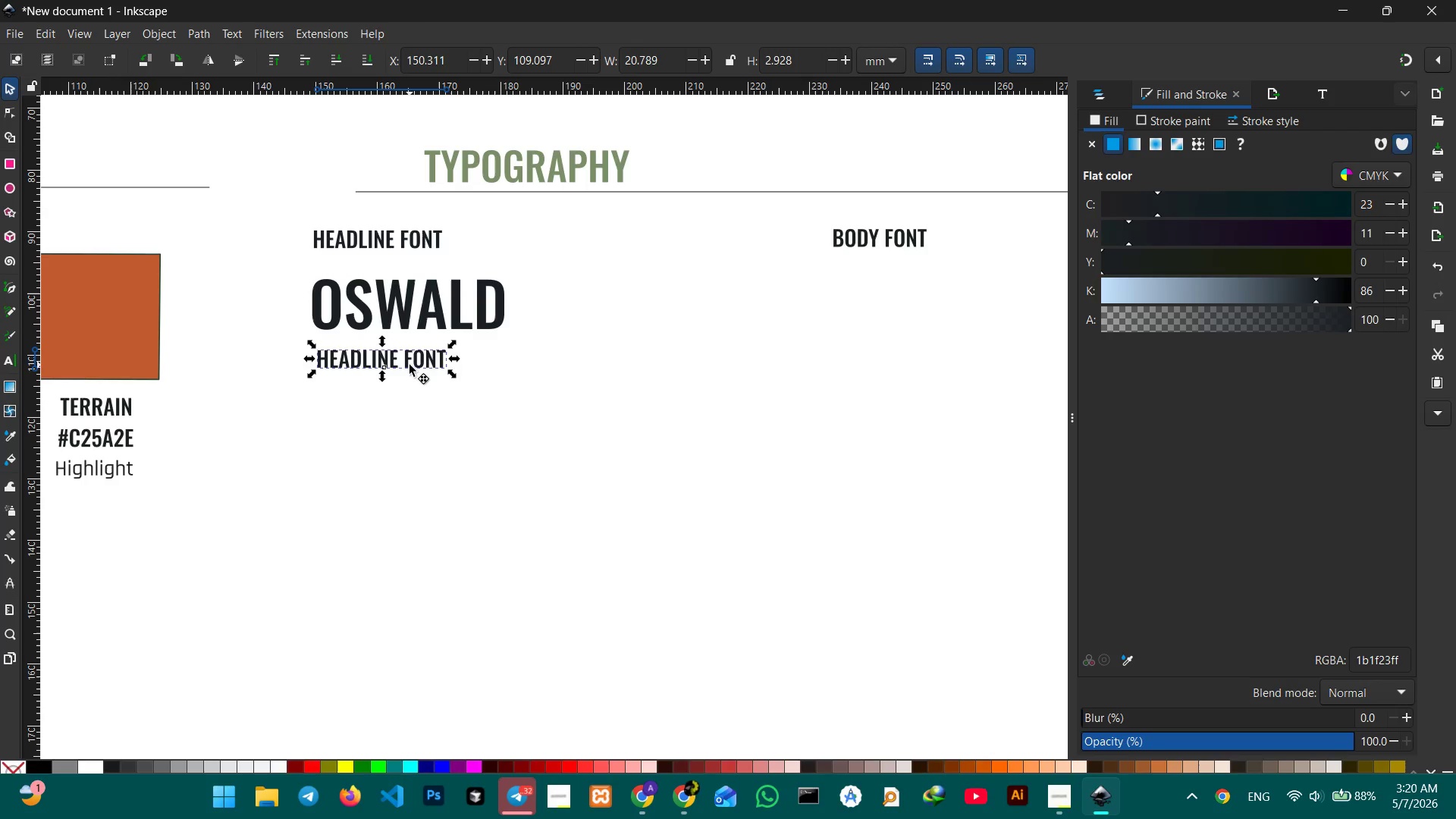 
double_click([410, 365])
 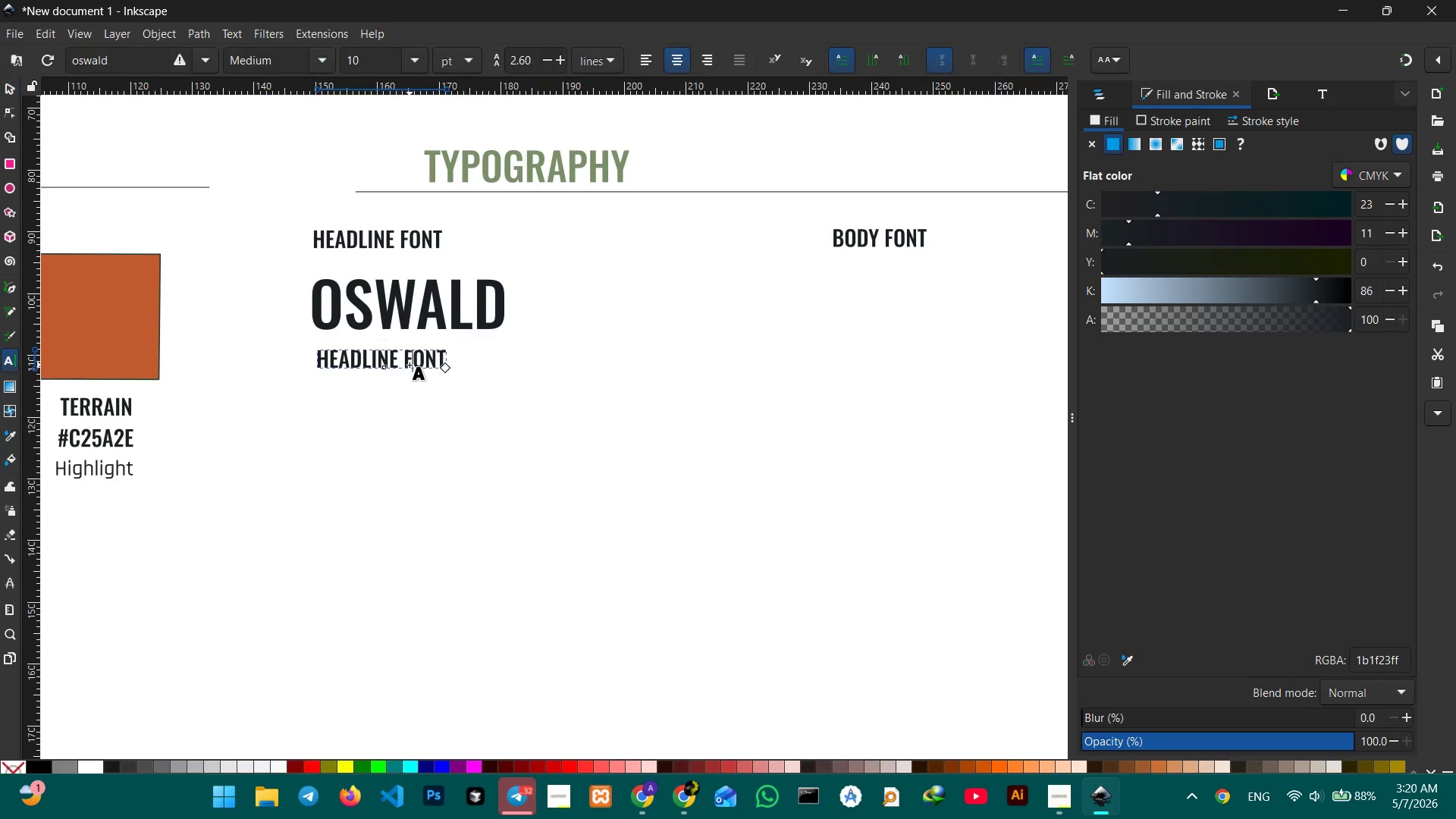 
triple_click([410, 365])
 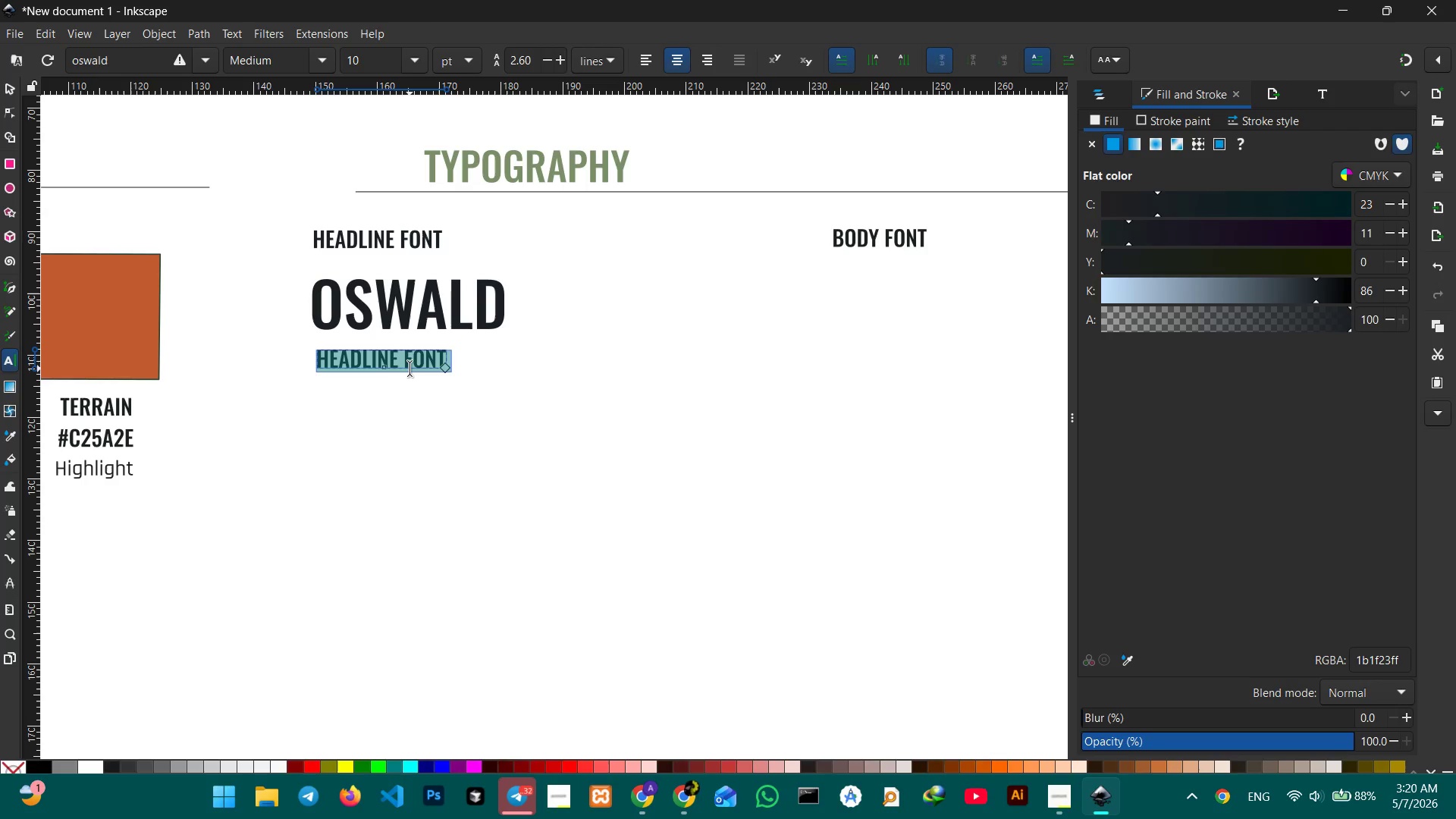 
type(ABCDEFGHIJKLMNOPQRSTUVWXYZ)
 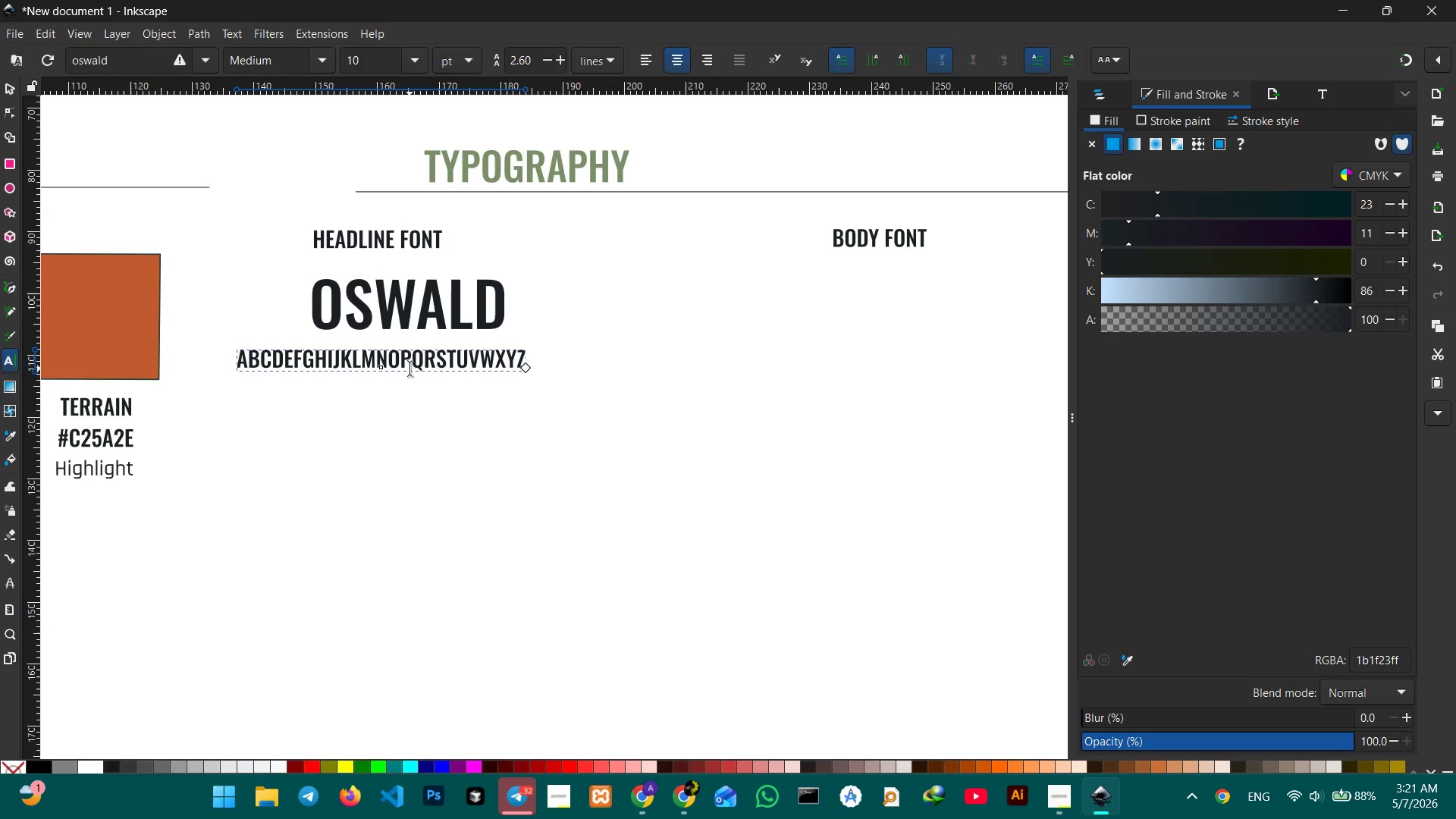 
wait(14.38)
 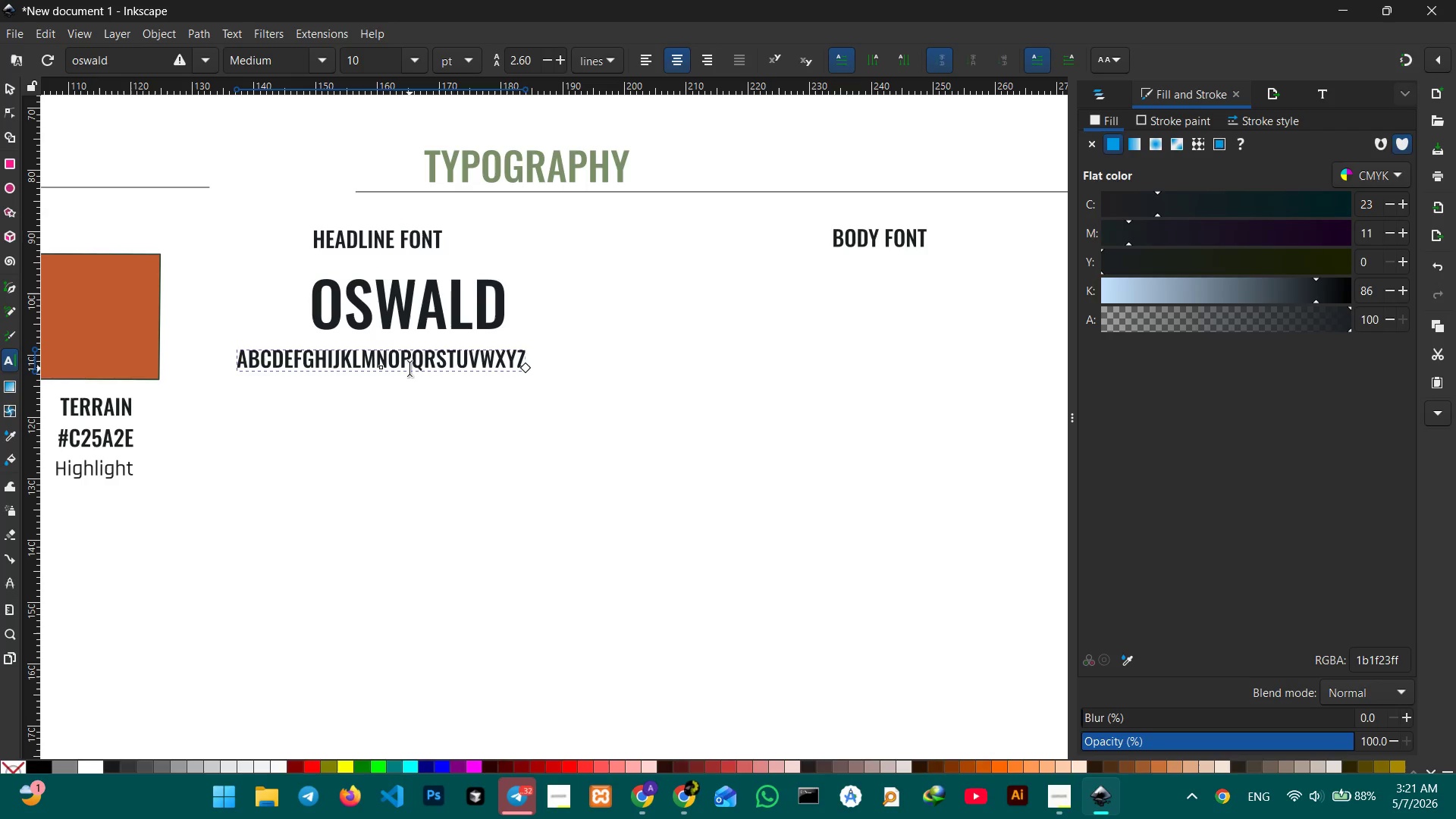 
left_click([8, 80])
 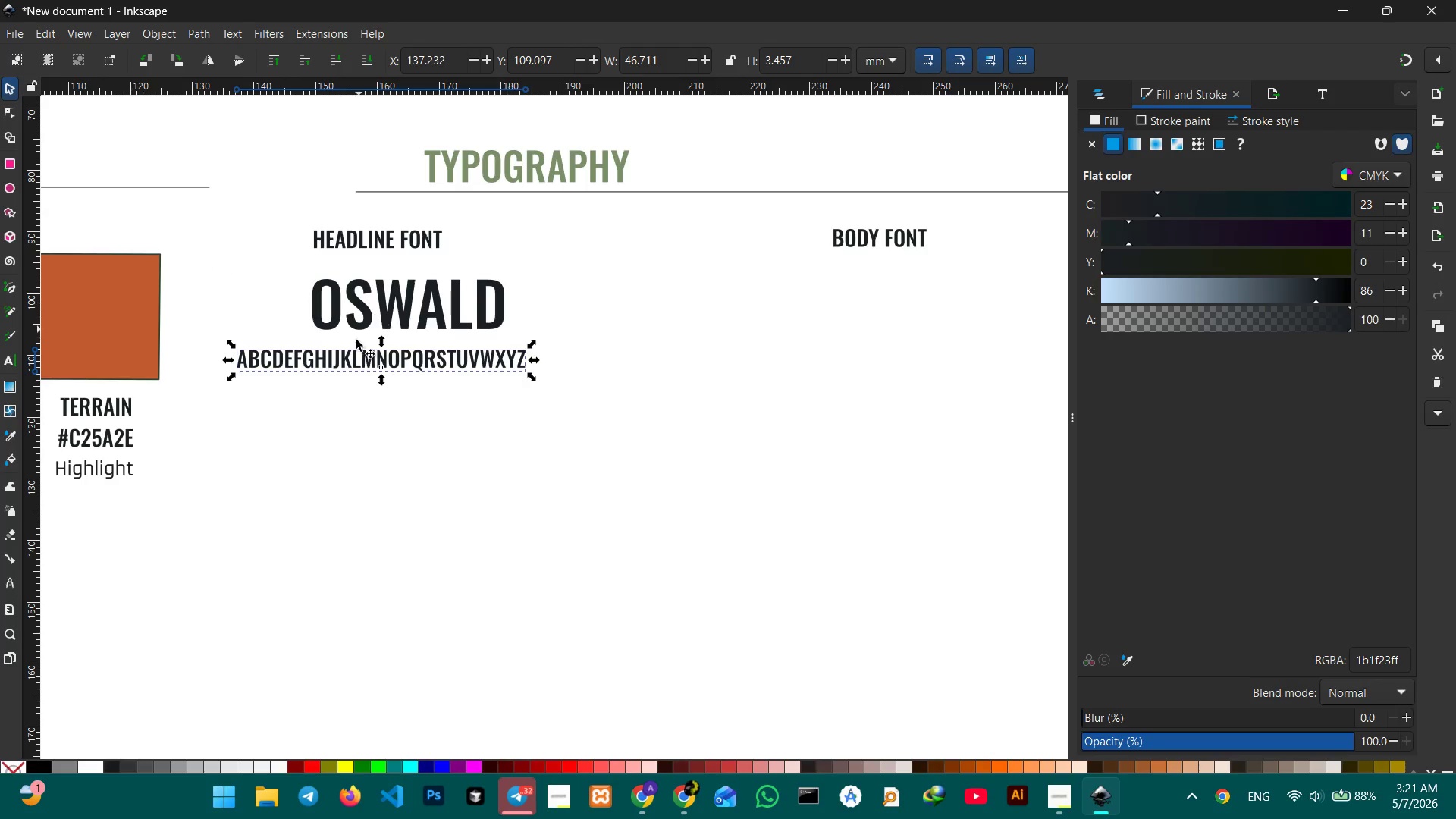 
left_click_drag(start_coordinate=[340, 359], to_coordinate=[424, 356])
 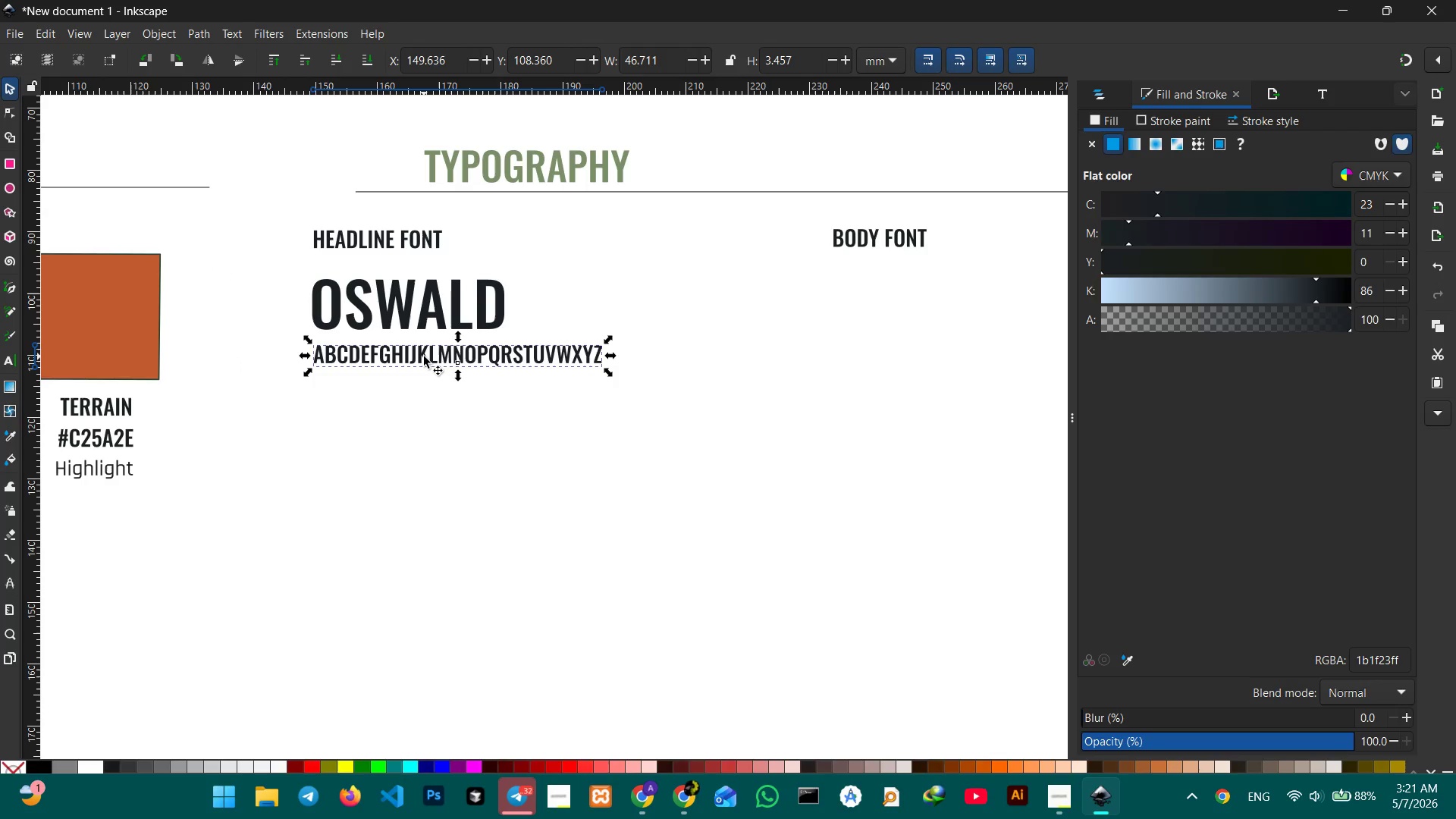 
key(Control+C)
 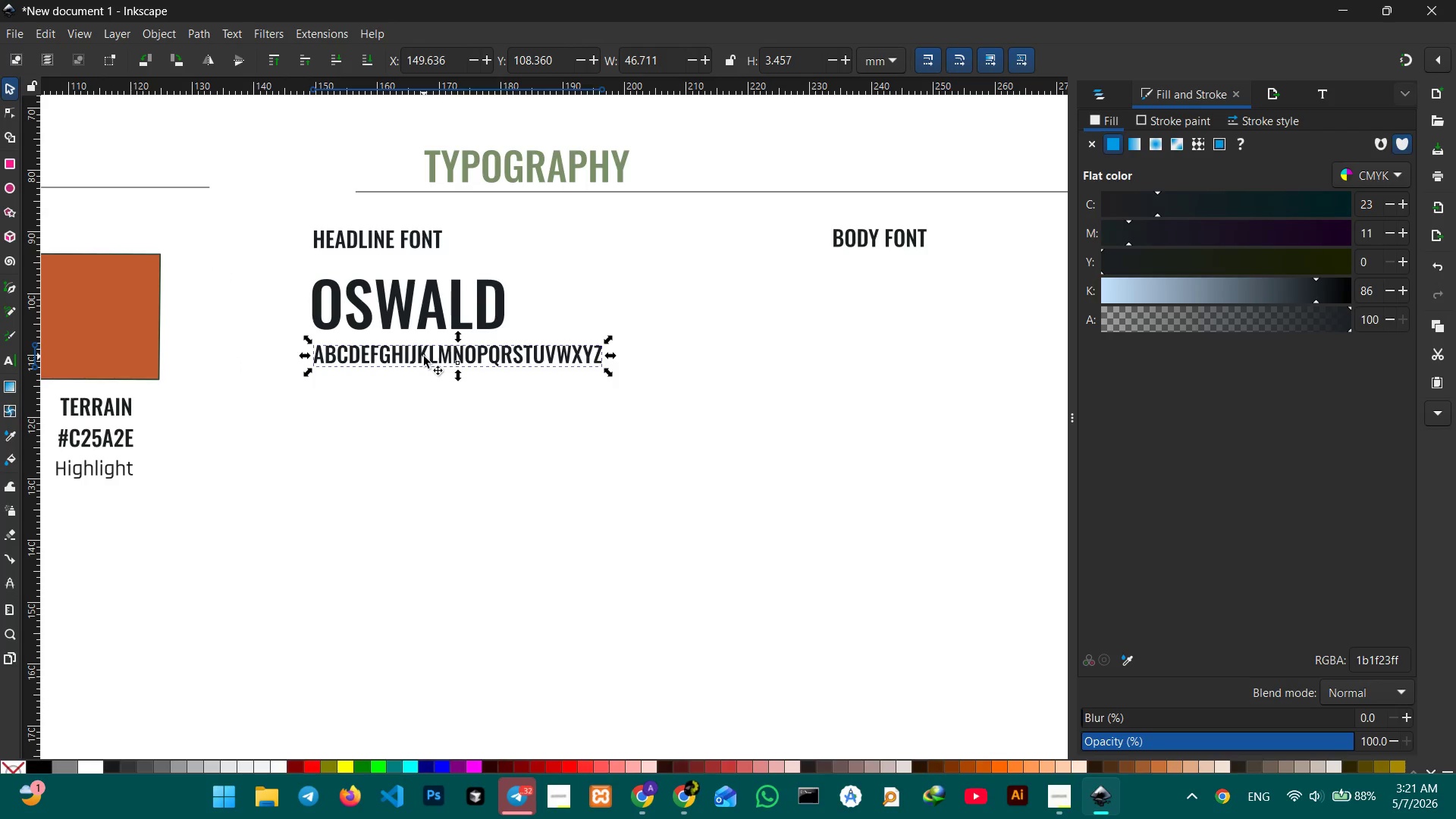 
key(Control+V)
 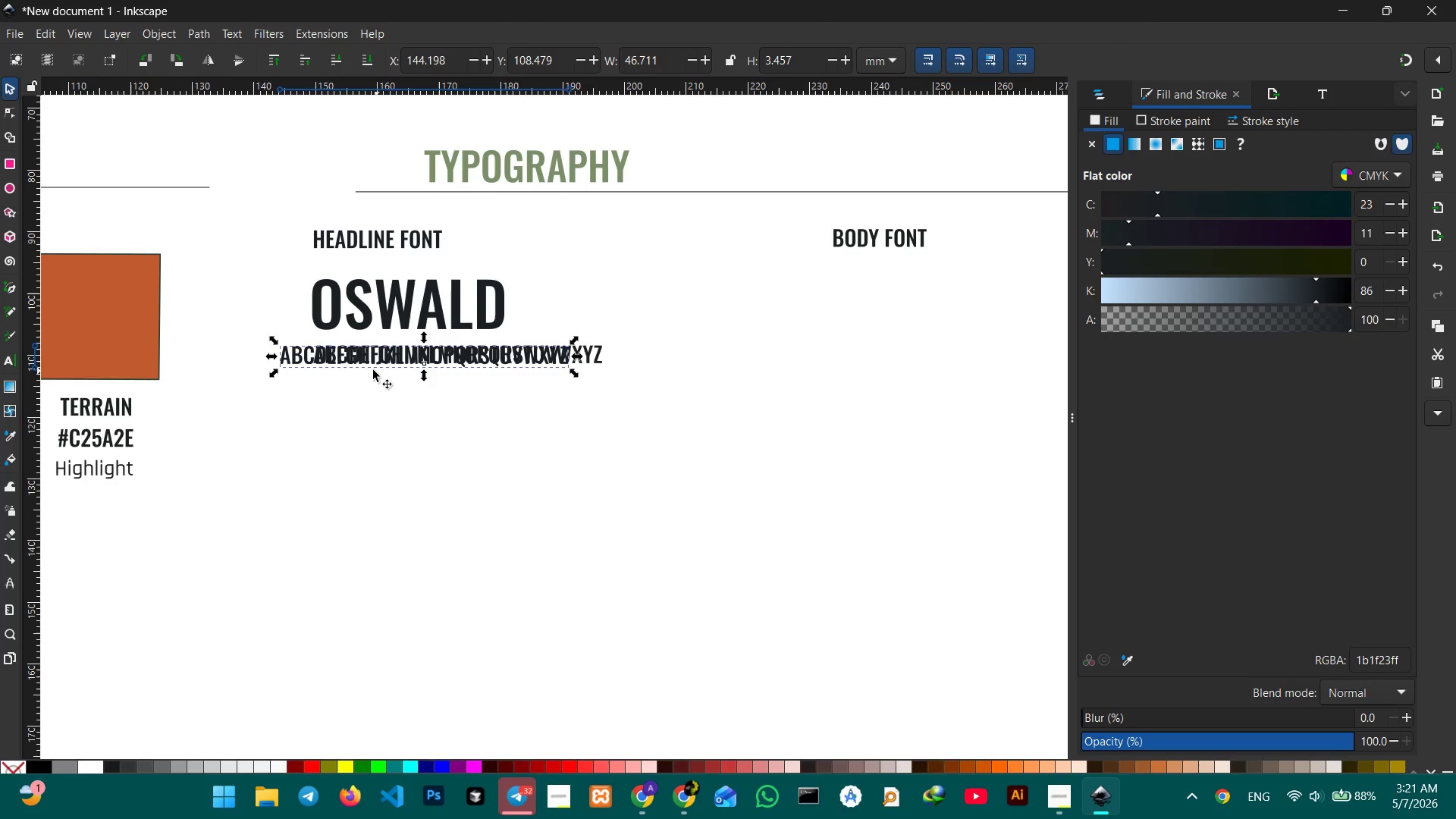 
left_click_drag(start_coordinate=[356, 359], to_coordinate=[394, 394])
 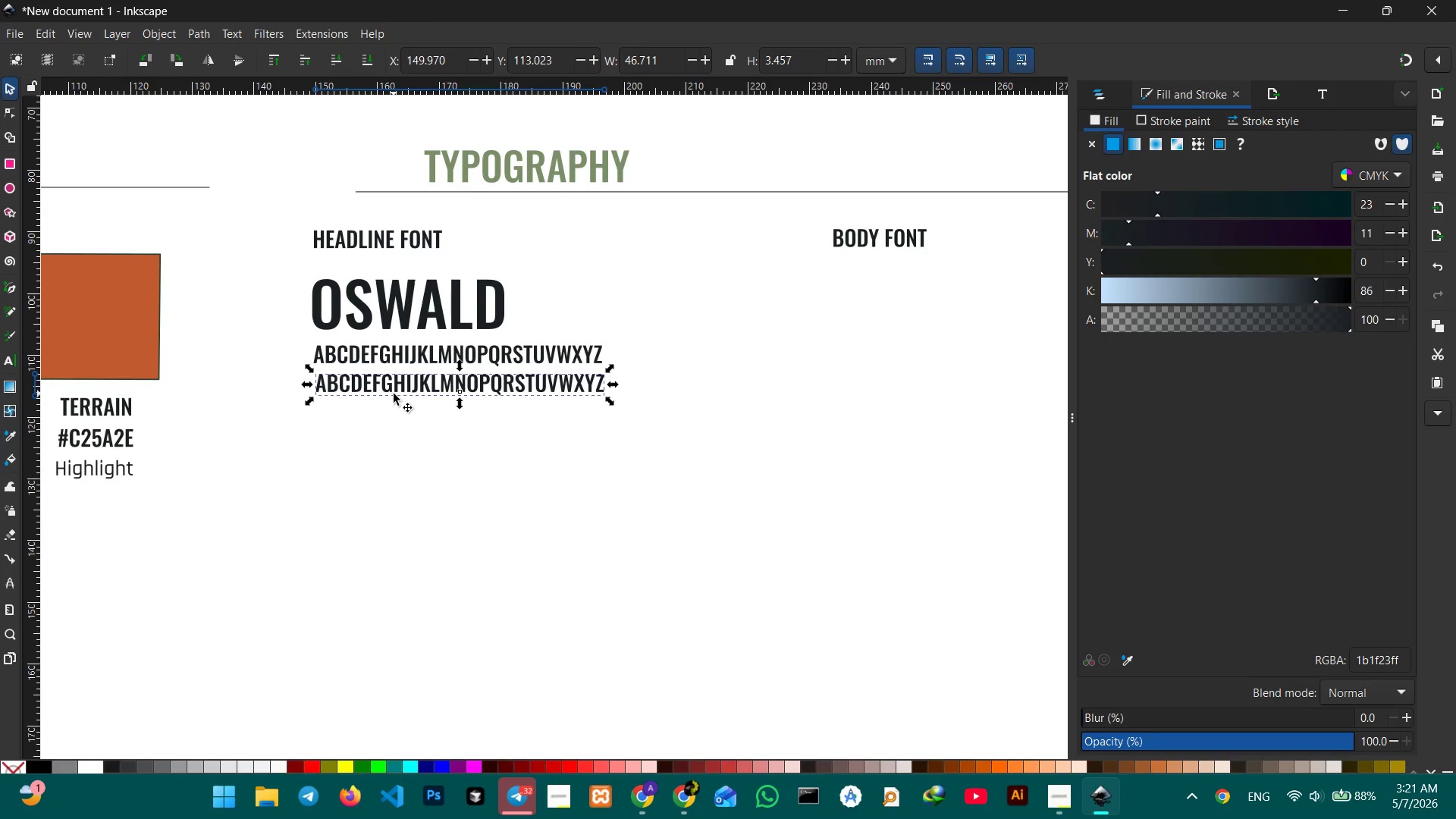 
double_click([394, 394])
 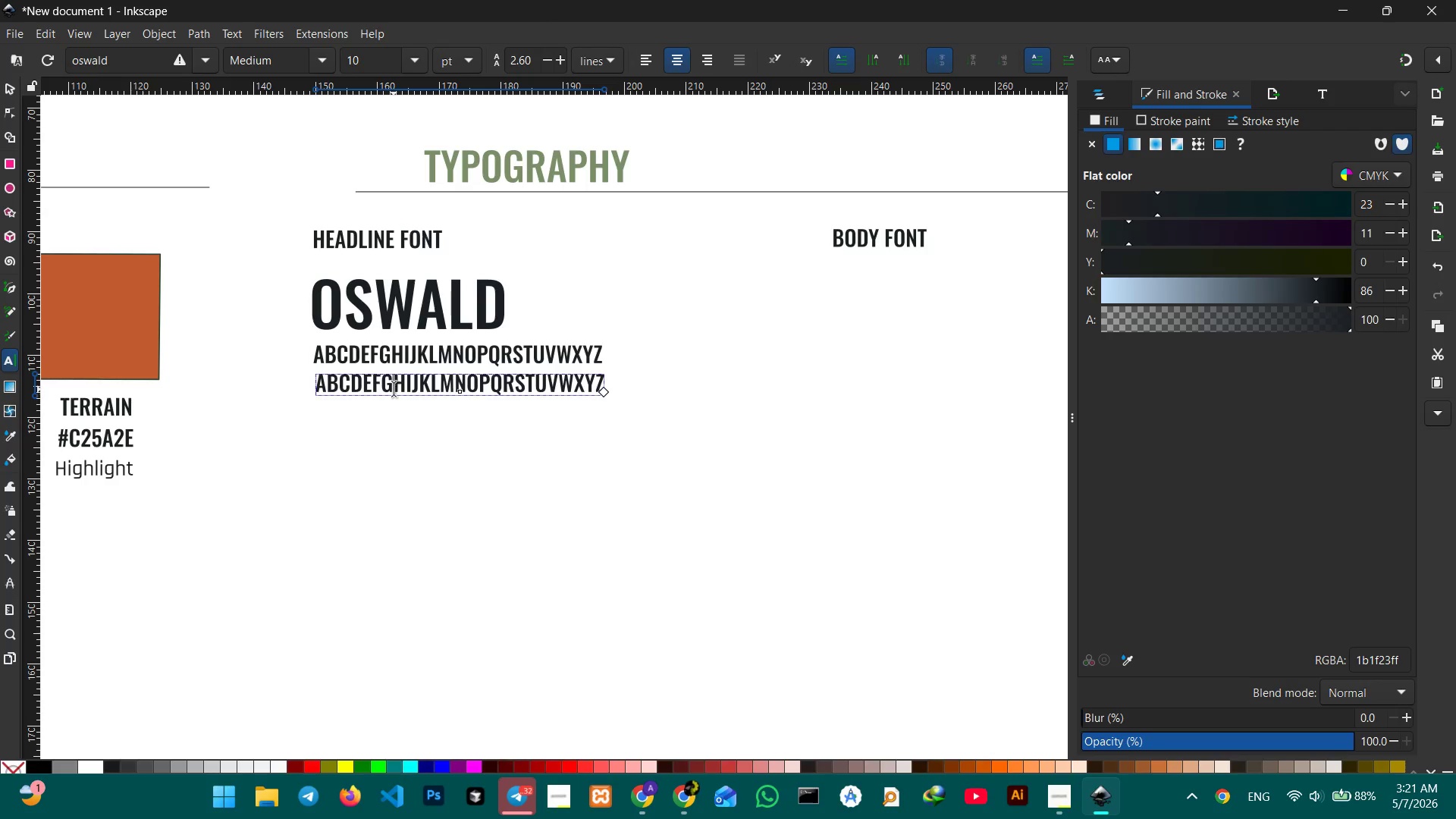 
triple_click([394, 389])
 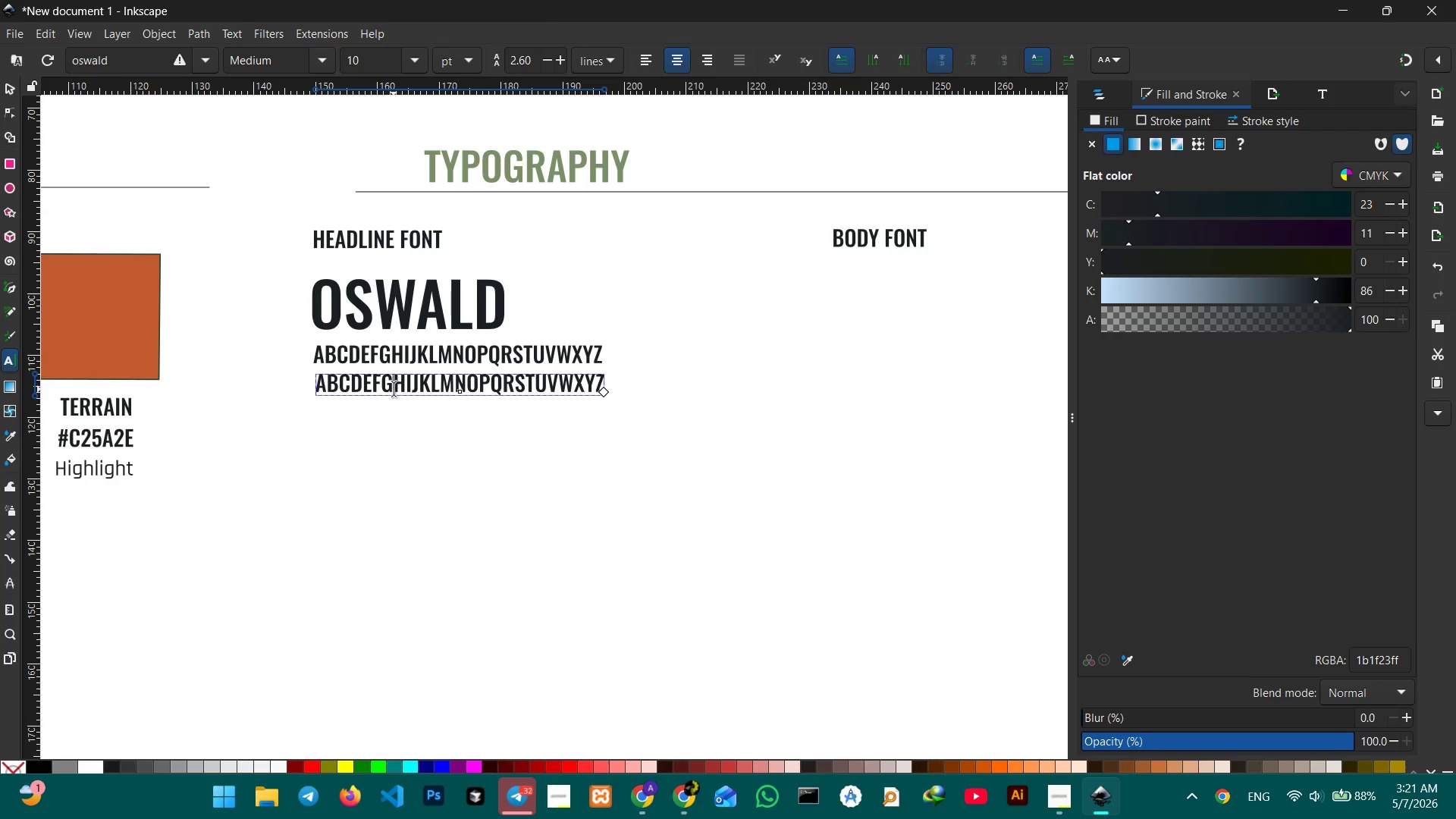 
triple_click([394, 389])
 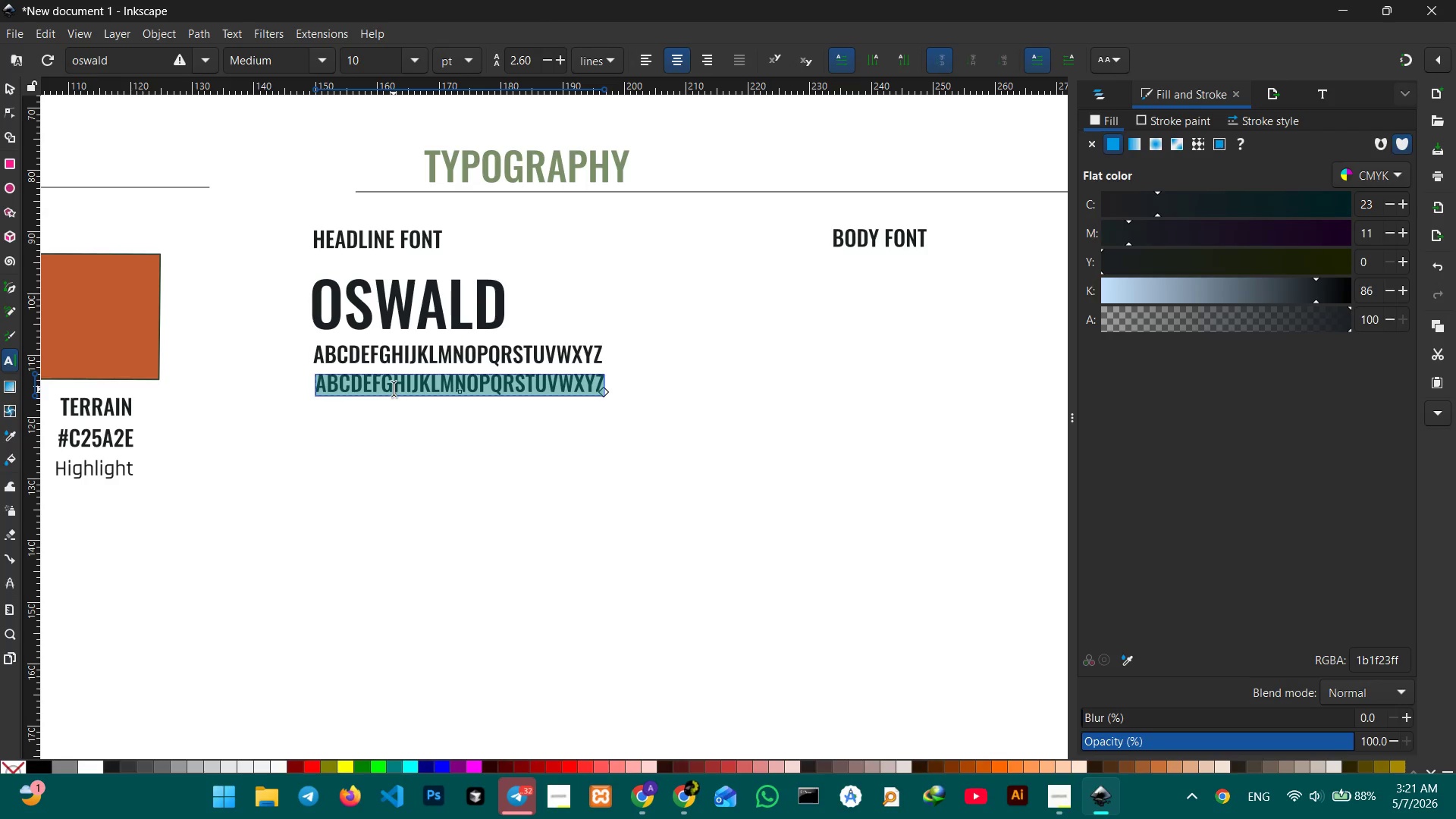 
key(Numpad0)
 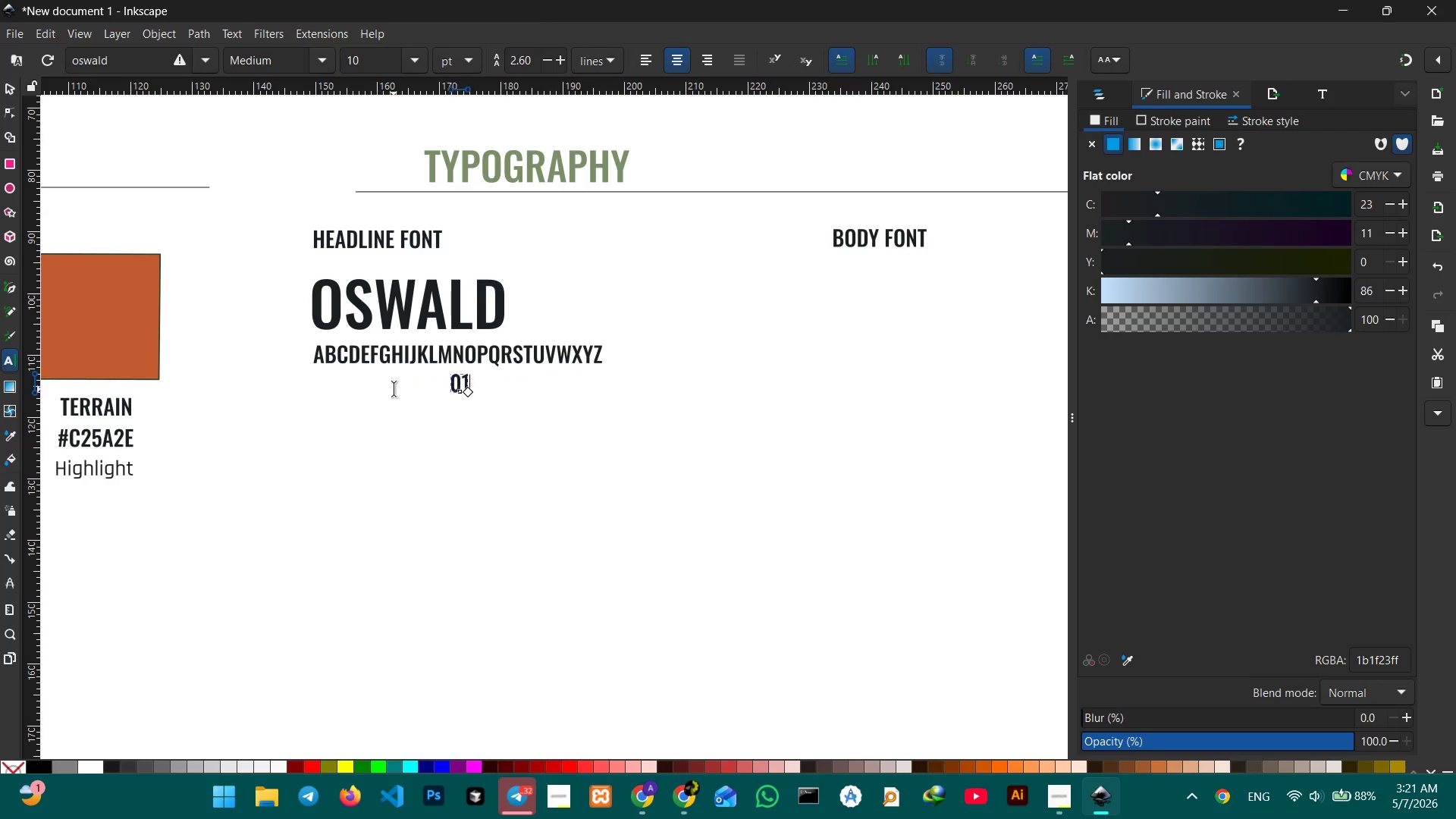 
key(Numpad1)
 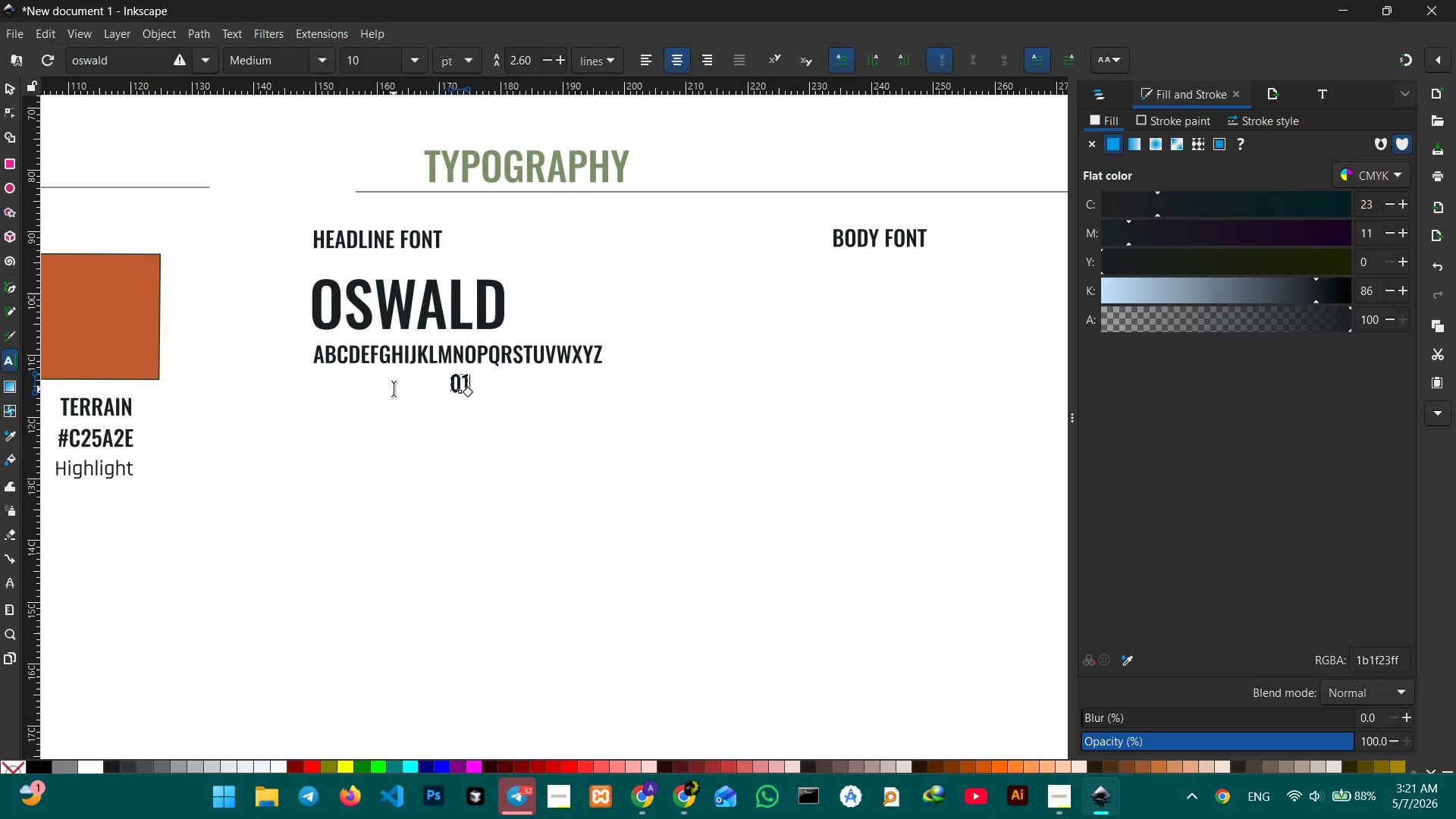 
key(Numpad2)
 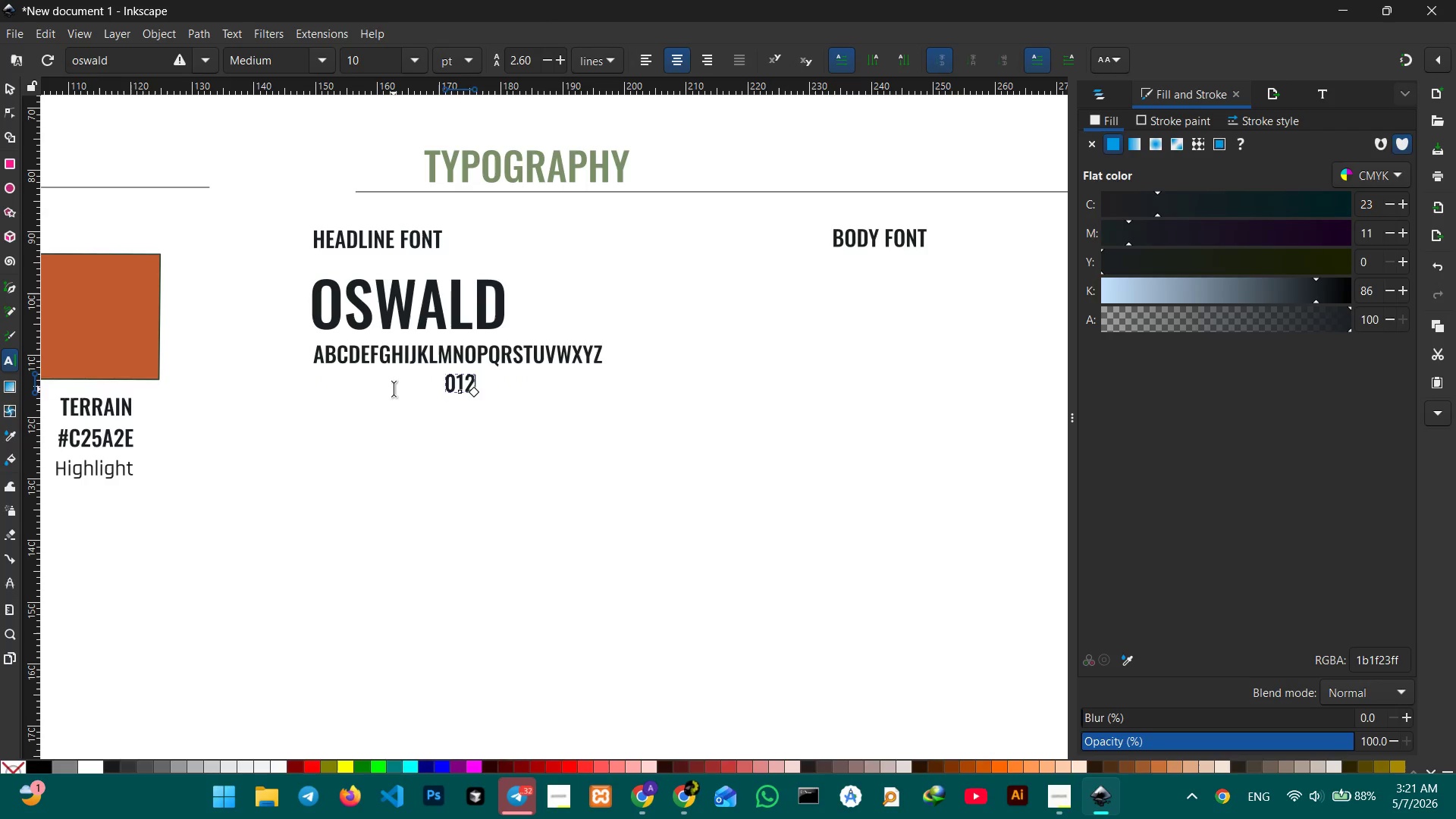 
key(Numpad3)
 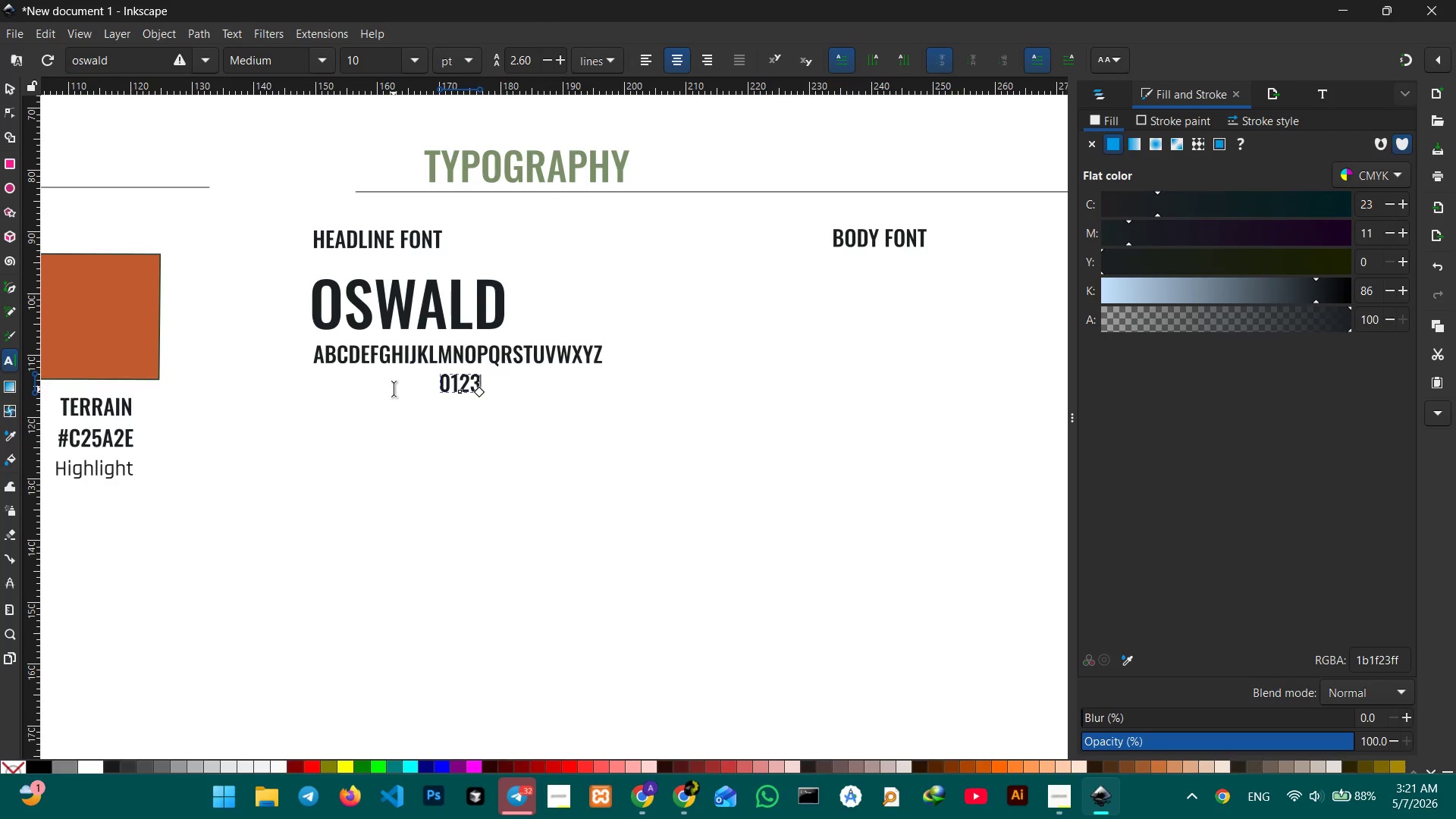 
key(Numpad4)
 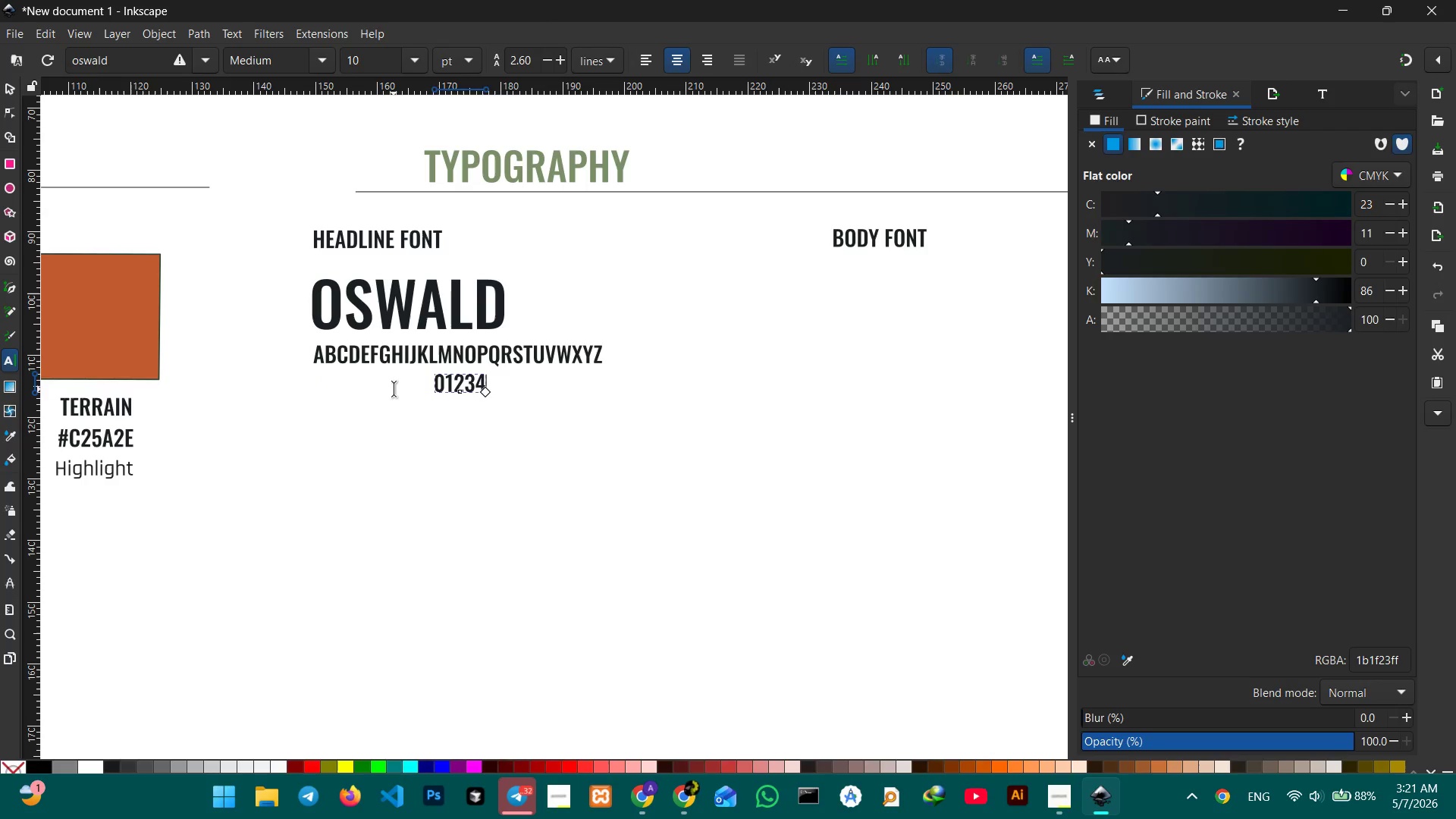 
key(Numpad5)
 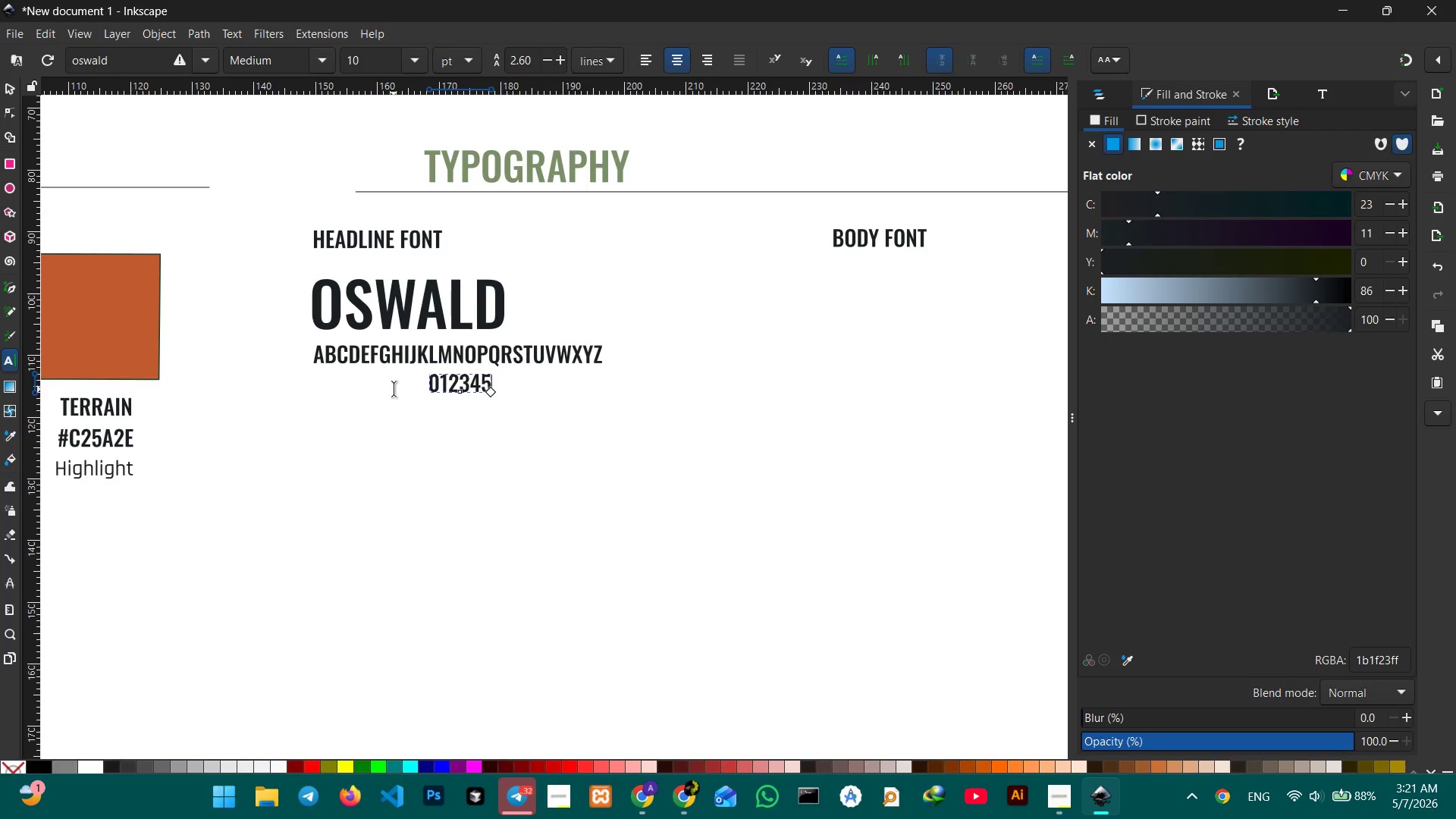 
key(Numpad6)
 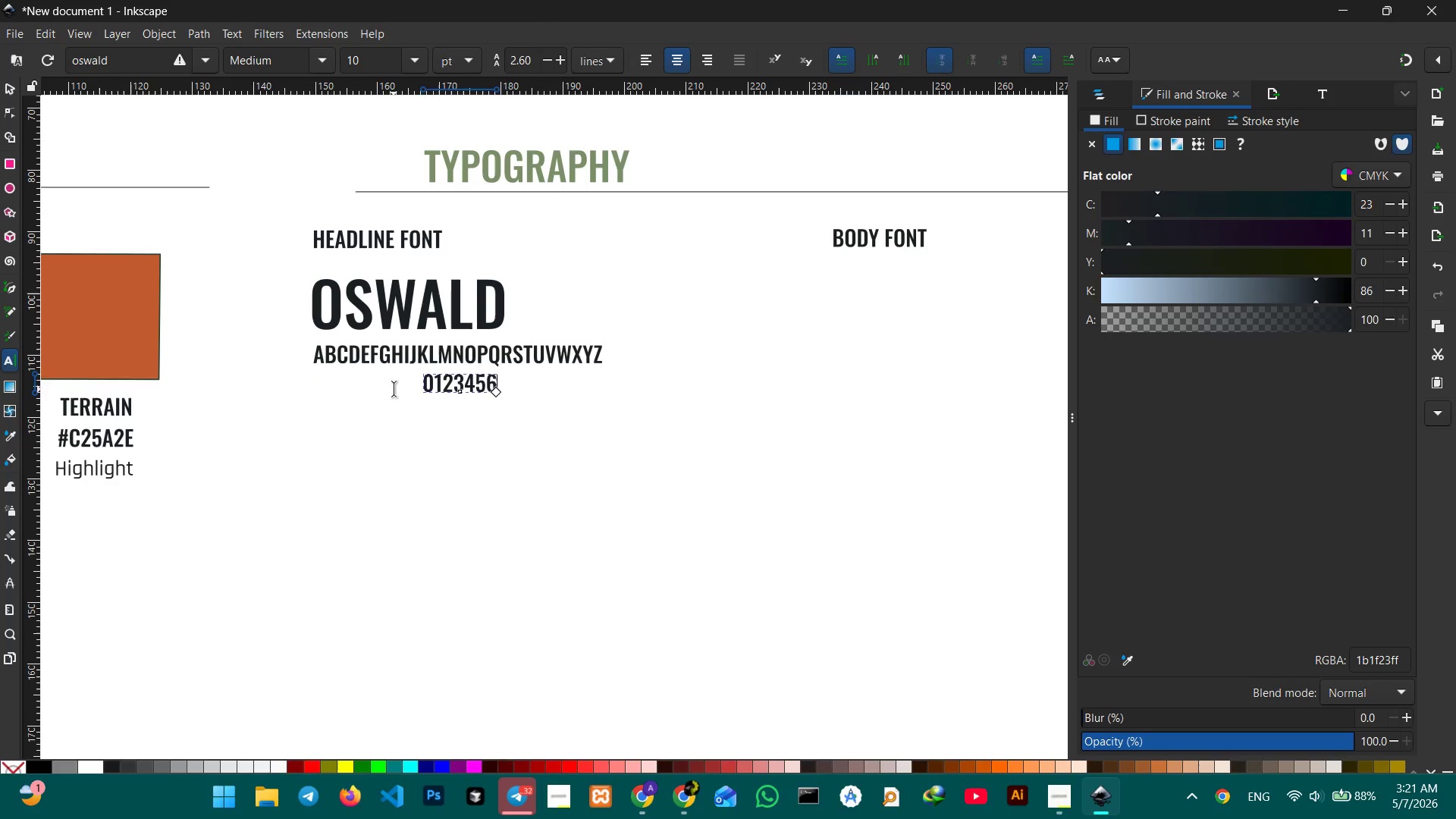 
key(Numpad7)
 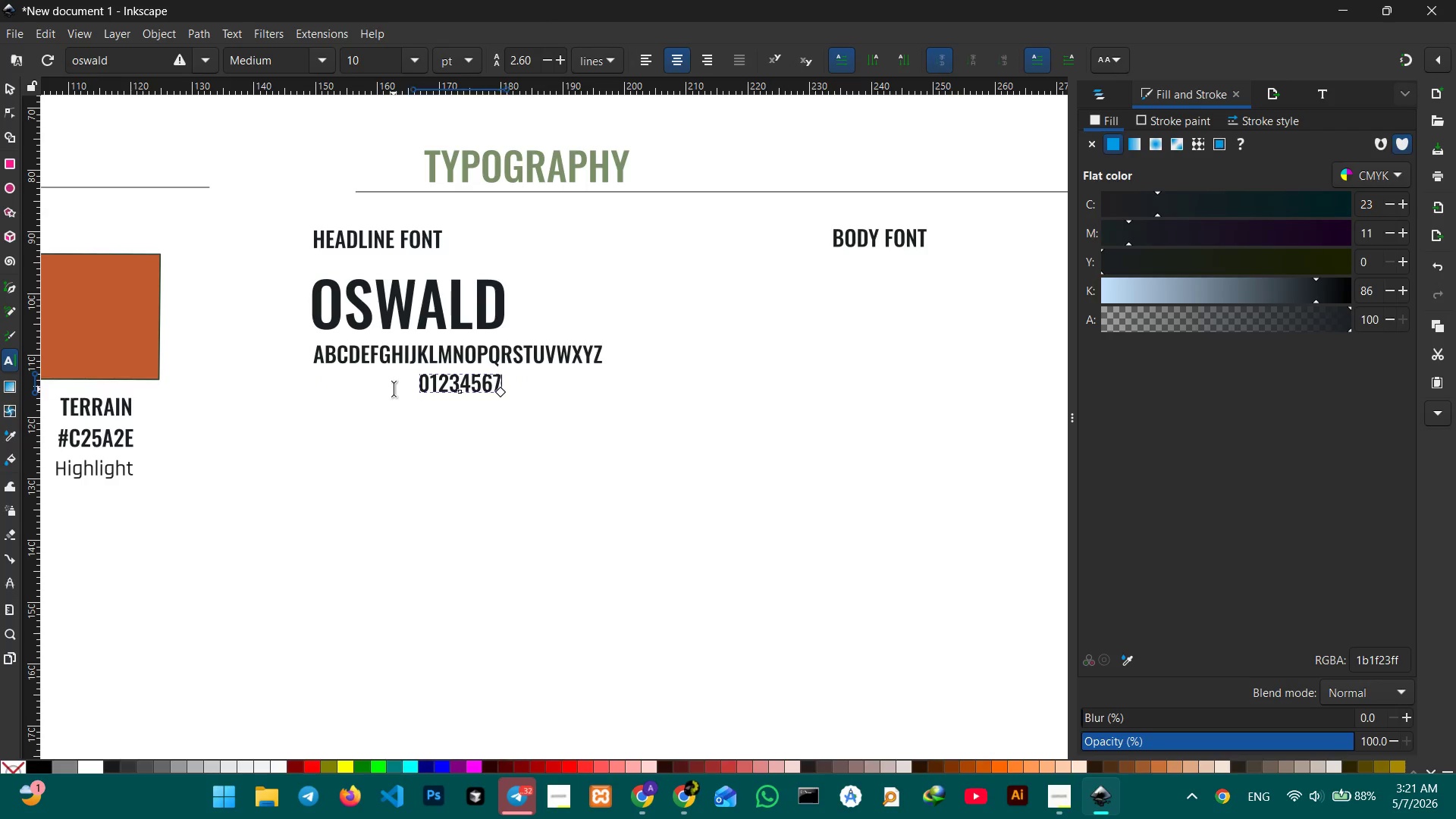 
key(Numpad8)
 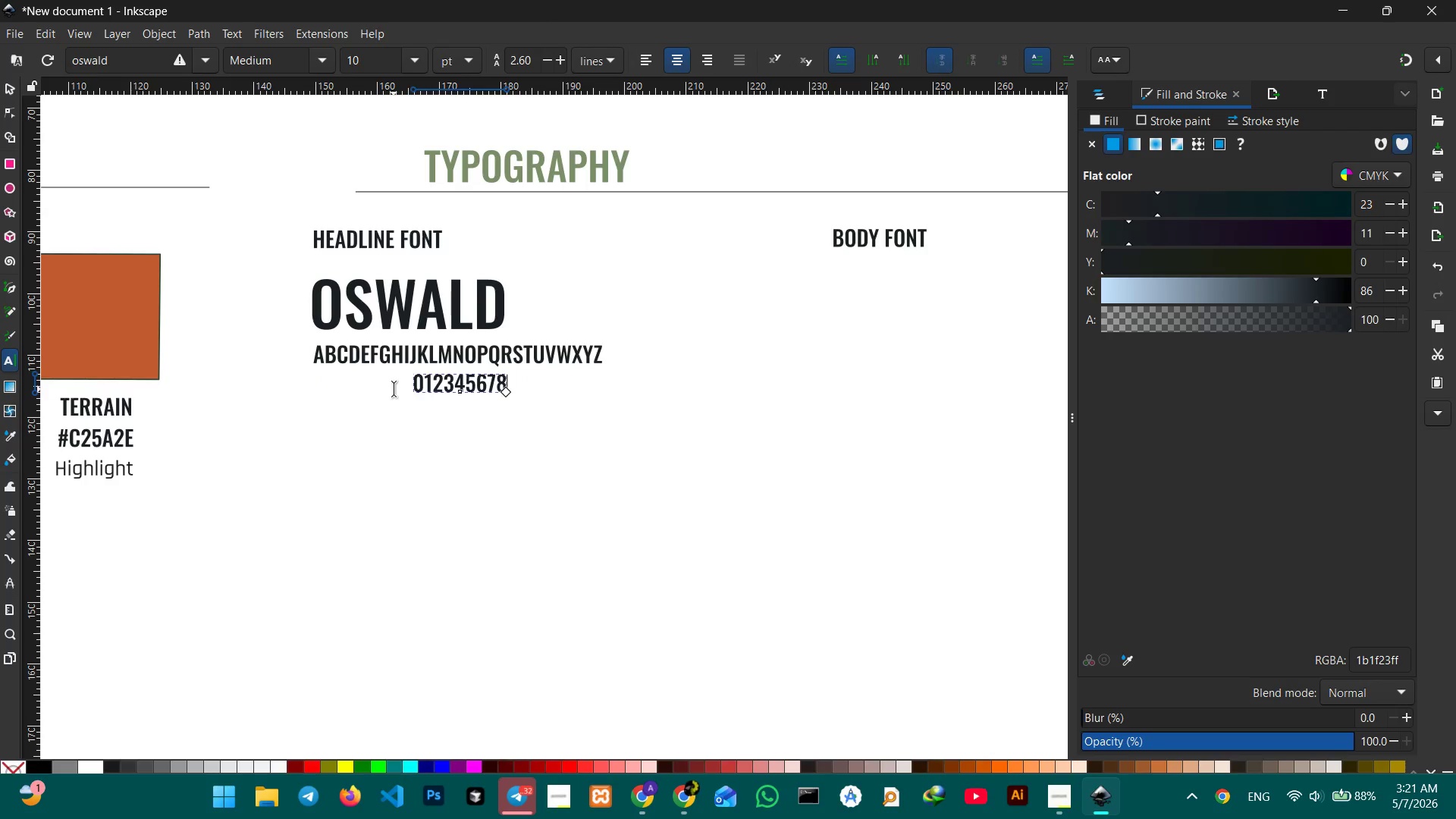 
key(Numpad9)
 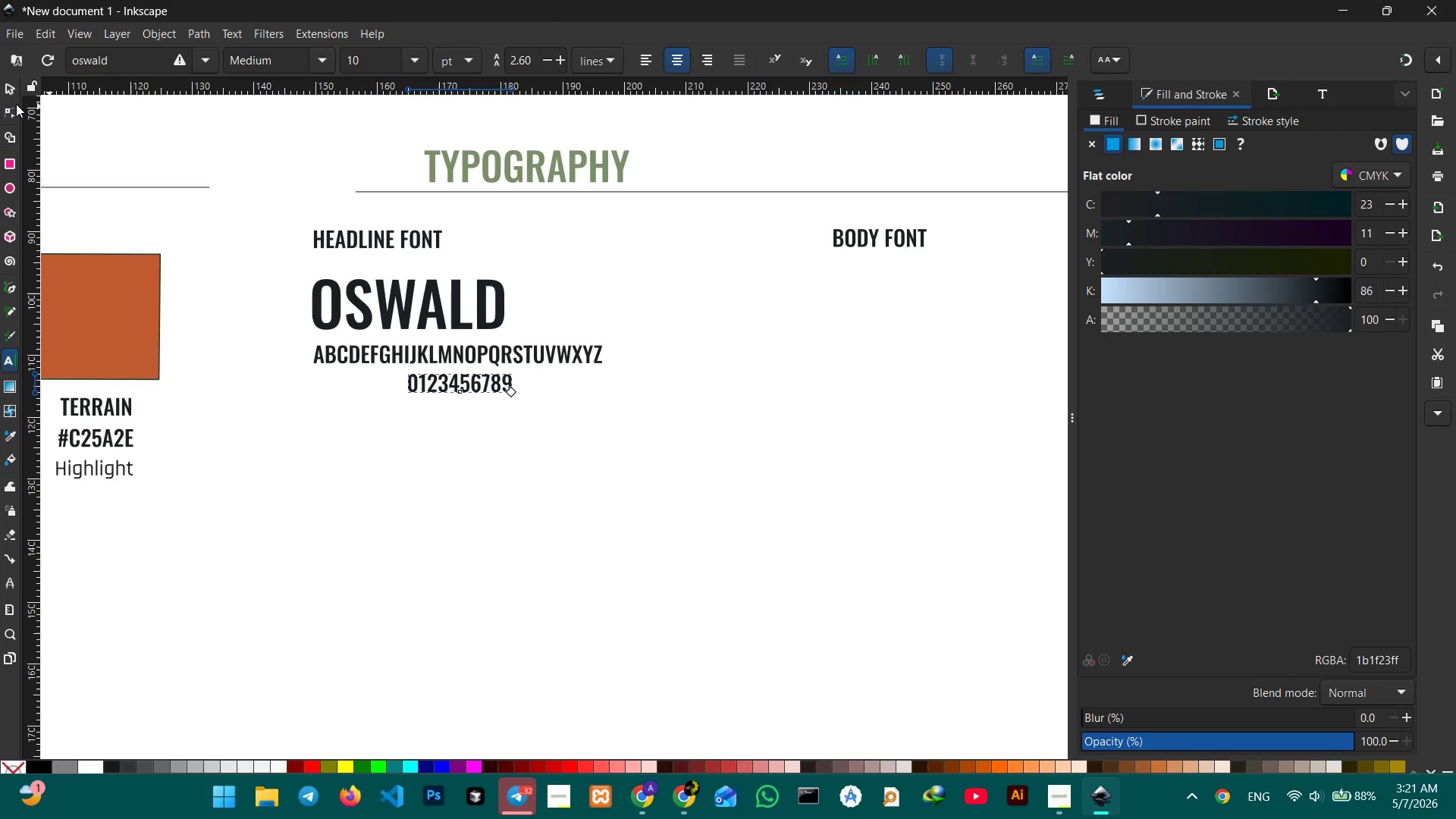 
left_click([11, 93])
 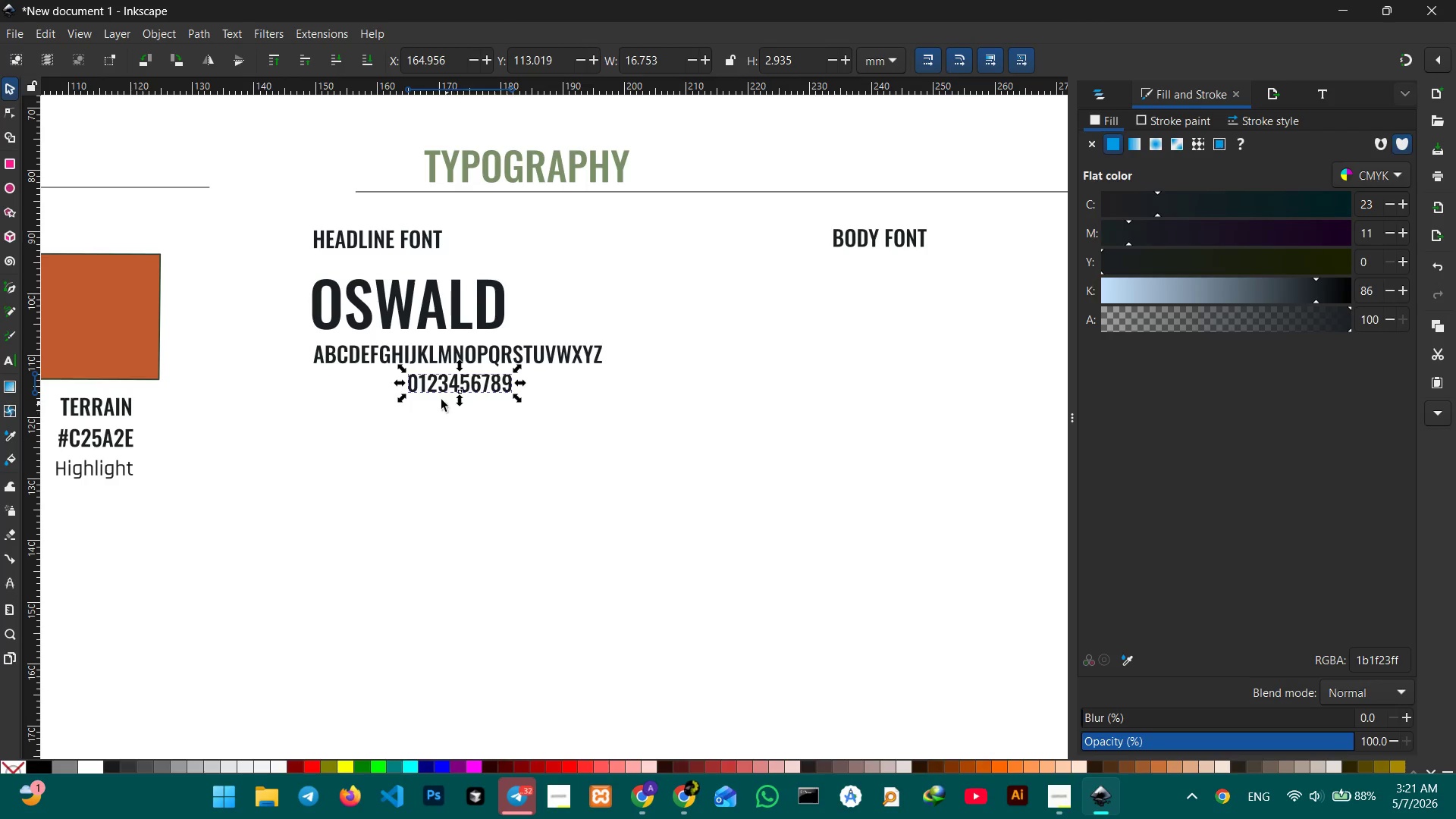 
left_click_drag(start_coordinate=[441, 386], to_coordinate=[344, 385])
 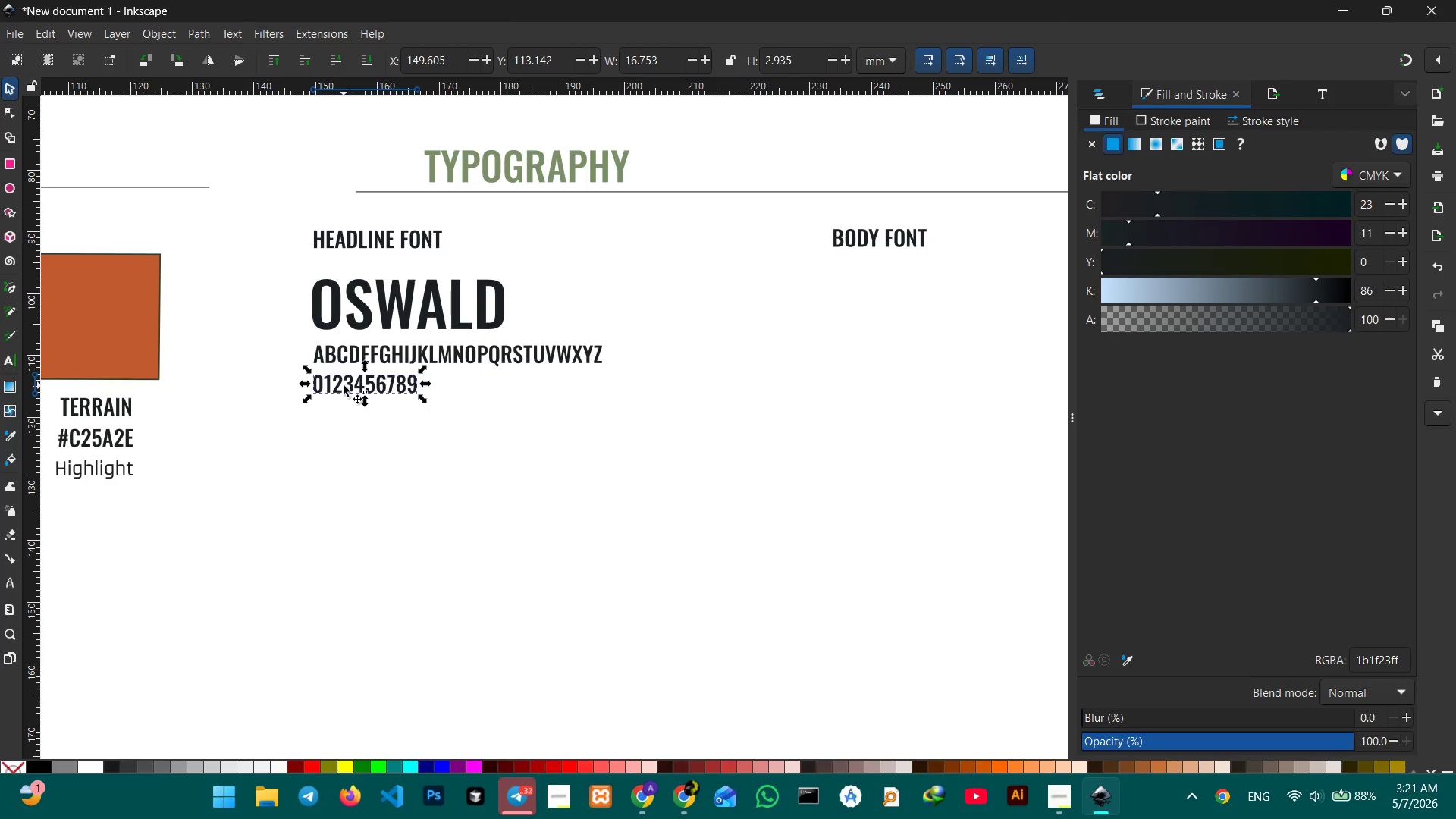 
key(Control+C)
 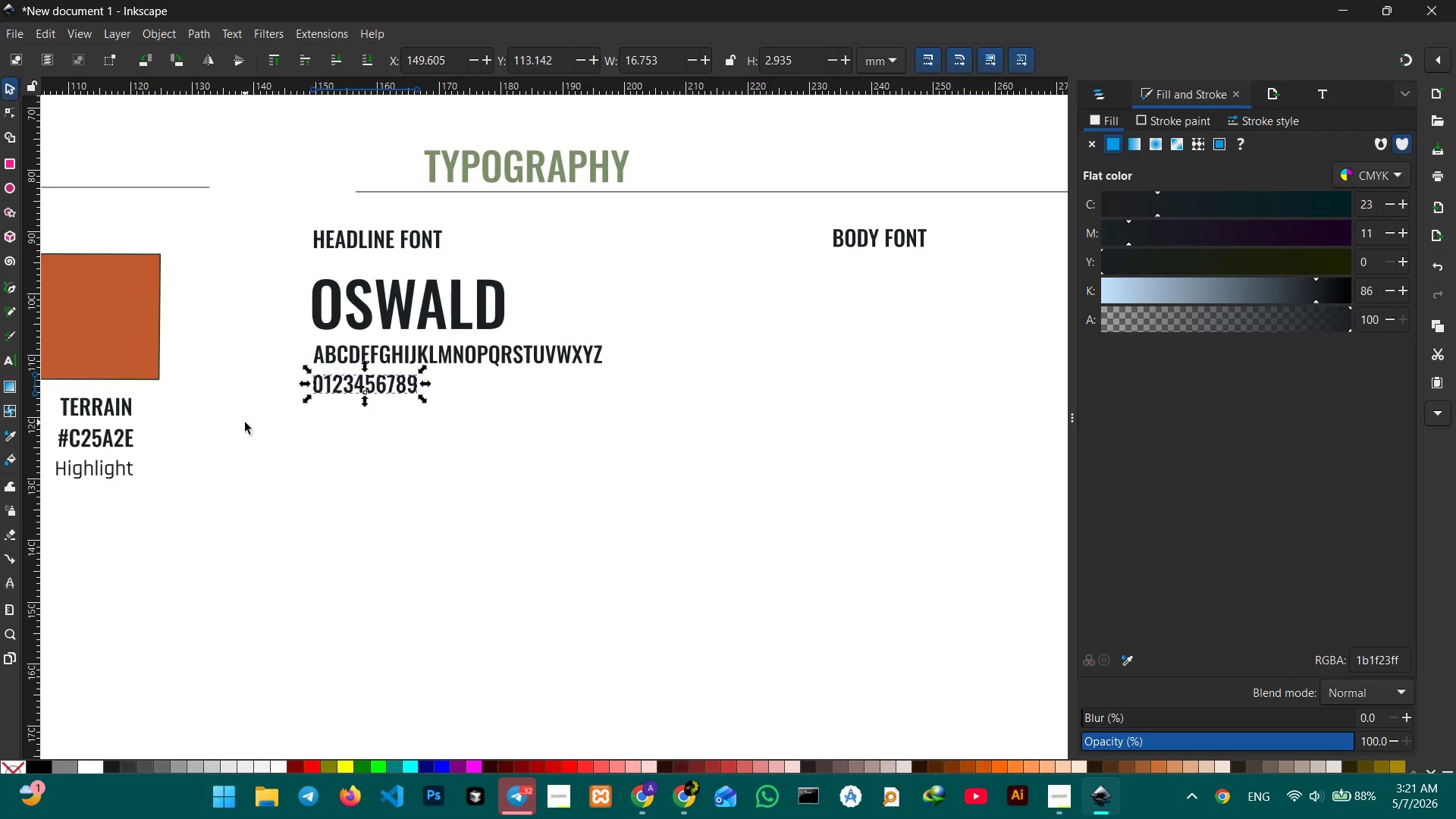 
left_click([94, 478])
 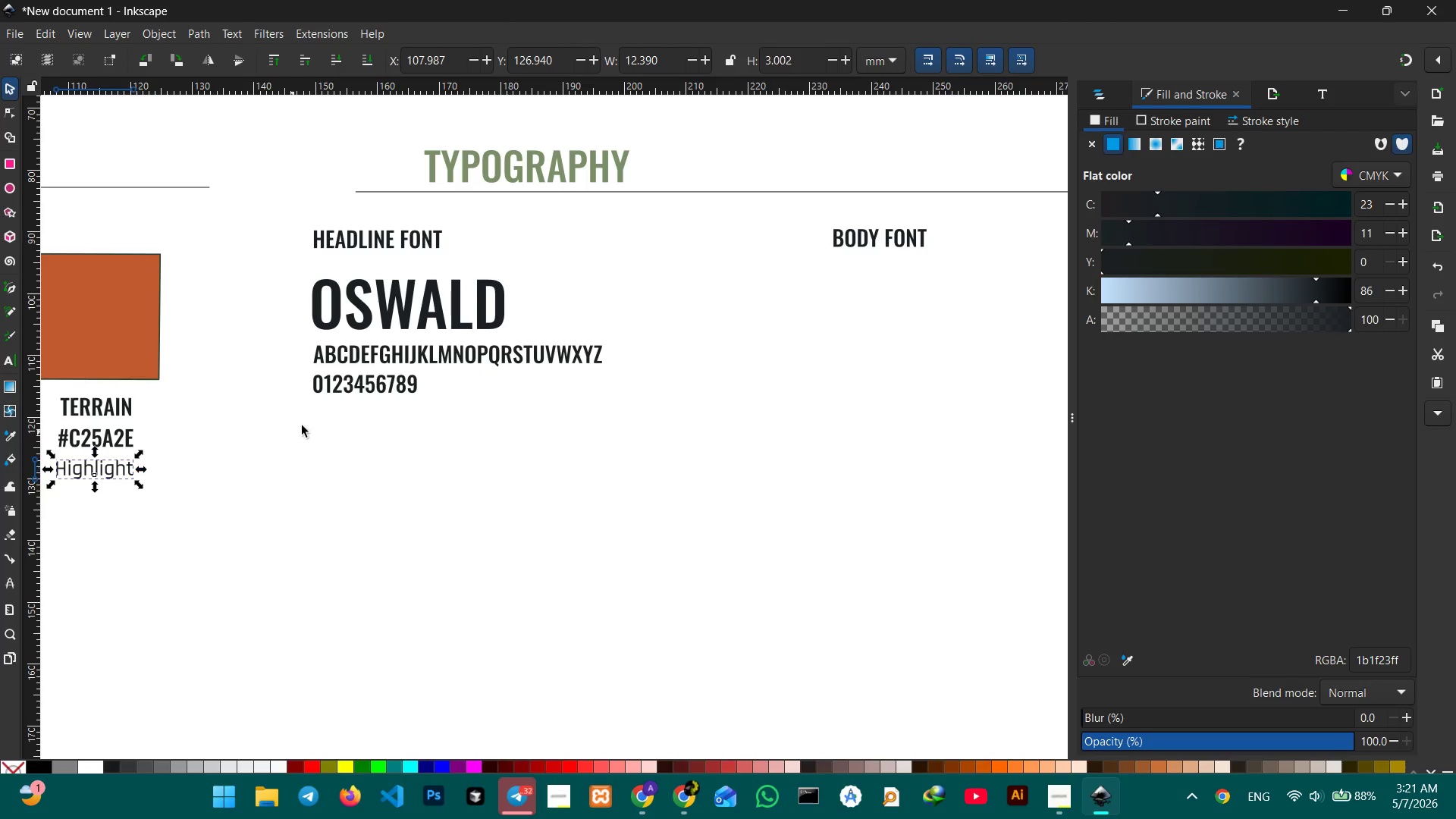 
left_click([344, 393])
 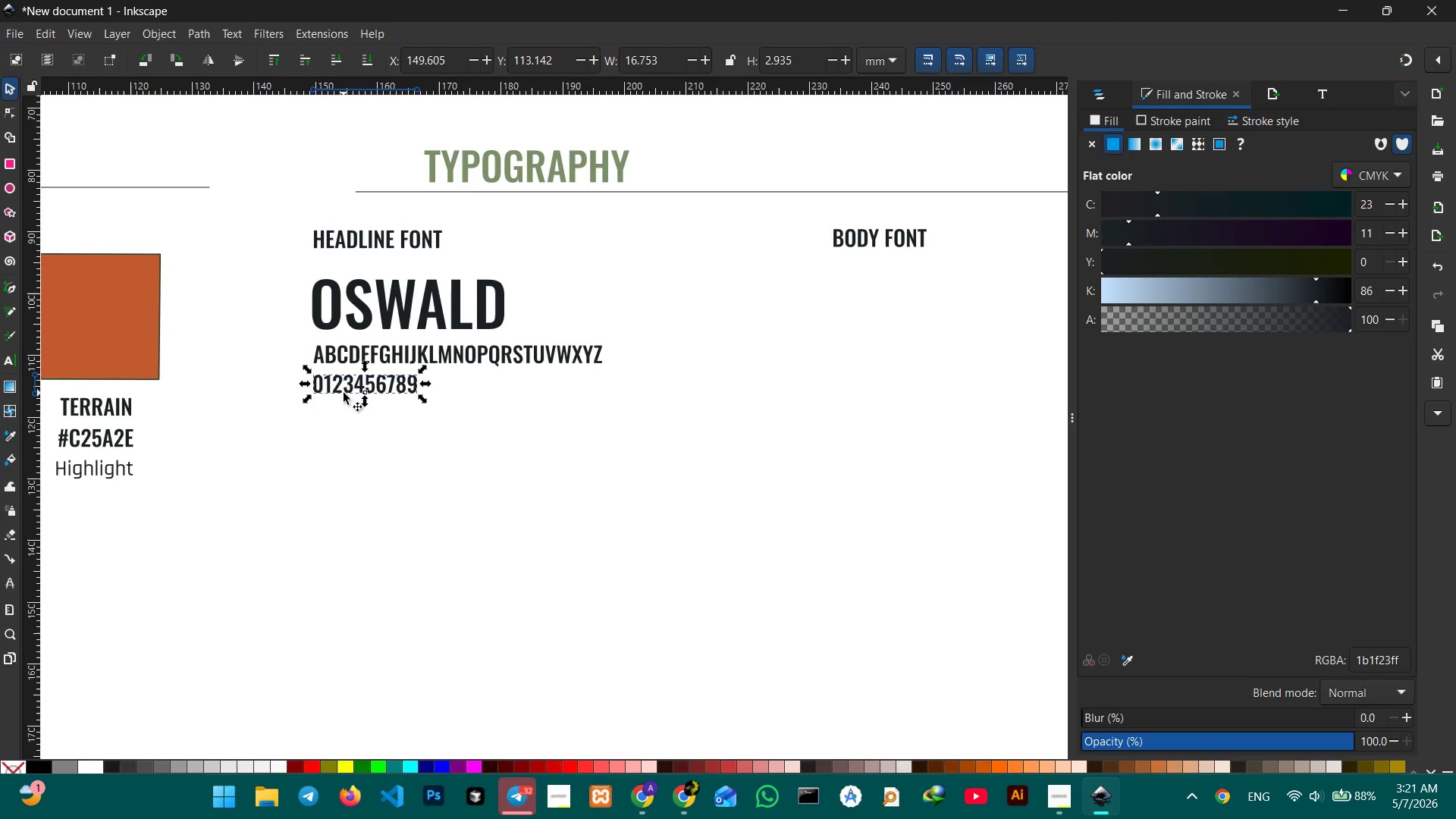 
key(Control+C)
 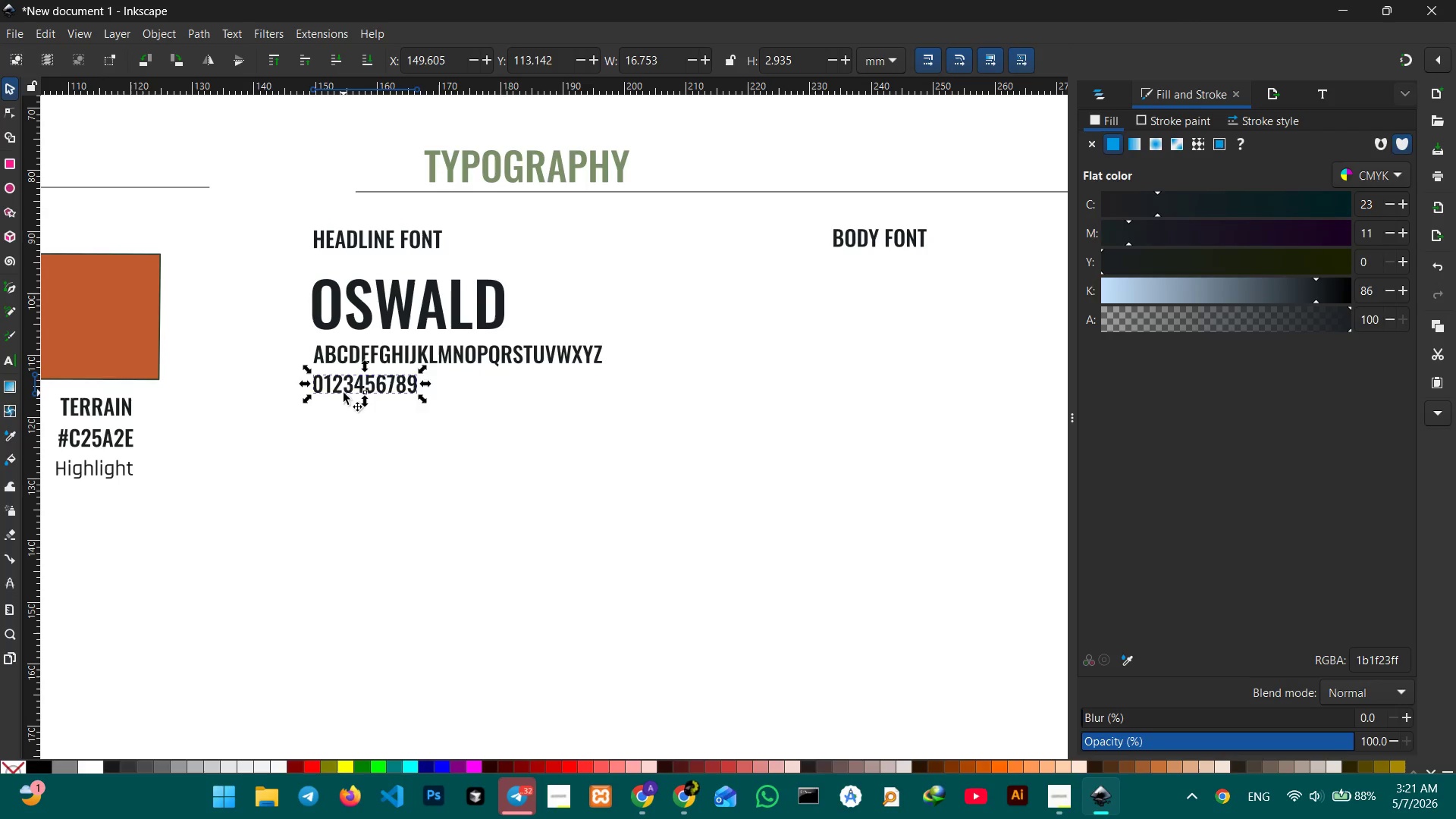 
key(Control+V)
 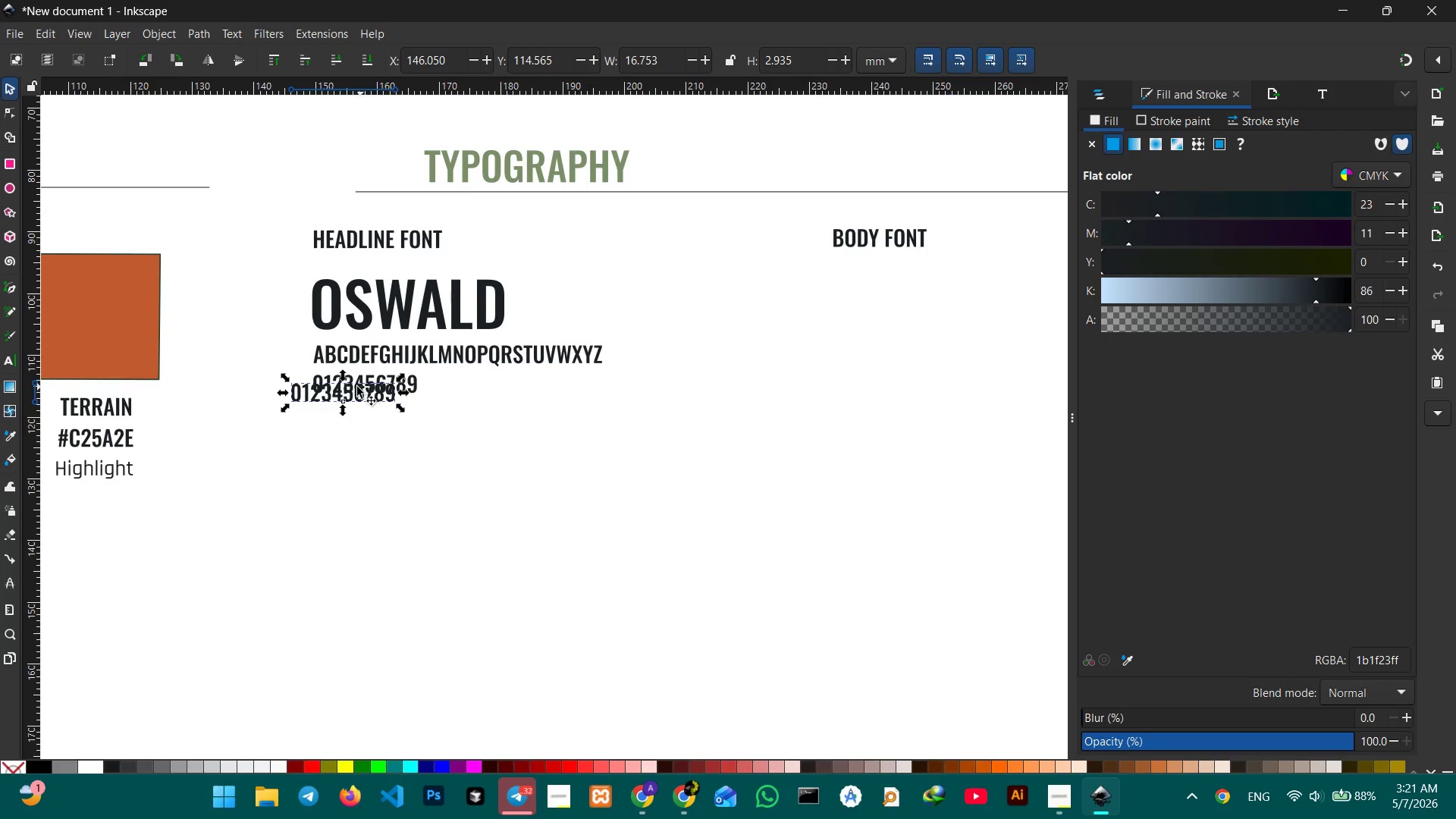 
left_click_drag(start_coordinate=[350, 389], to_coordinate=[376, 416])
 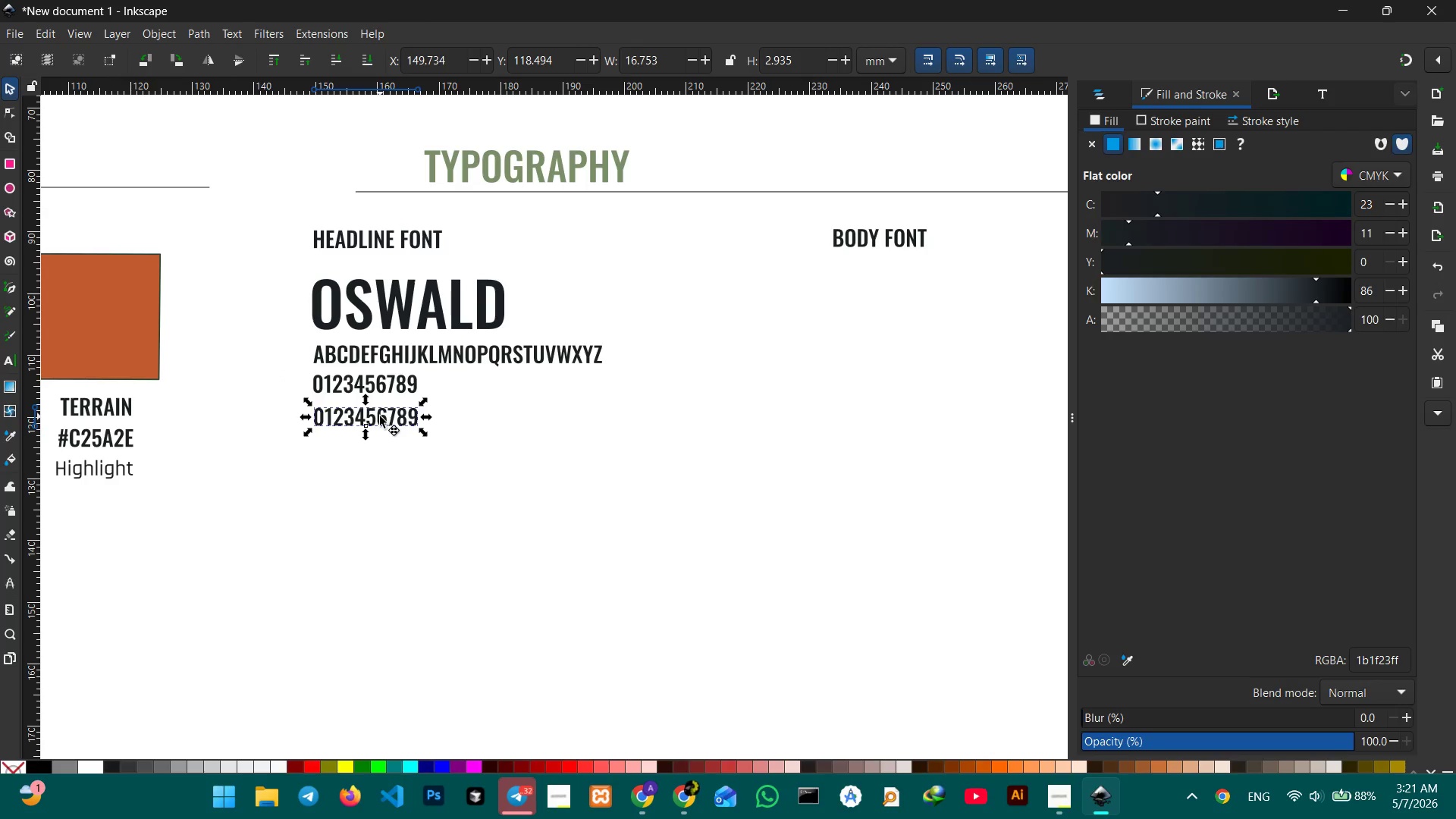 
double_click([380, 416])
 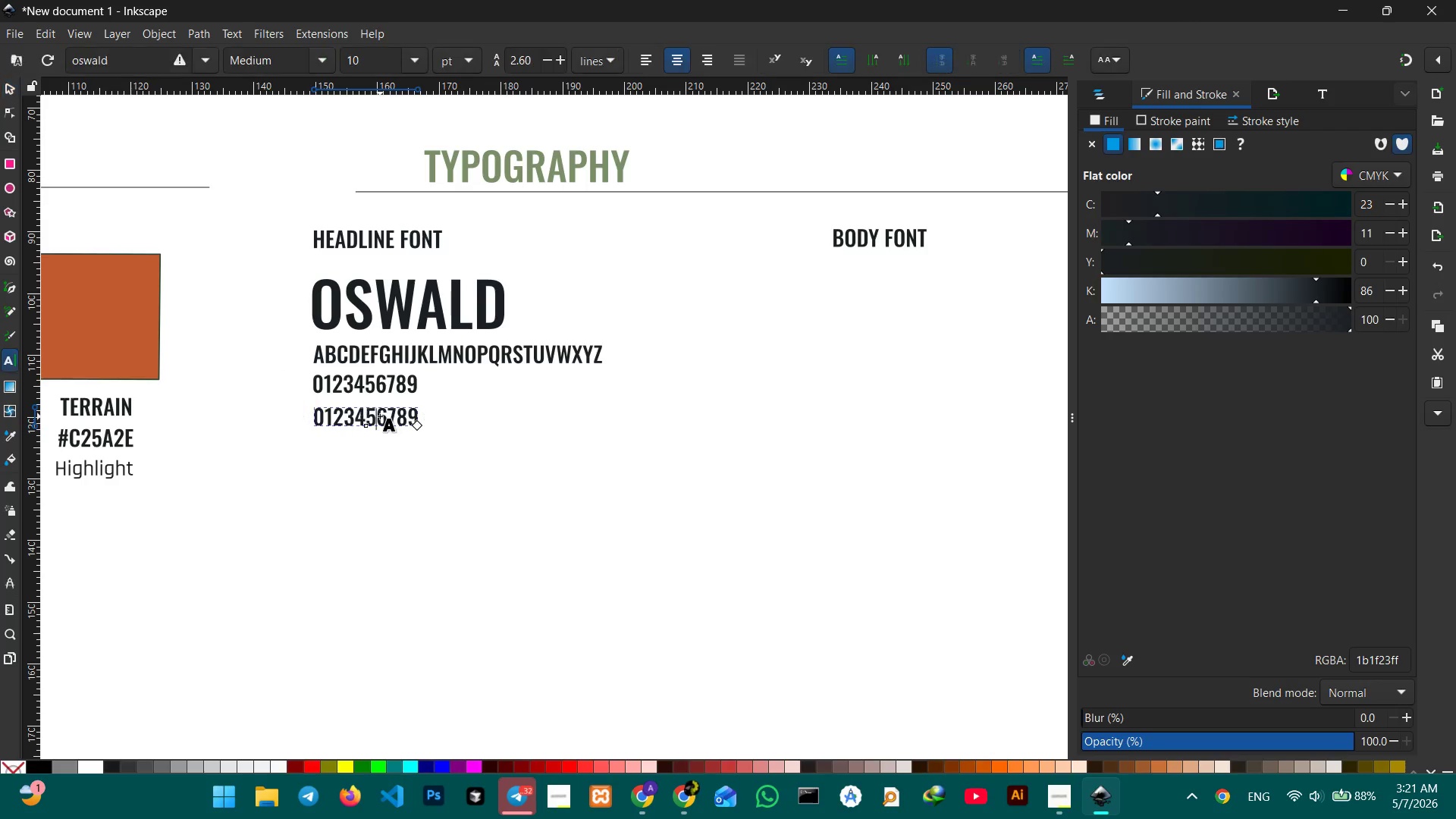 
triple_click([380, 416])
 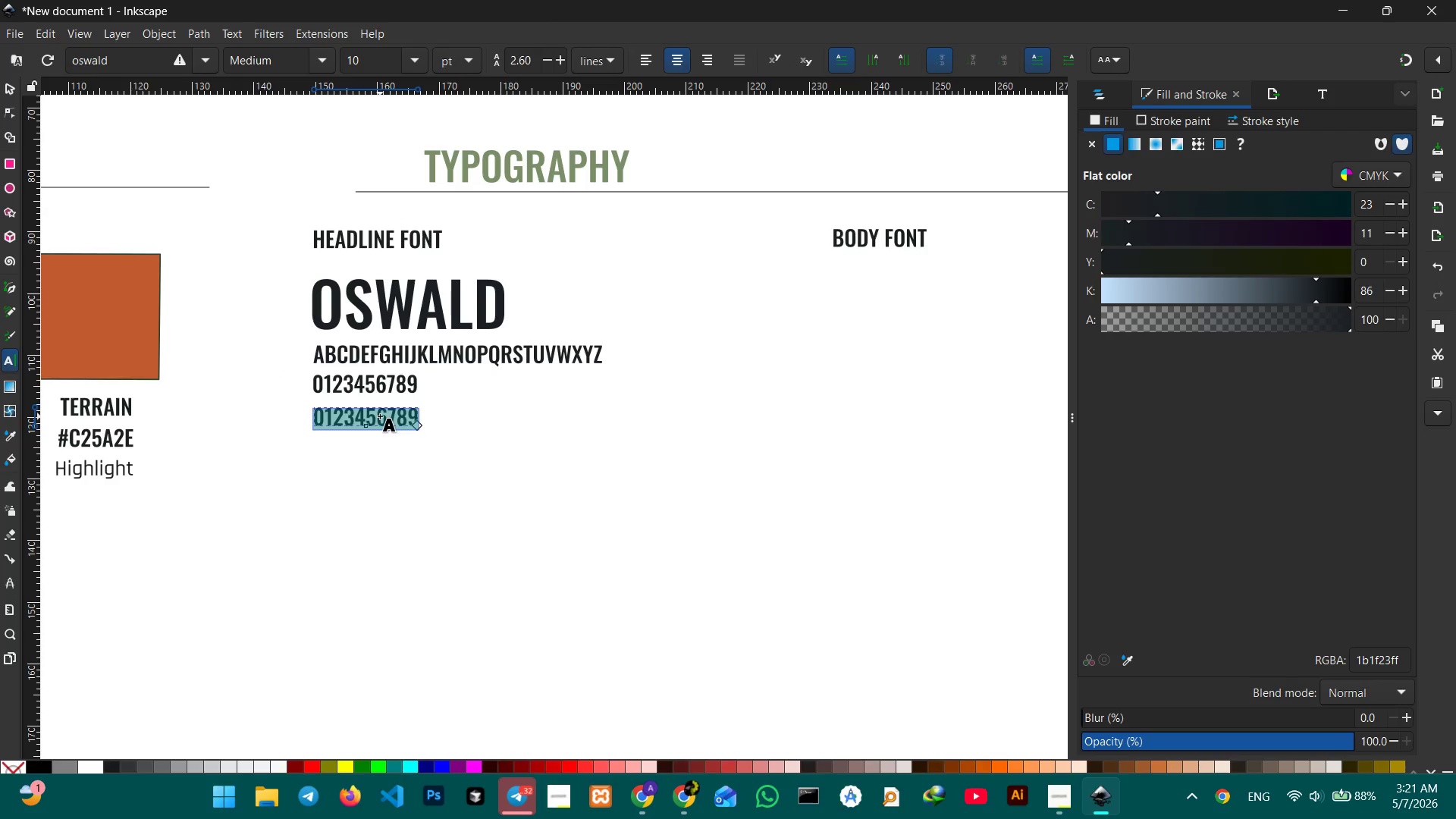 
type(Bold )
key(Backspace)
type(/ al)
key(Backspace)
key(Backspace)
type(All Caps/ Strnag)
key(Backspace)
key(Backspace)
key(Backspace)
type(ong Impact)
 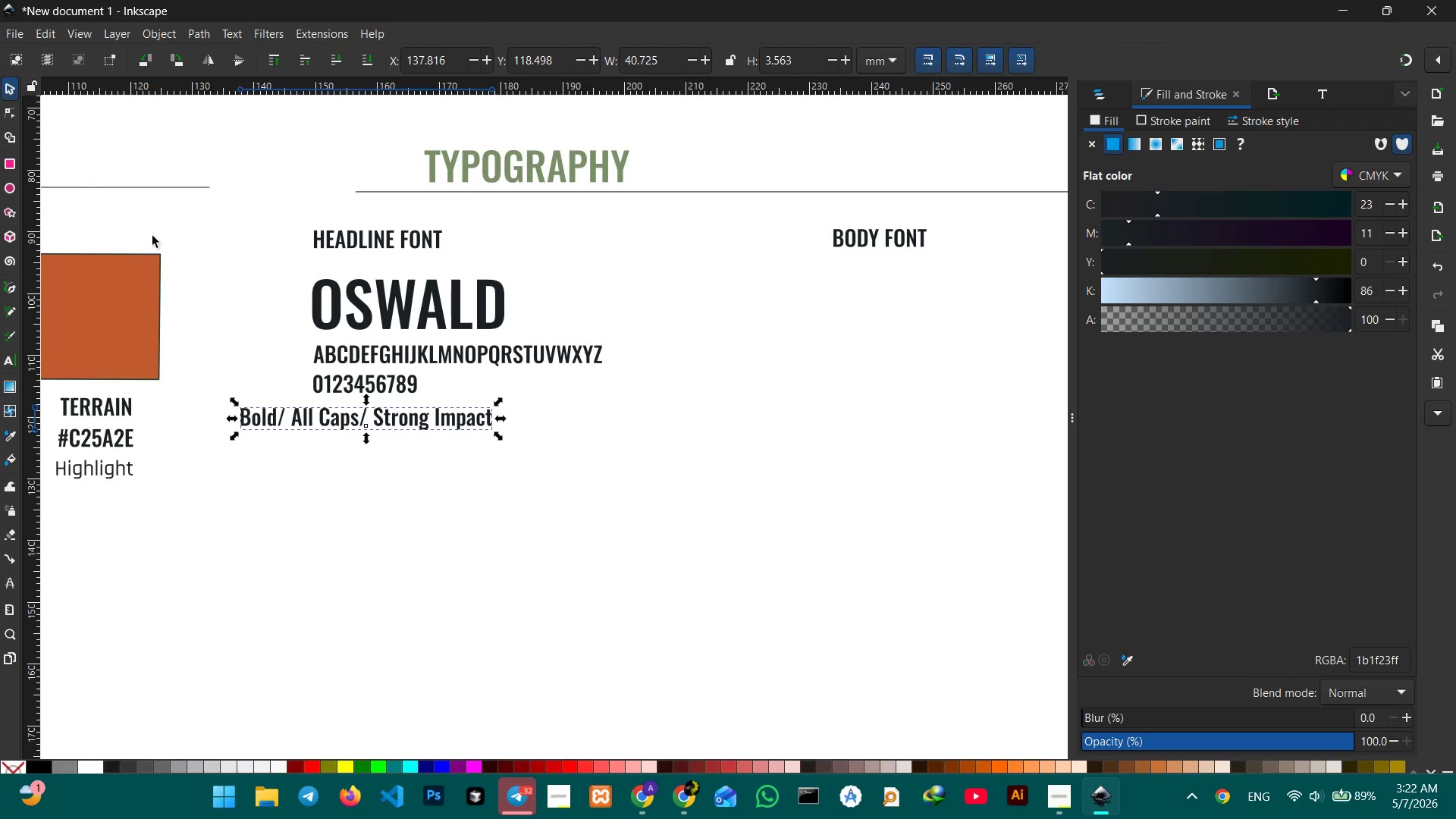 
left_click_drag(start_coordinate=[384, 426], to_coordinate=[463, 423])
 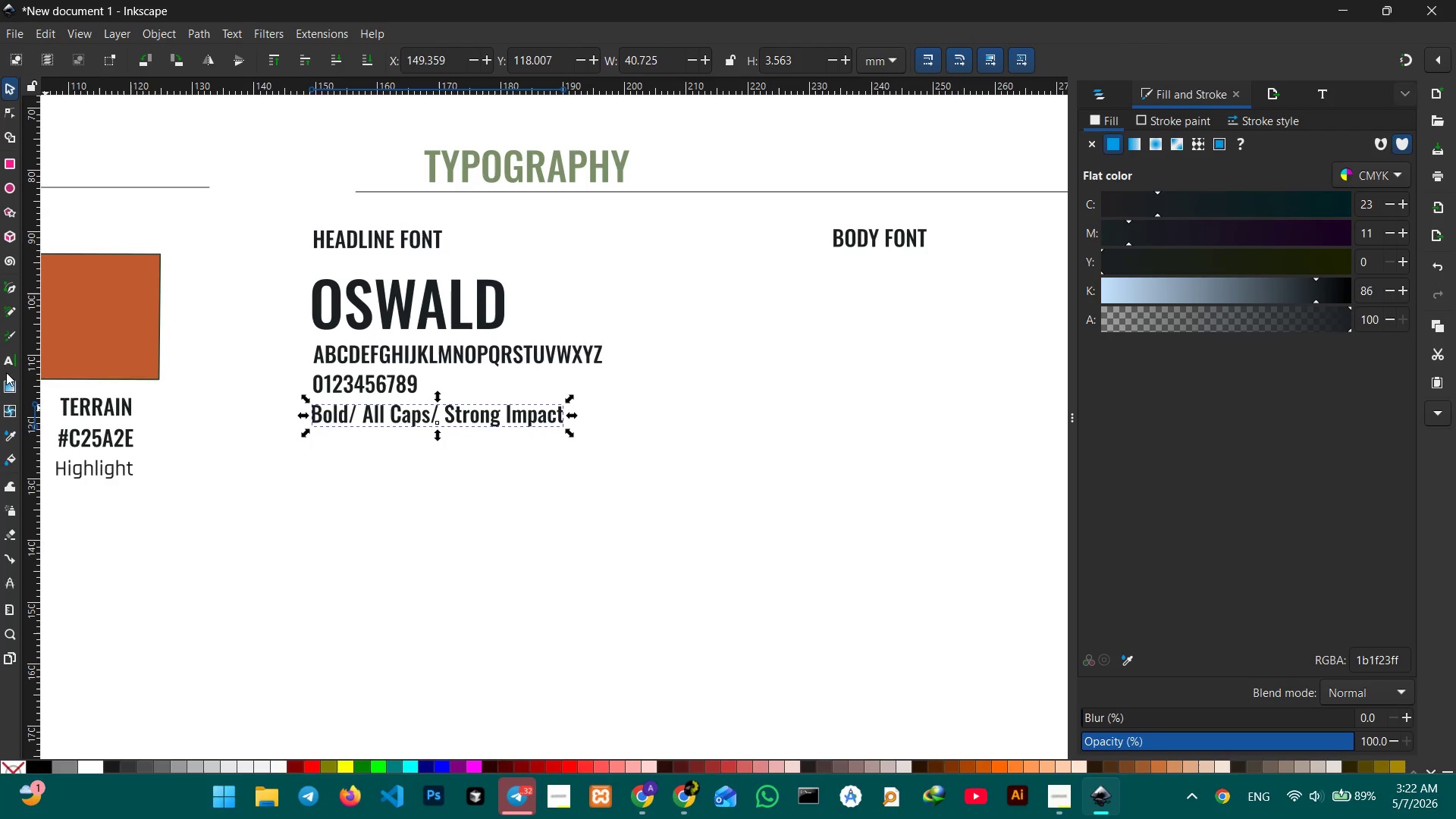 
left_click([5, 364])
 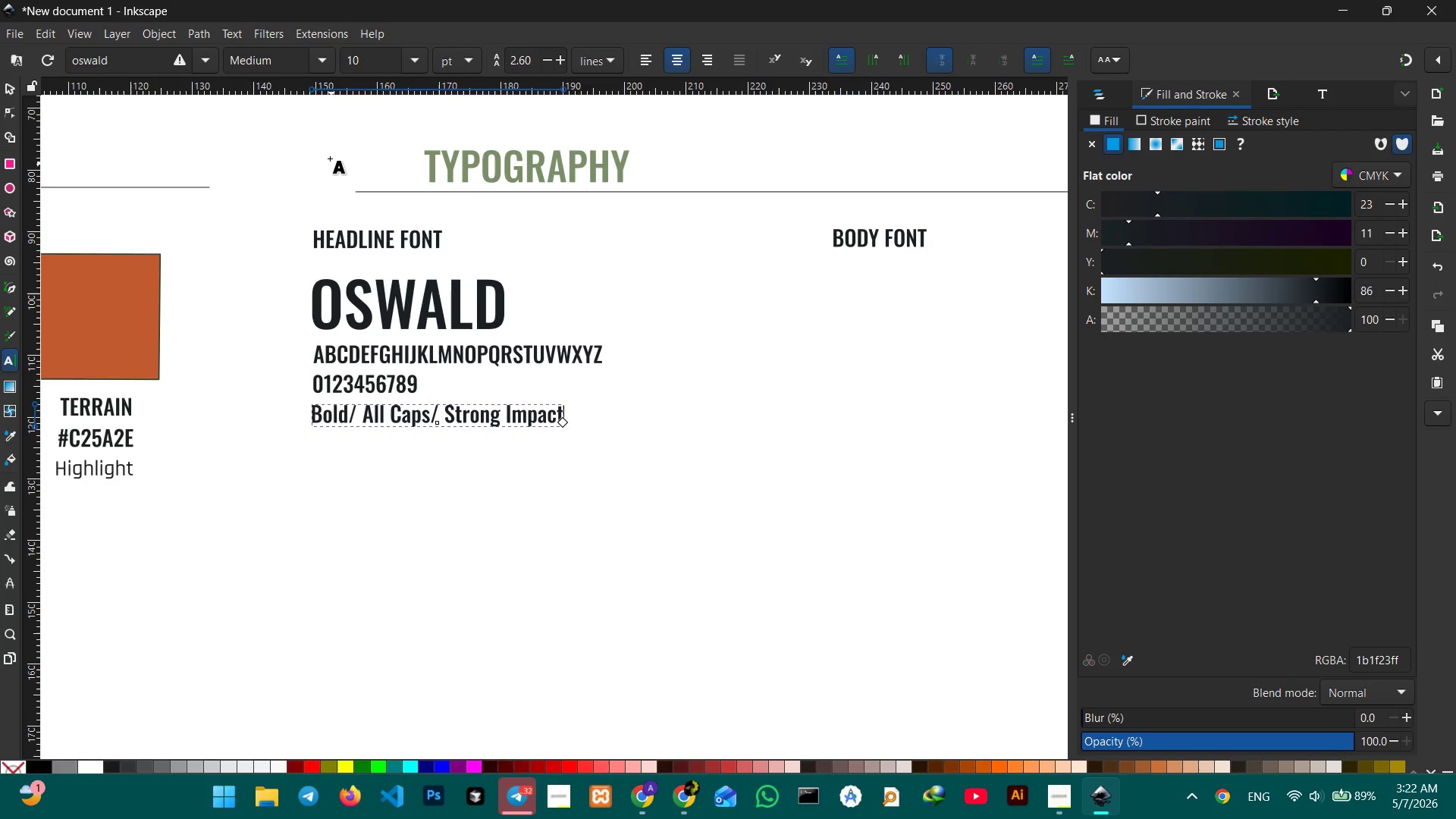 
left_click([320, 56])
 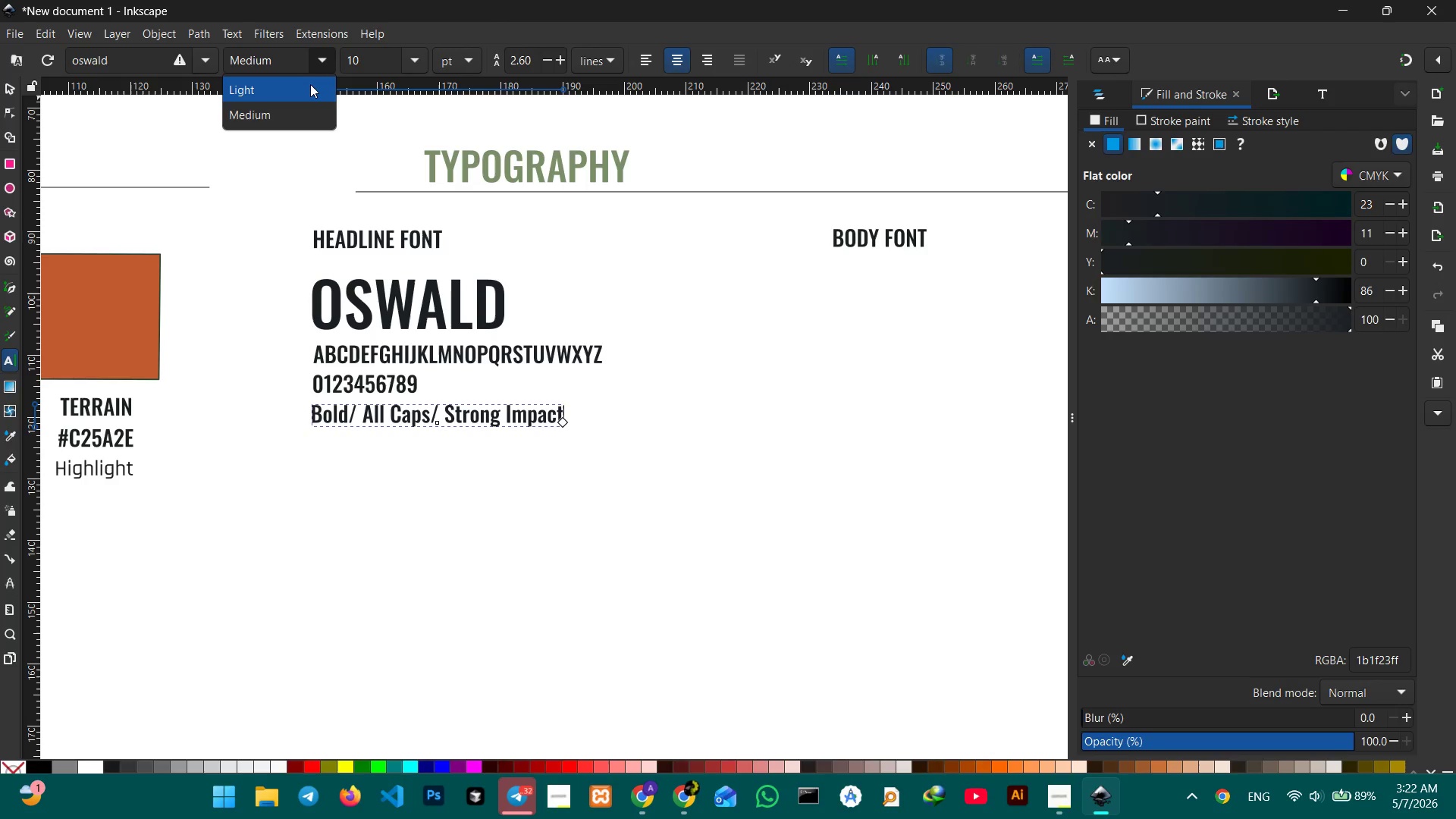 
left_click([310, 84])
 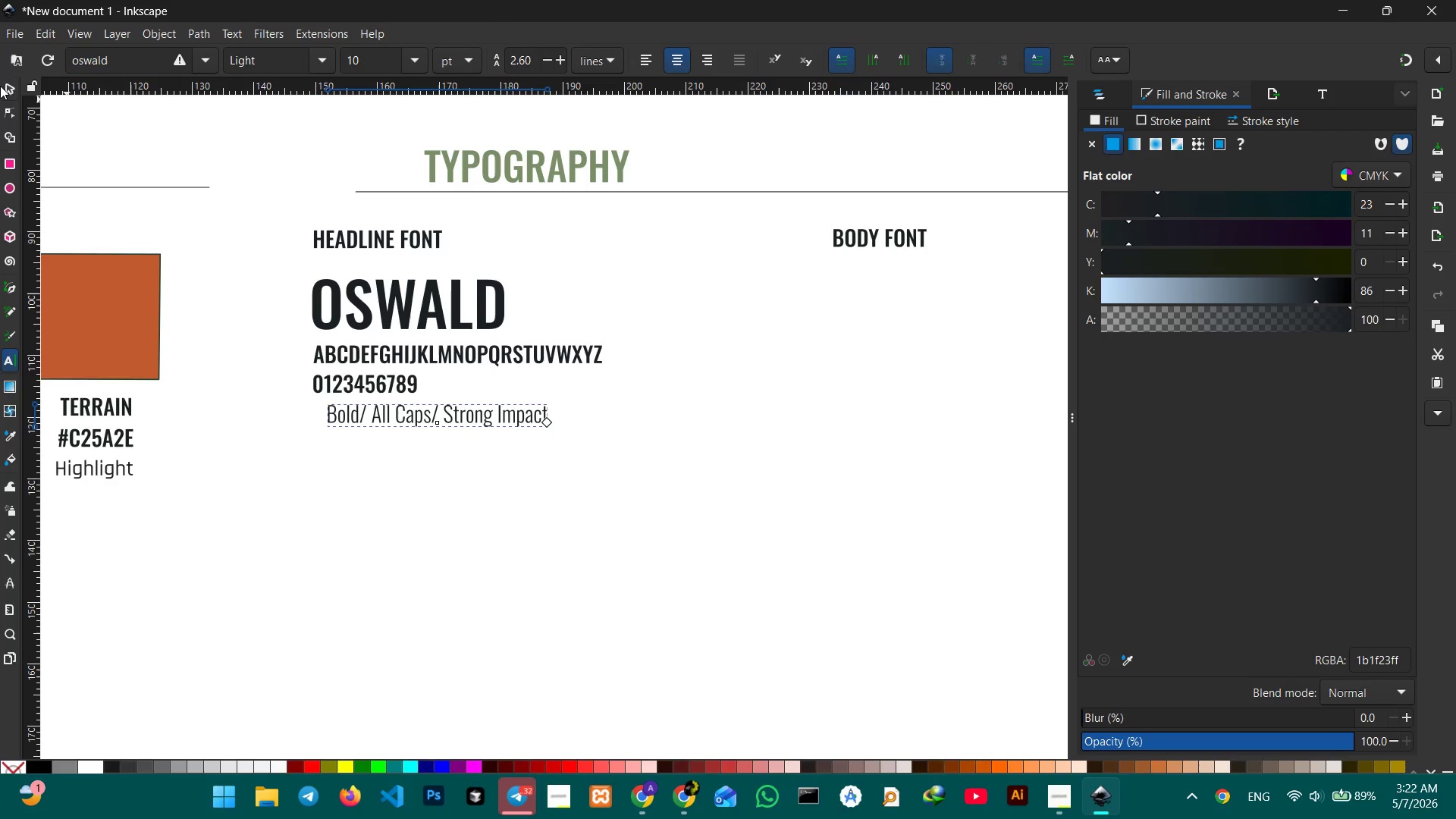 
left_click([8, 89])
 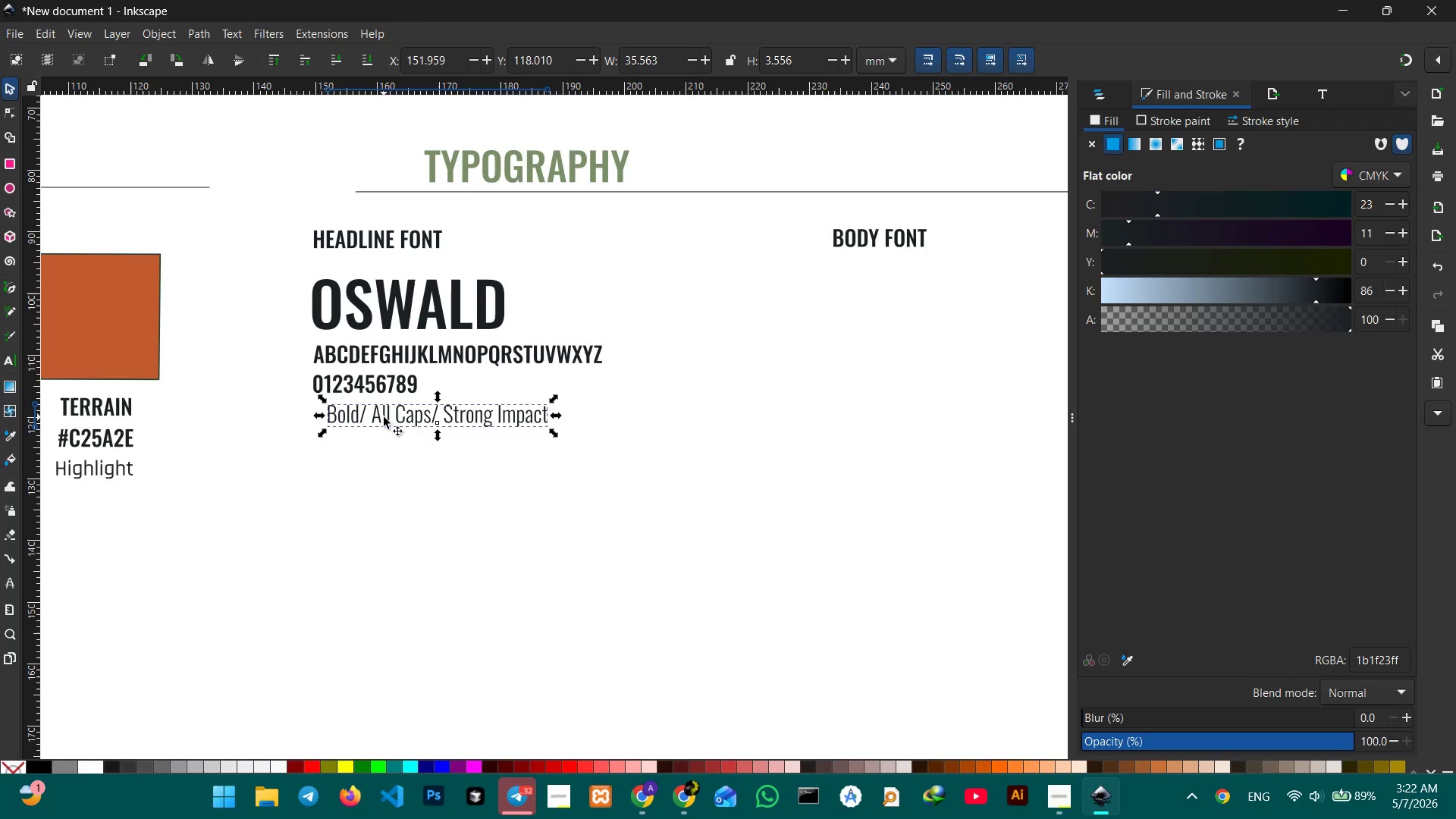 
left_click_drag(start_coordinate=[384, 417], to_coordinate=[368, 421])
 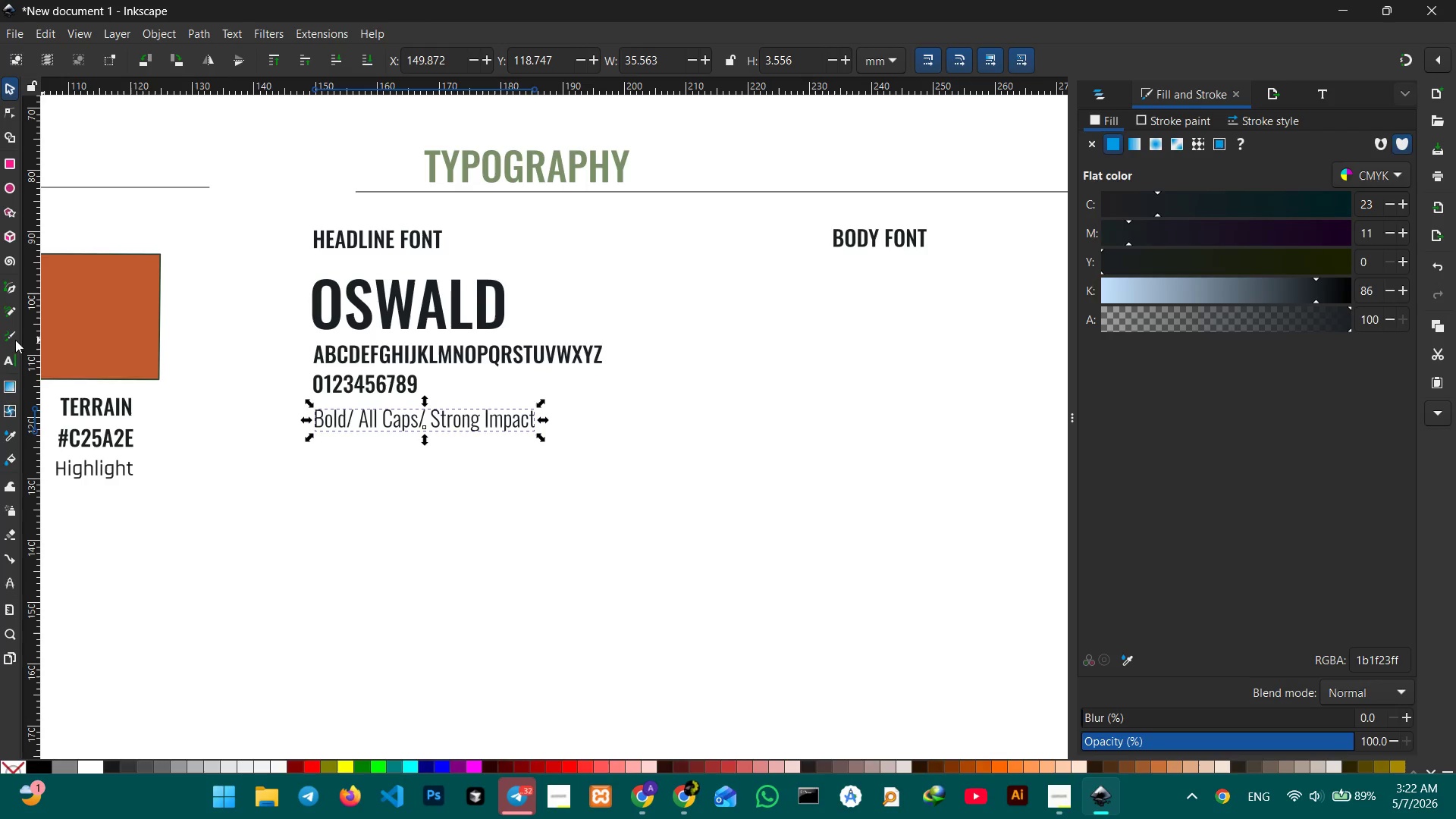 
wait(5.84)
 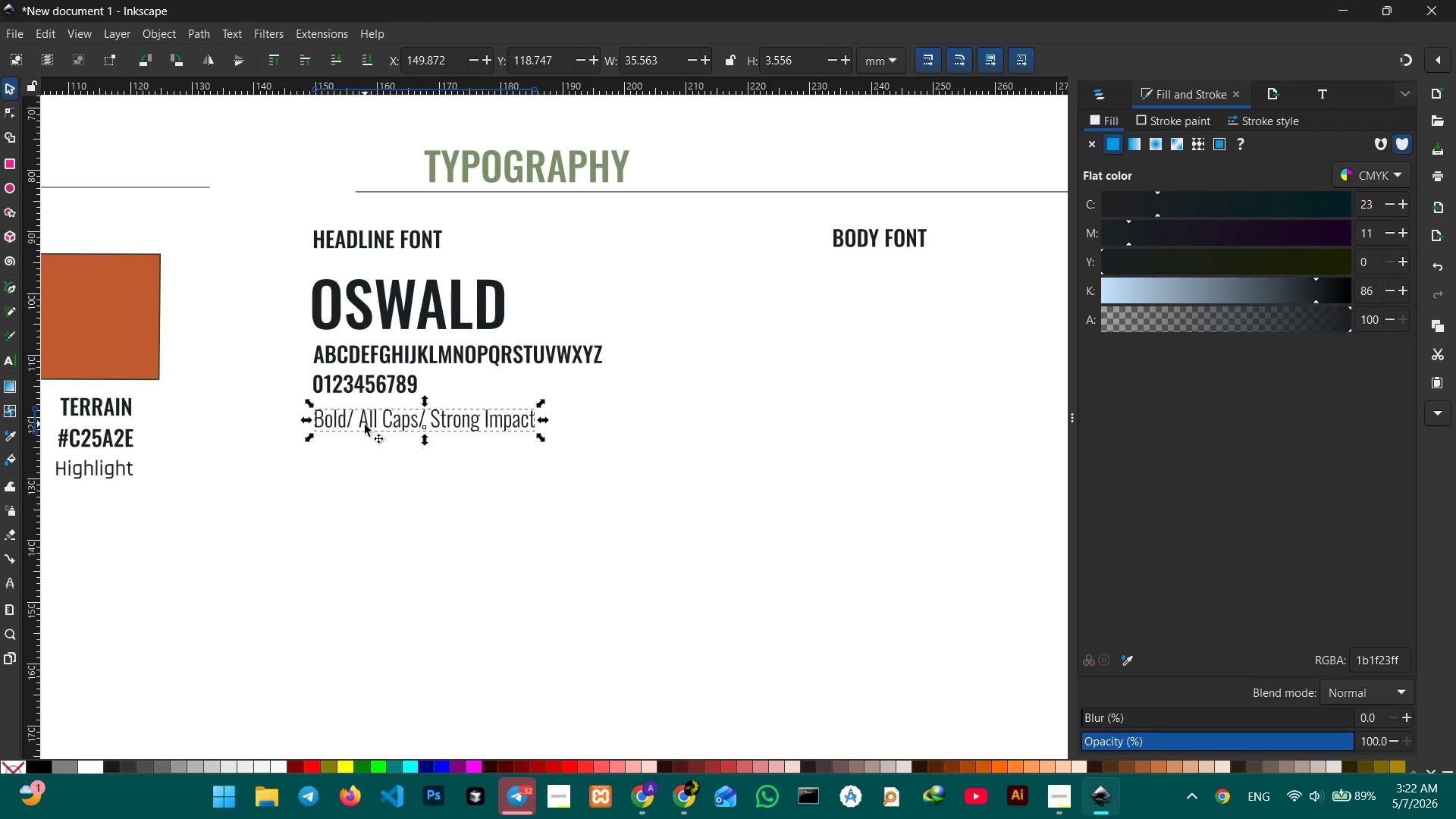 
left_click([15, 362])
 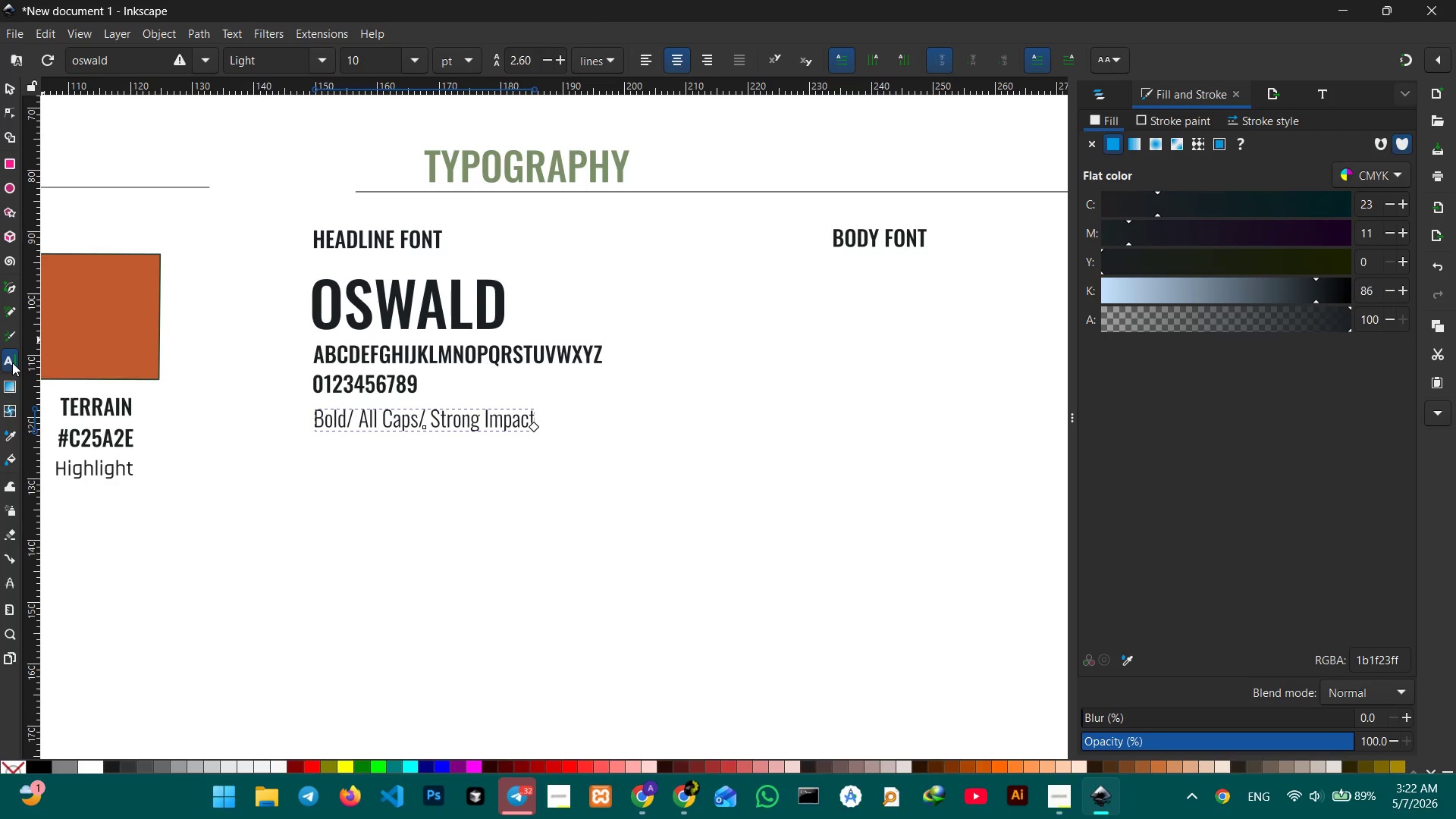 
left_click([12, 362])
 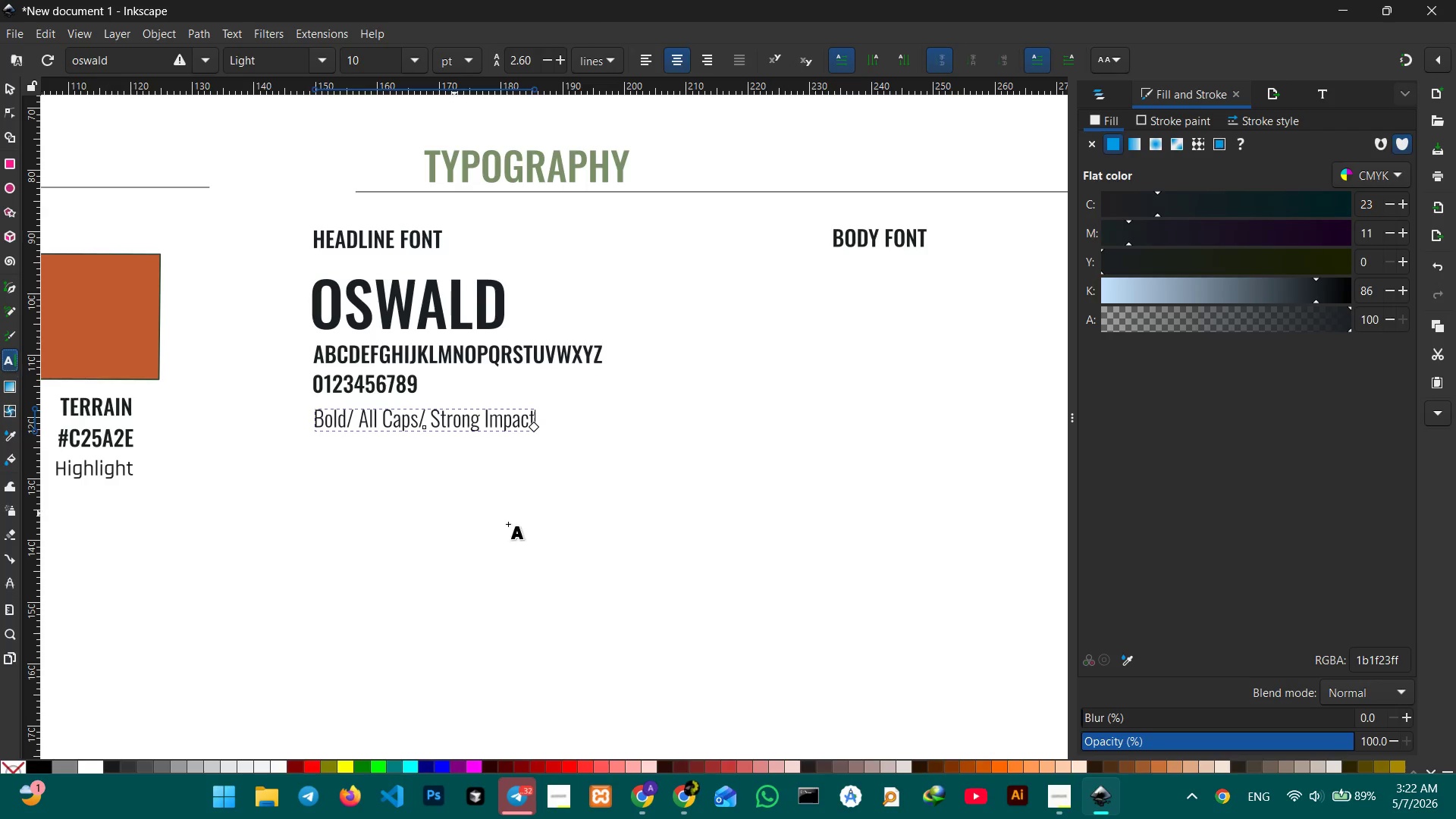 
double_click([538, 532])
 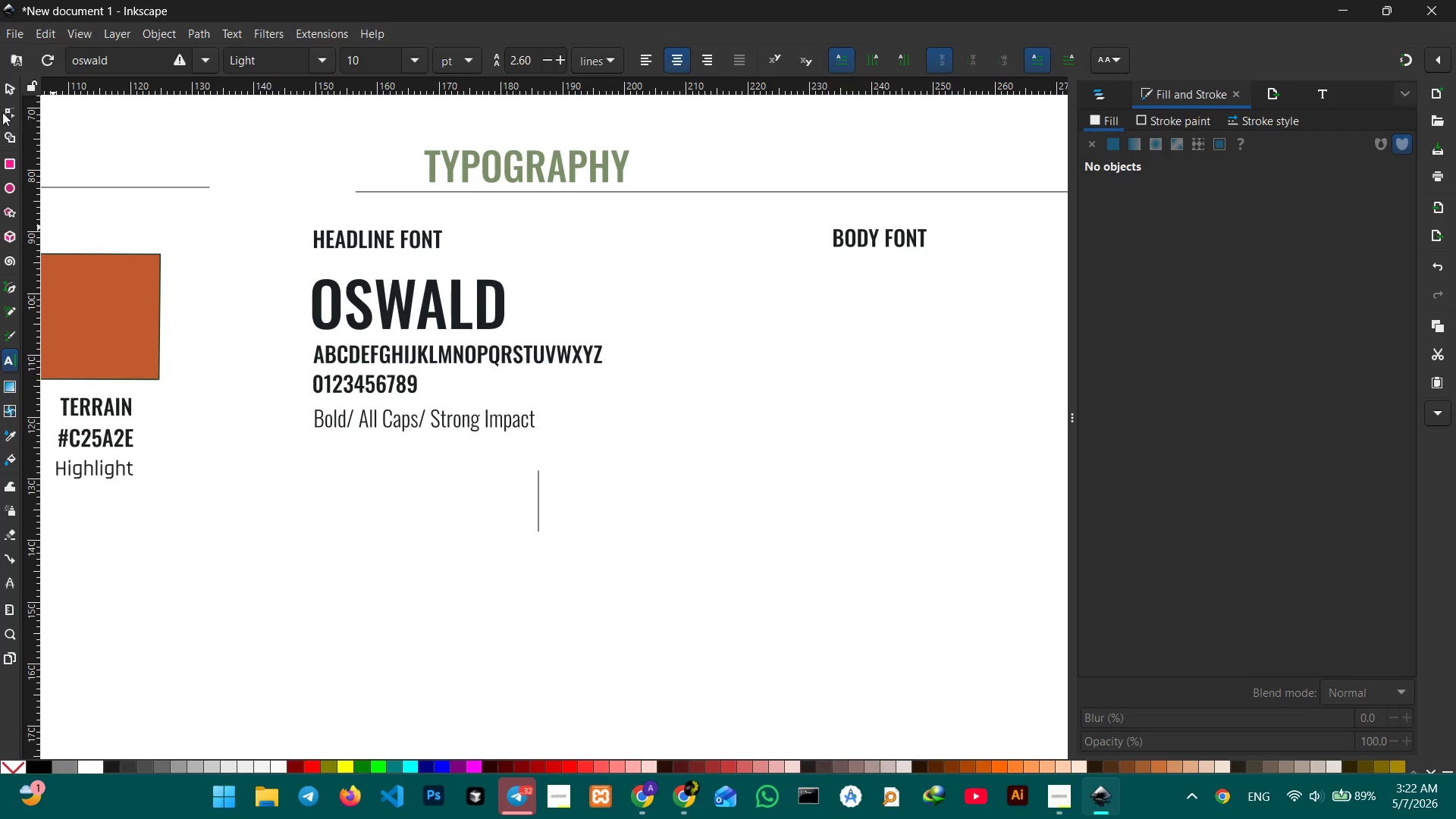 
left_click([0, 92])
 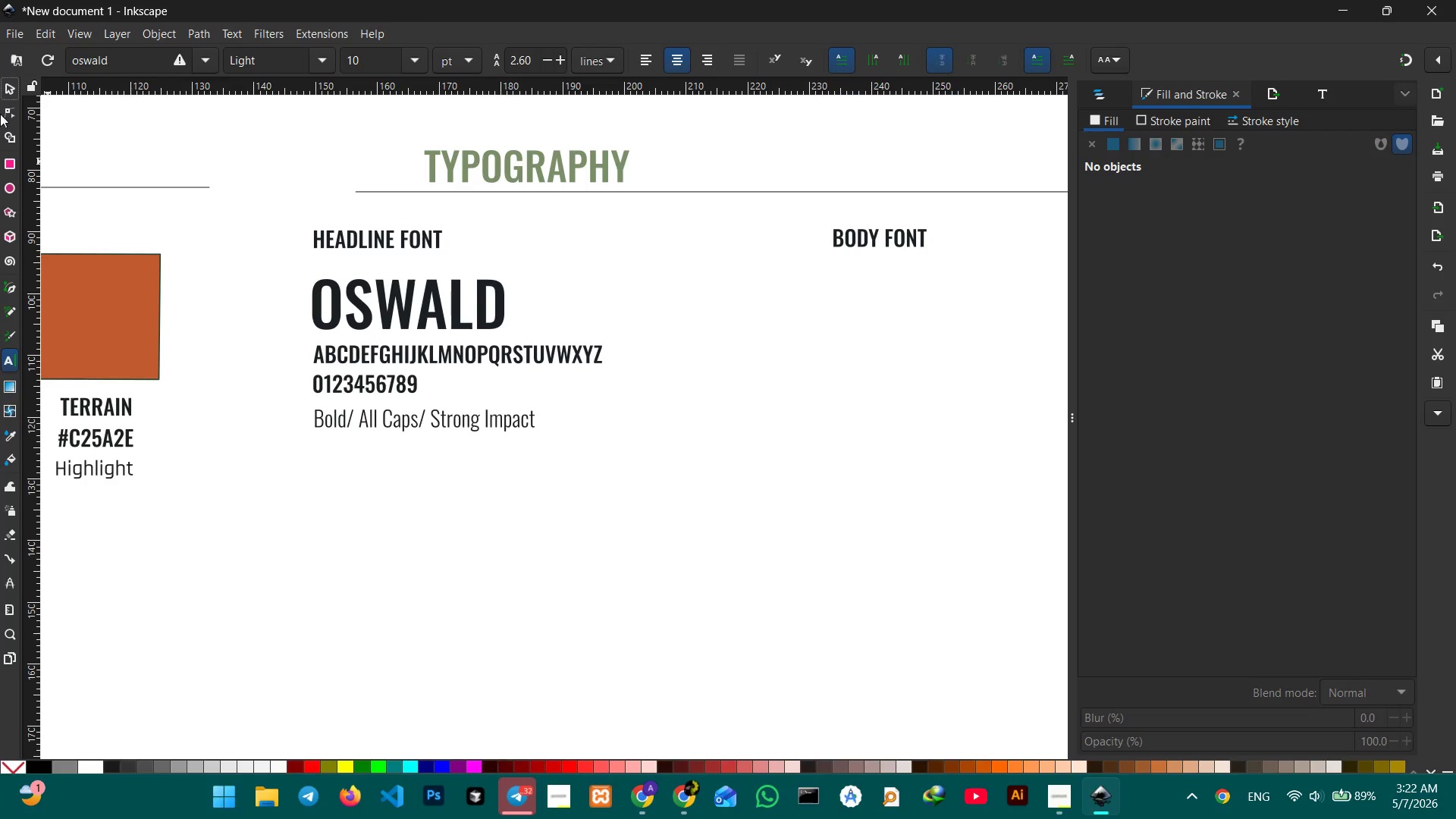 
left_click([14, 89])
 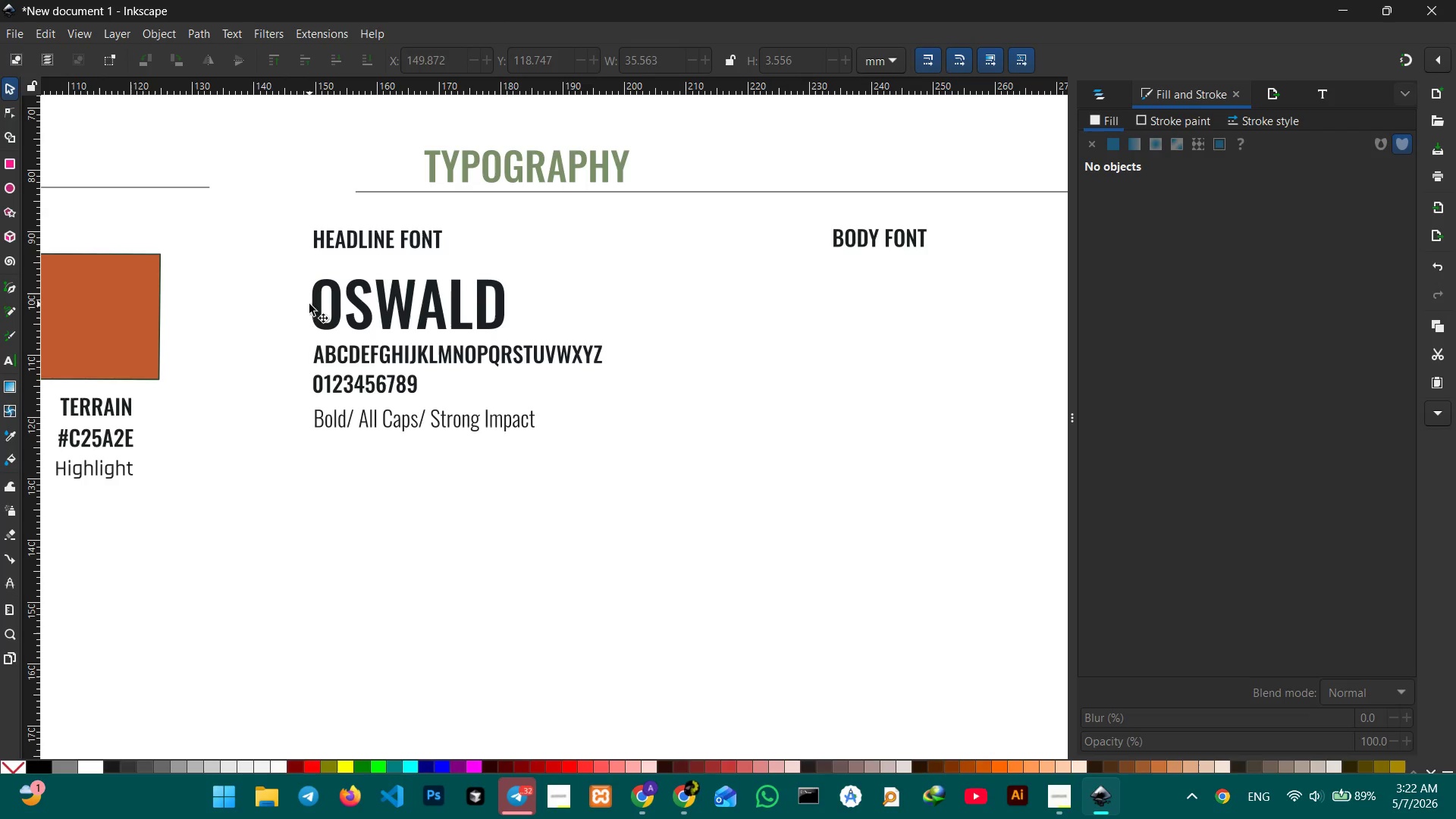 
left_click([307, 296])
 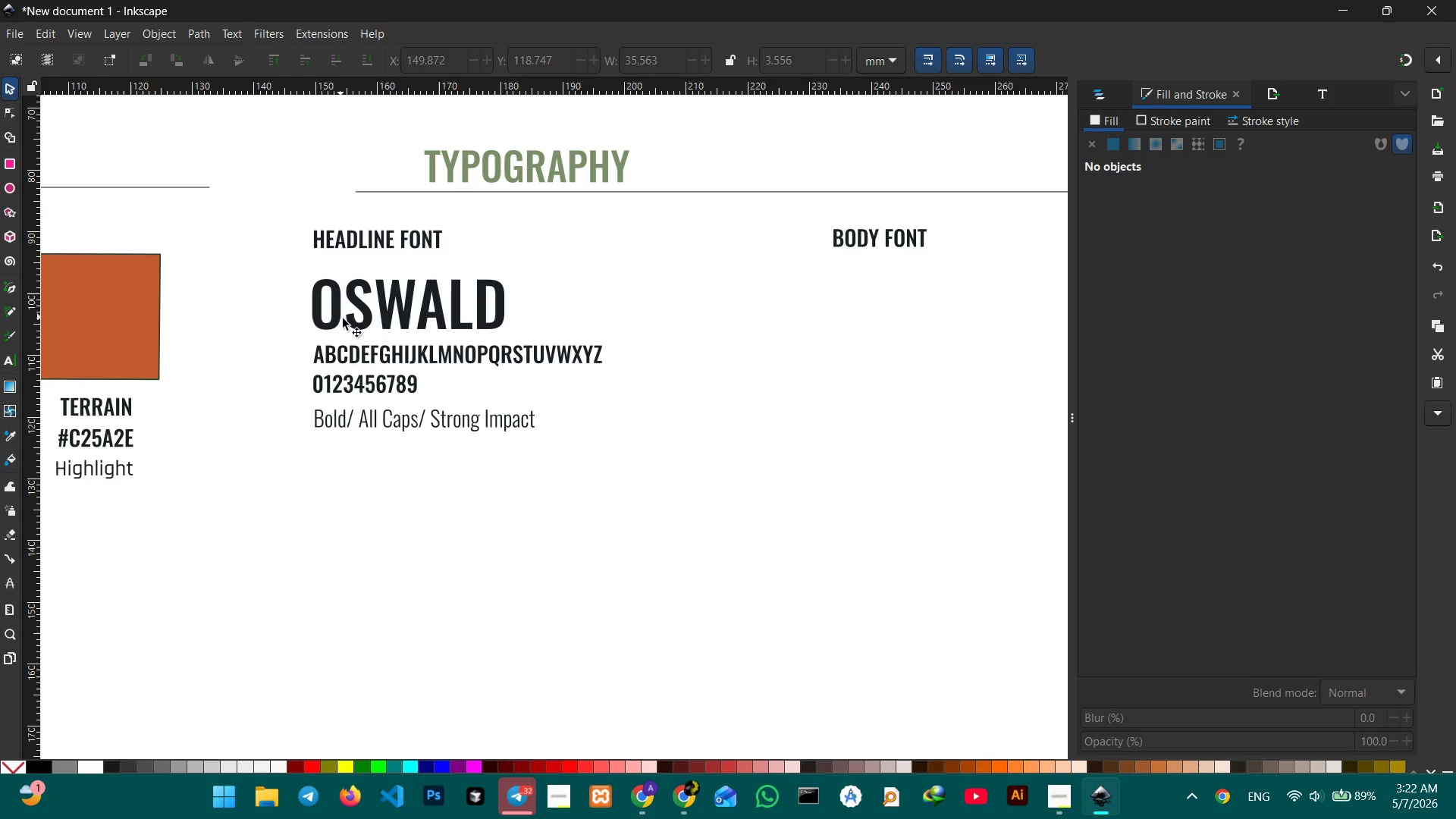 
double_click([344, 319])
 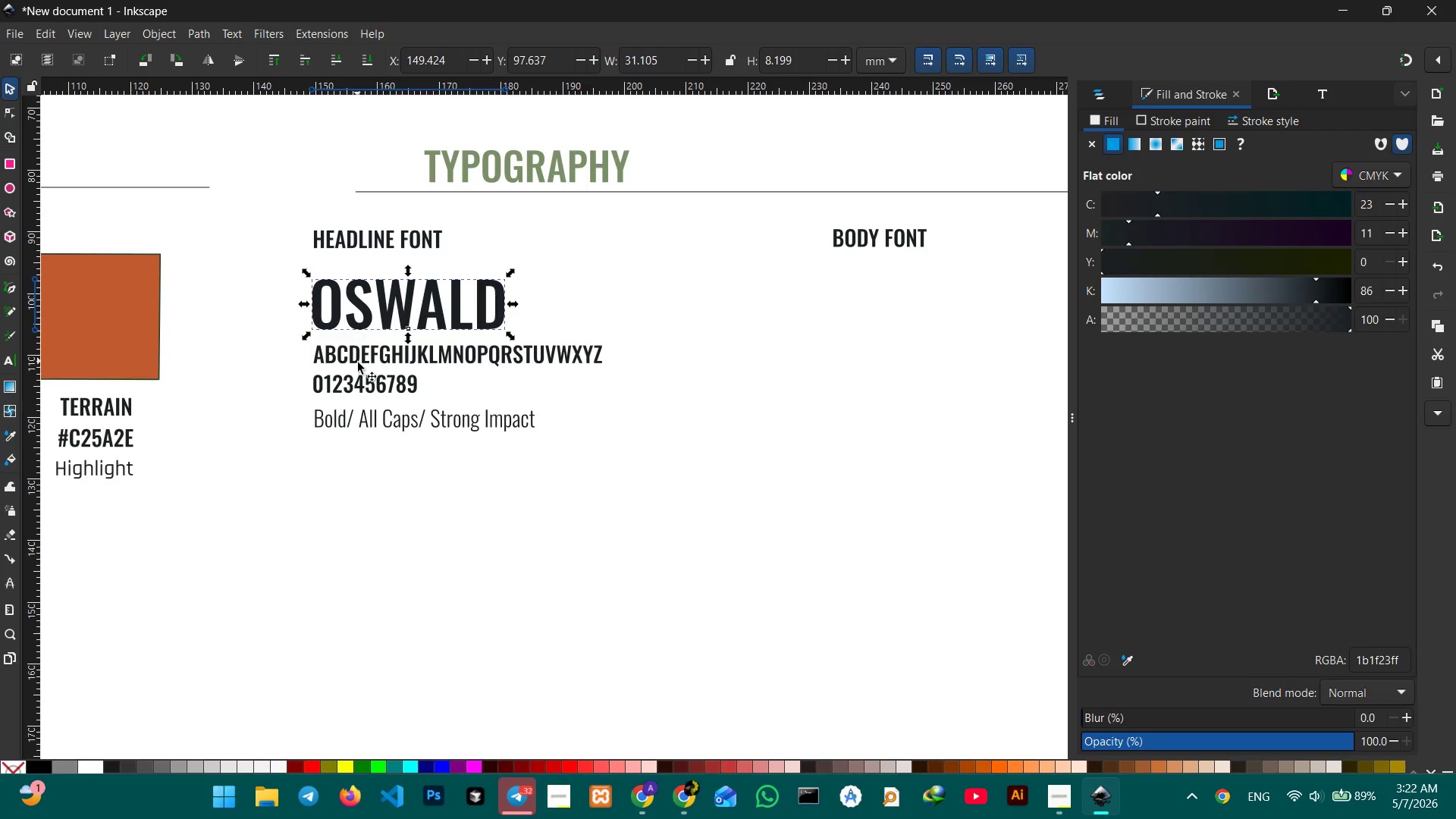 
hold_key(key=ShiftLeft, duration=1.67)
double_click([376, 390])
 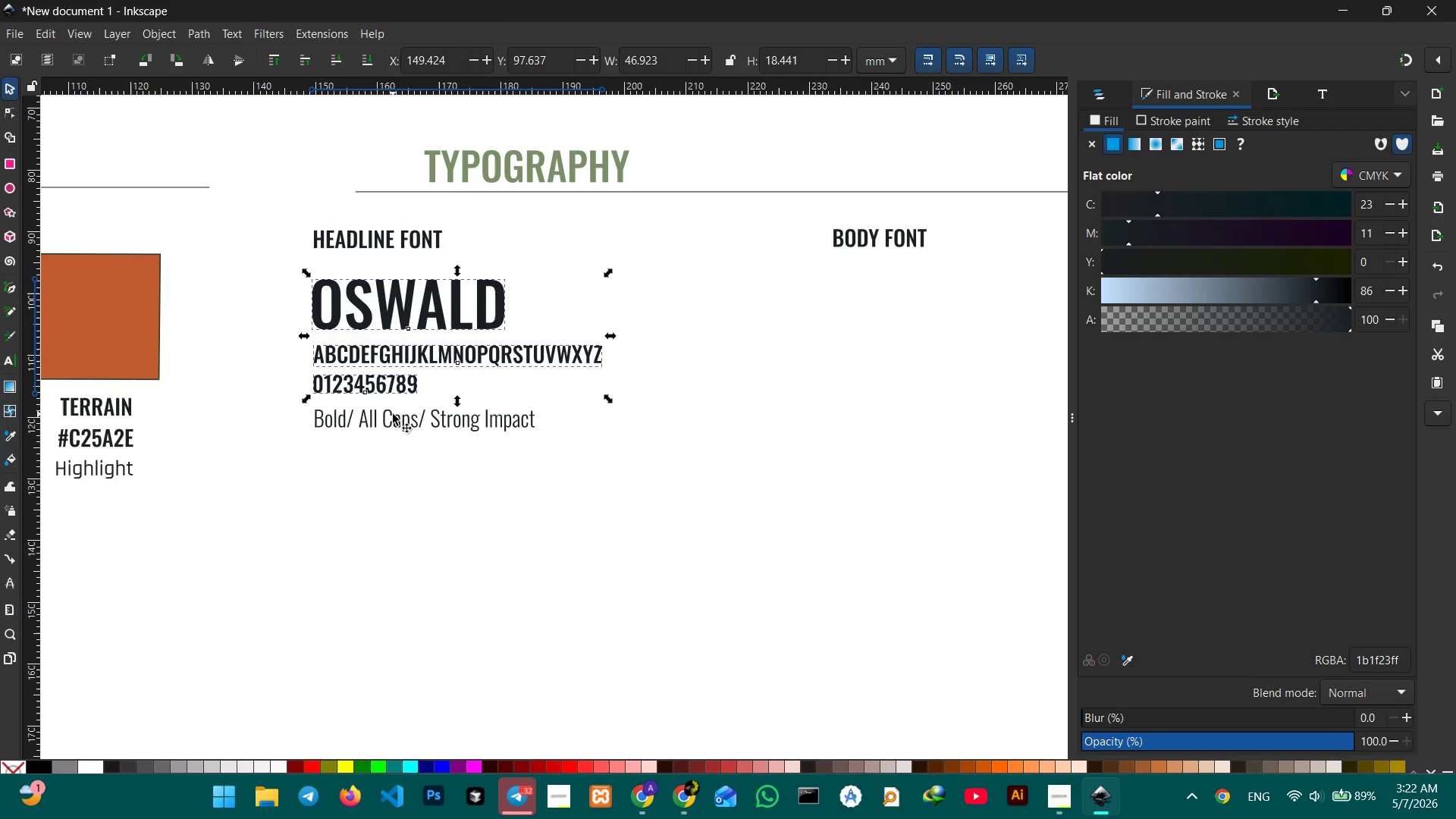 
triple_click([393, 414])
 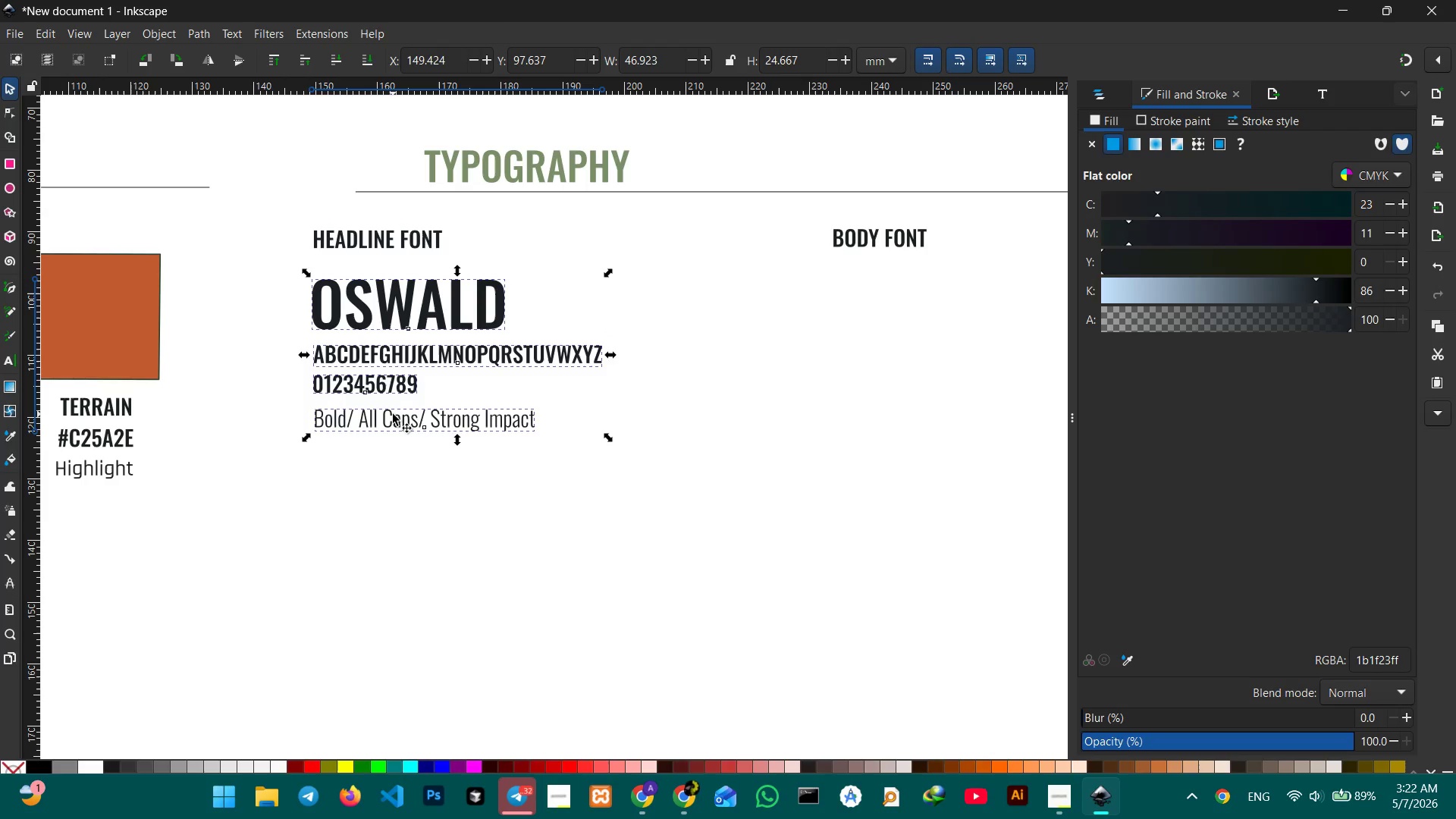 
key(Control+C)
 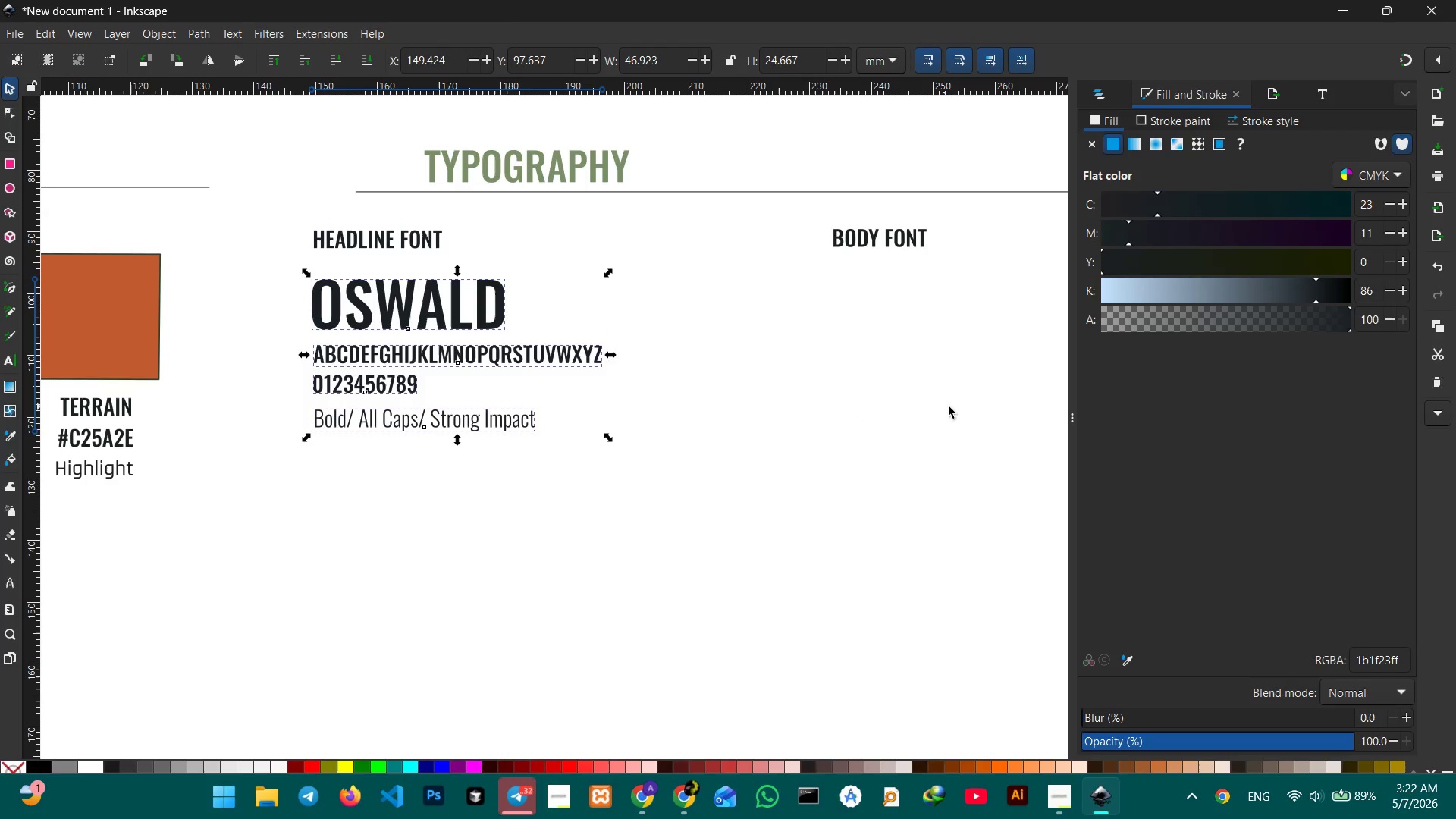 
hold_key(key=Space, duration=0.73)
 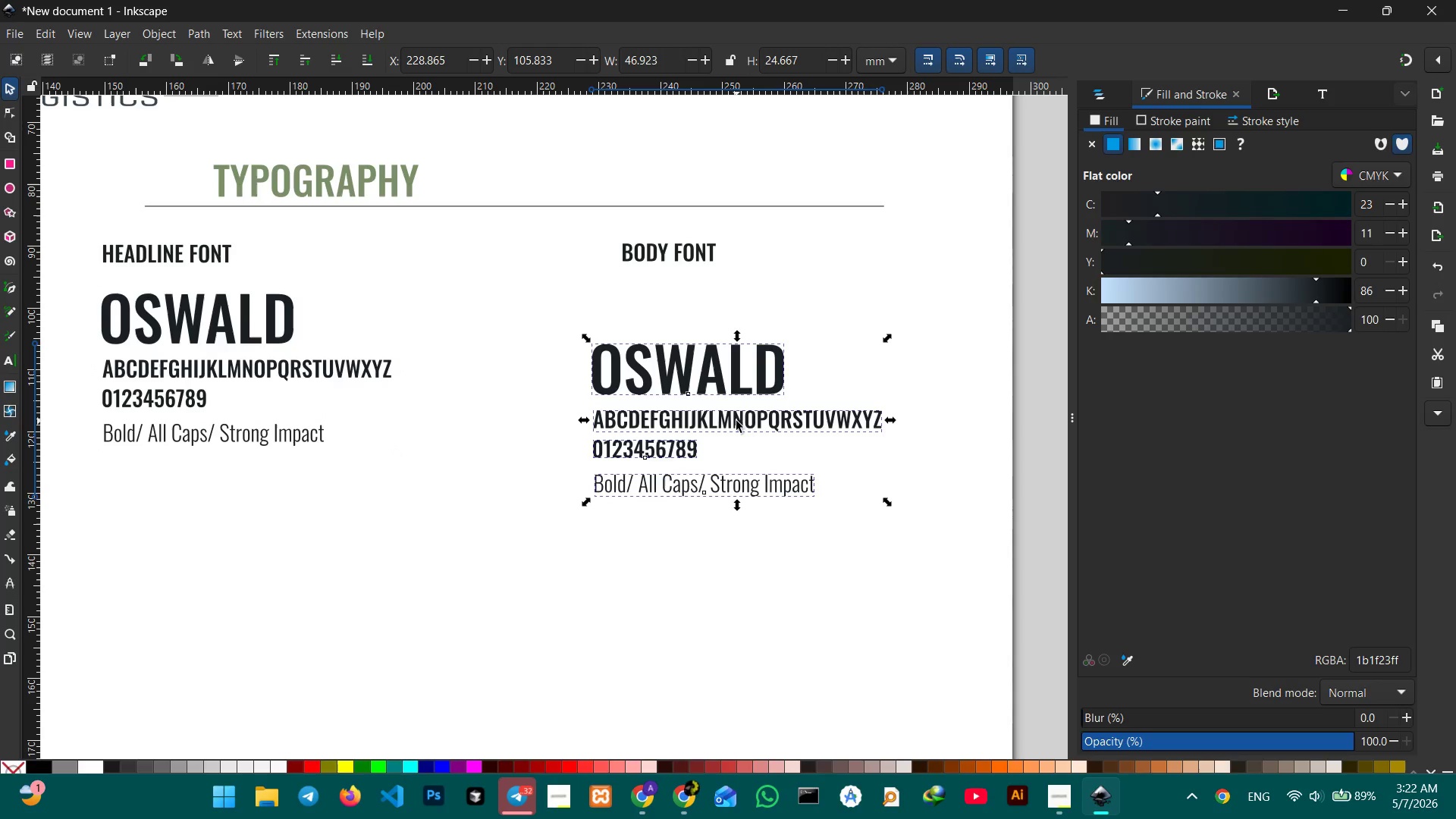 
left_click_drag(start_coordinate=[949, 406], to_coordinate=[737, 421])
 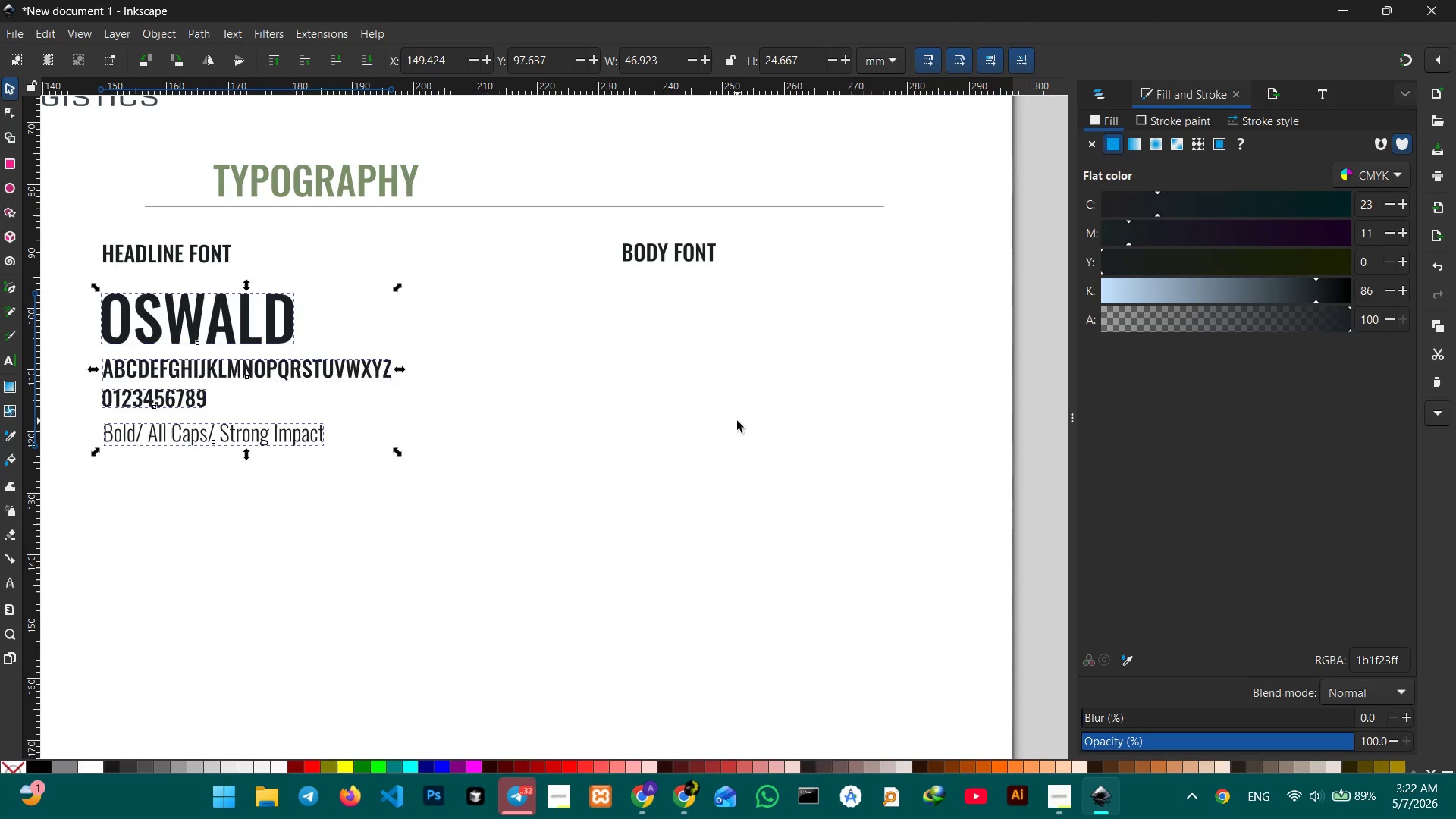 
key(Control+V)
 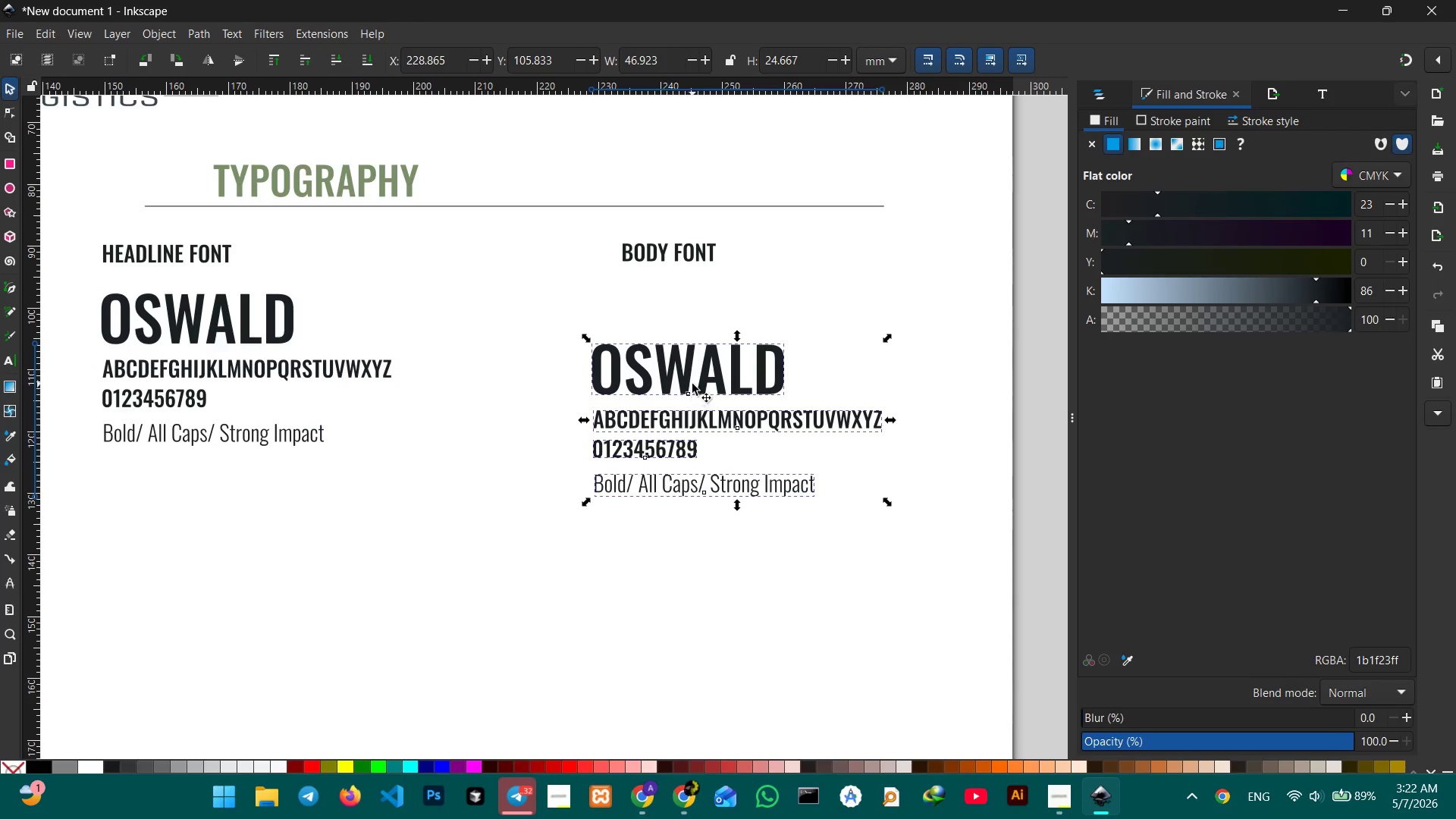 
left_click_drag(start_coordinate=[687, 383], to_coordinate=[667, 334])
 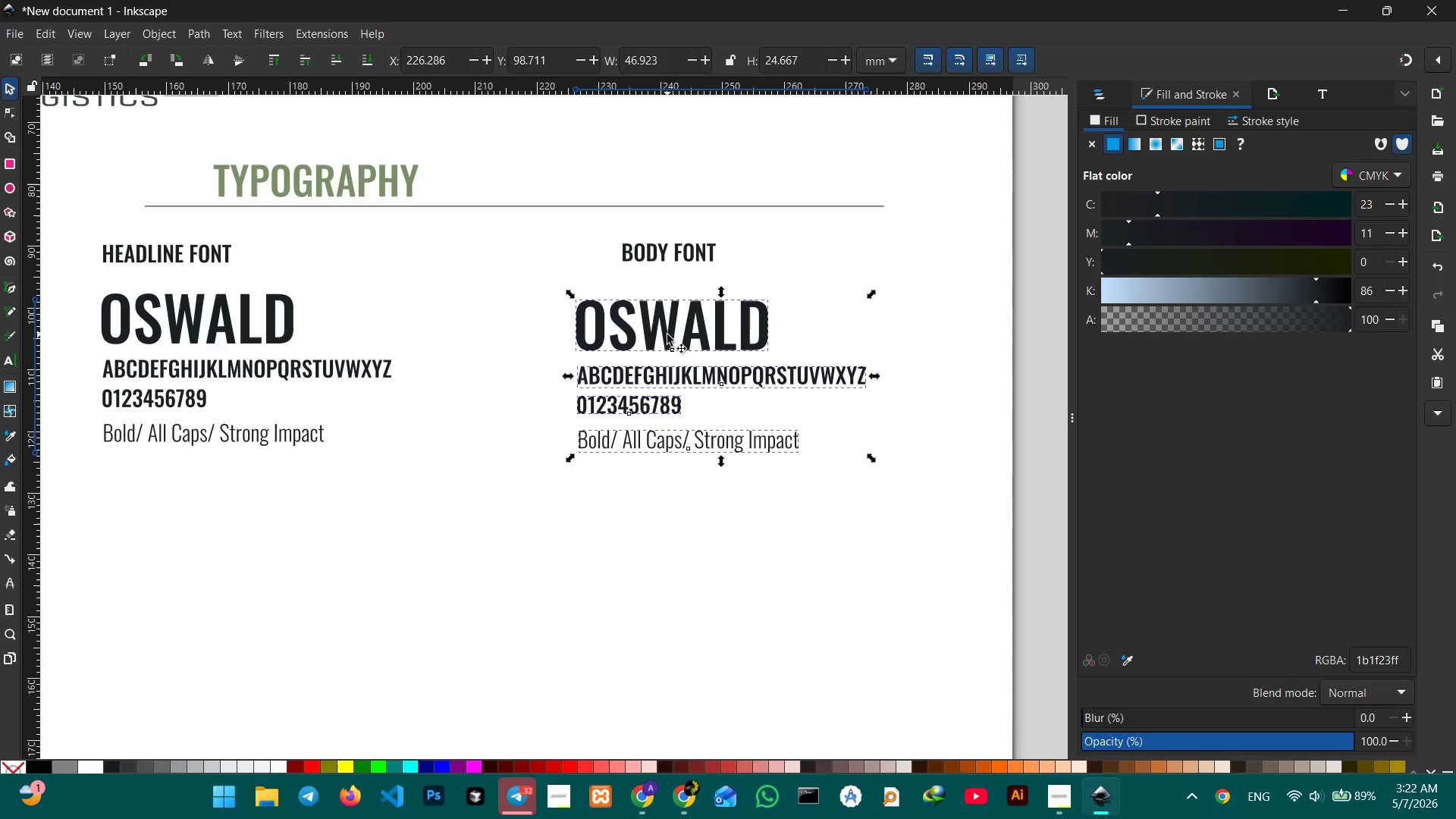 
left_click_drag(start_coordinate=[667, 334], to_coordinate=[667, 329])
 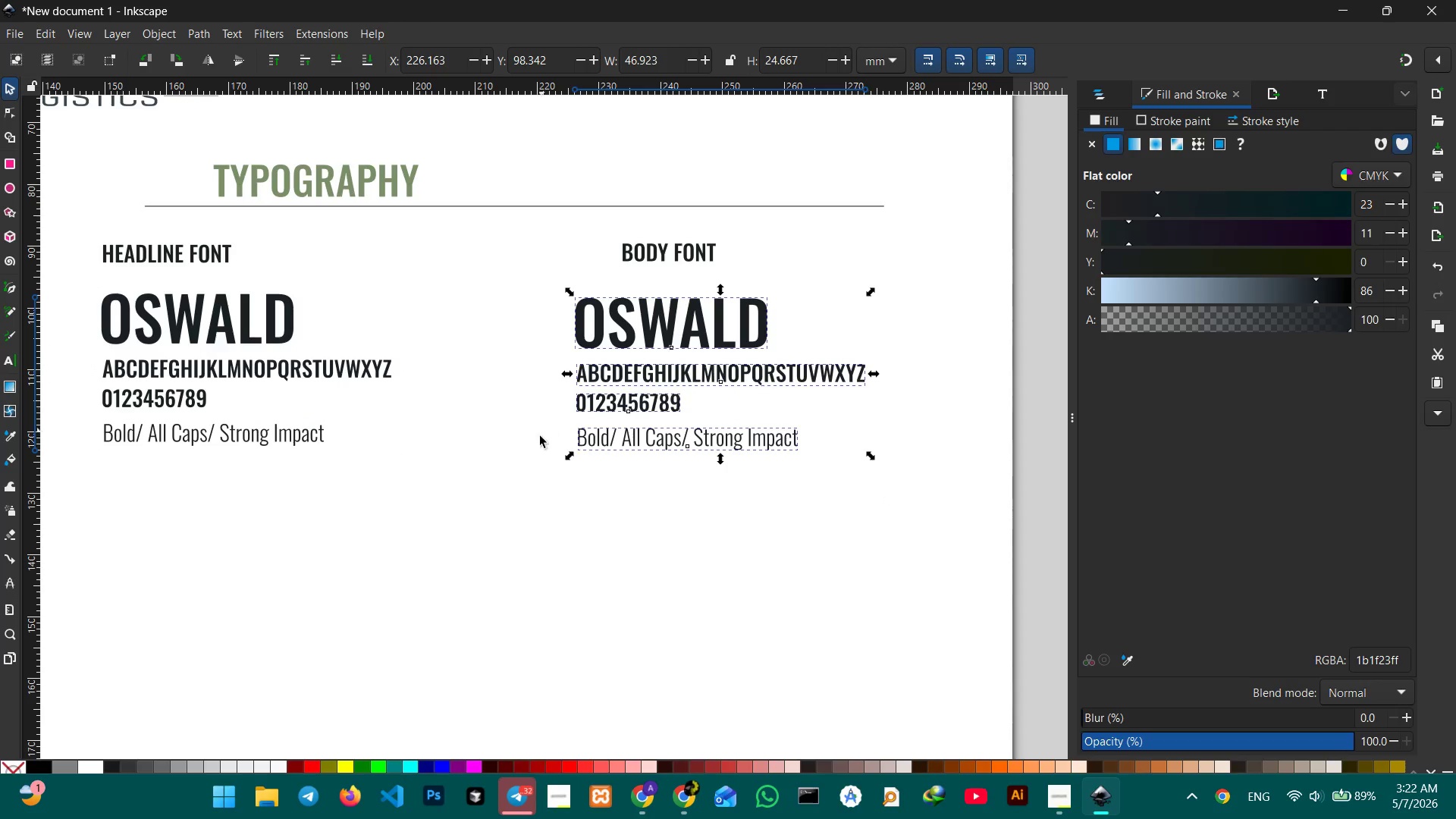 
left_click([538, 446])
 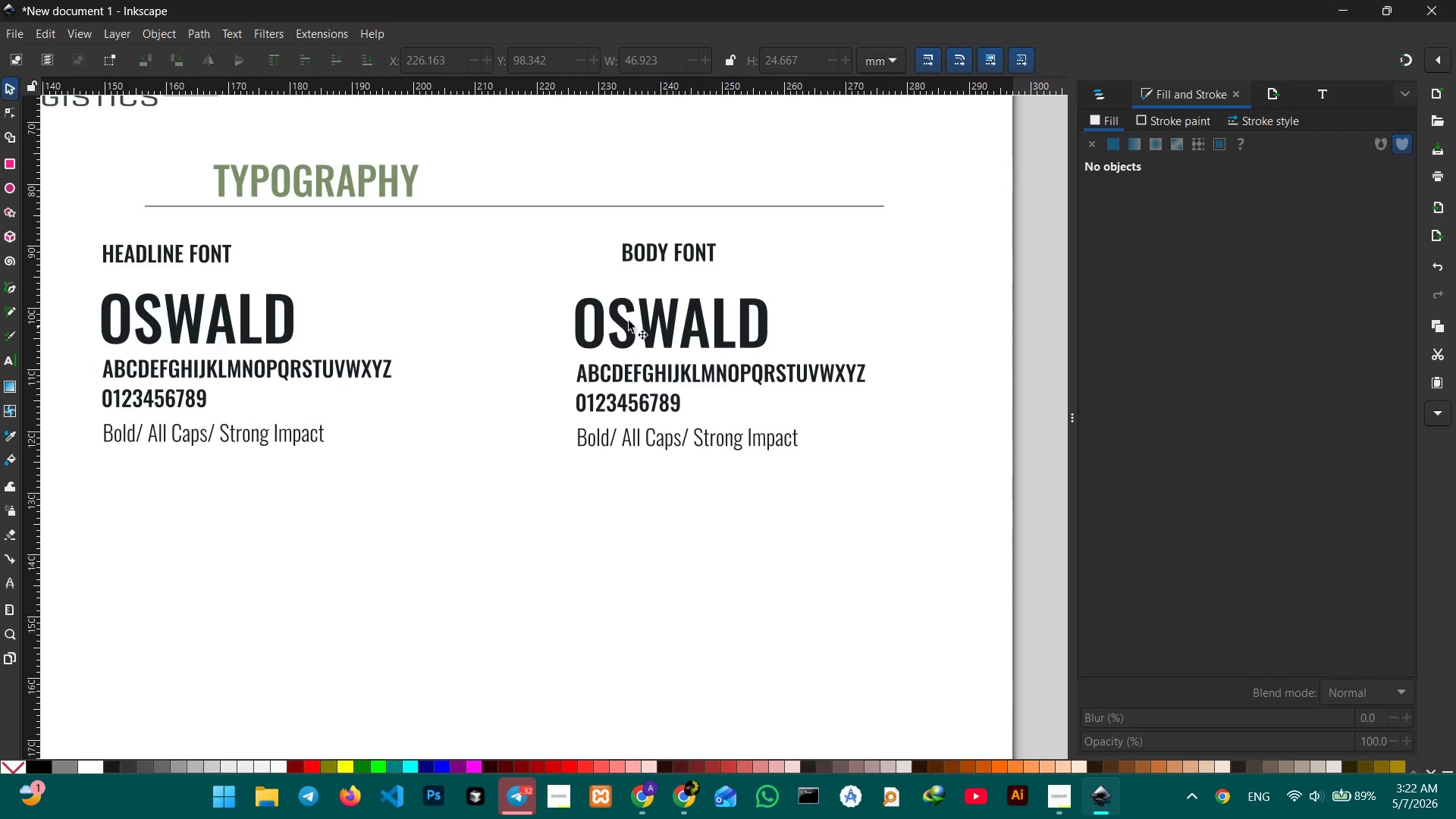 
double_click([635, 317])
 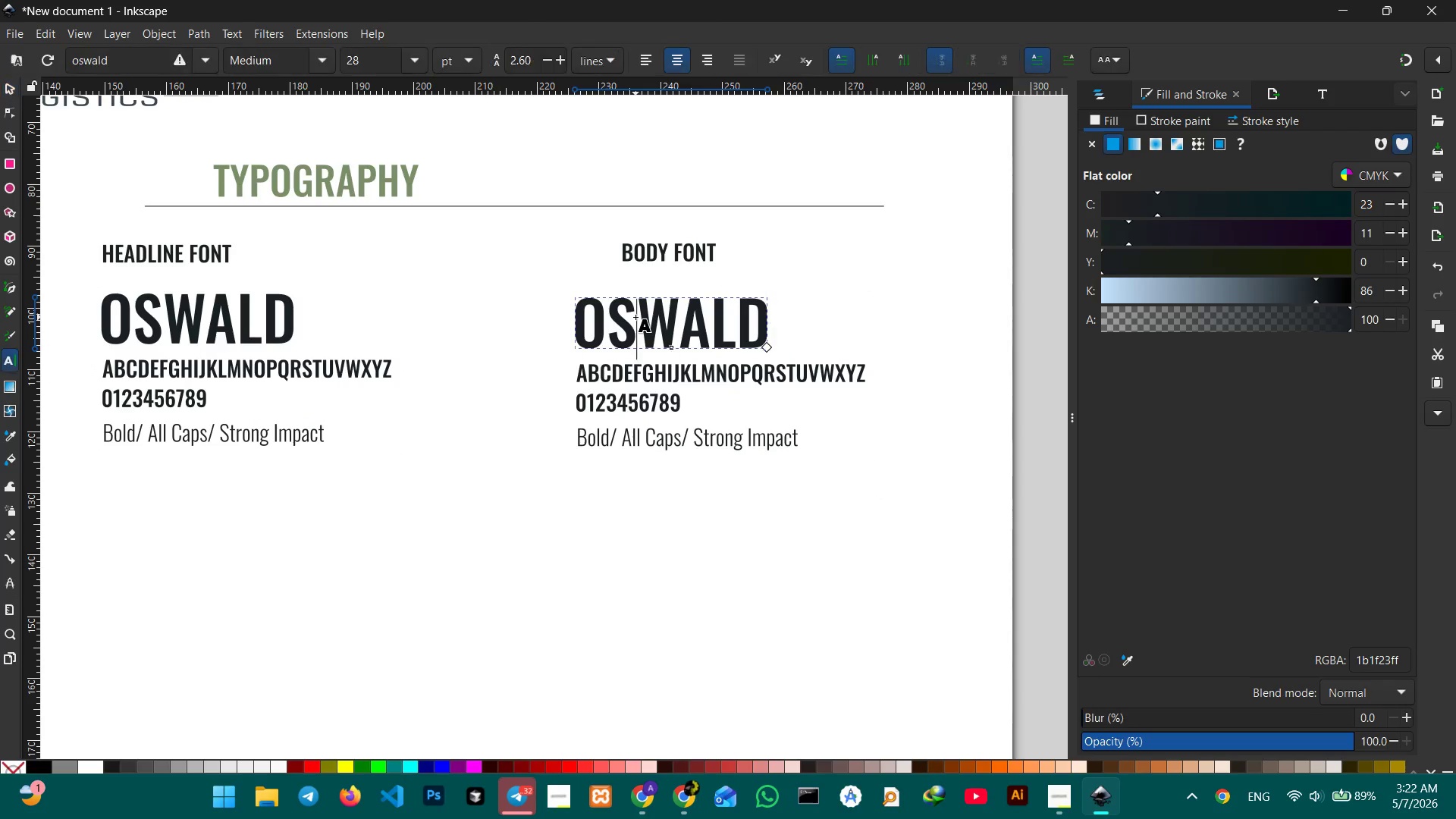 
triple_click([635, 317])
 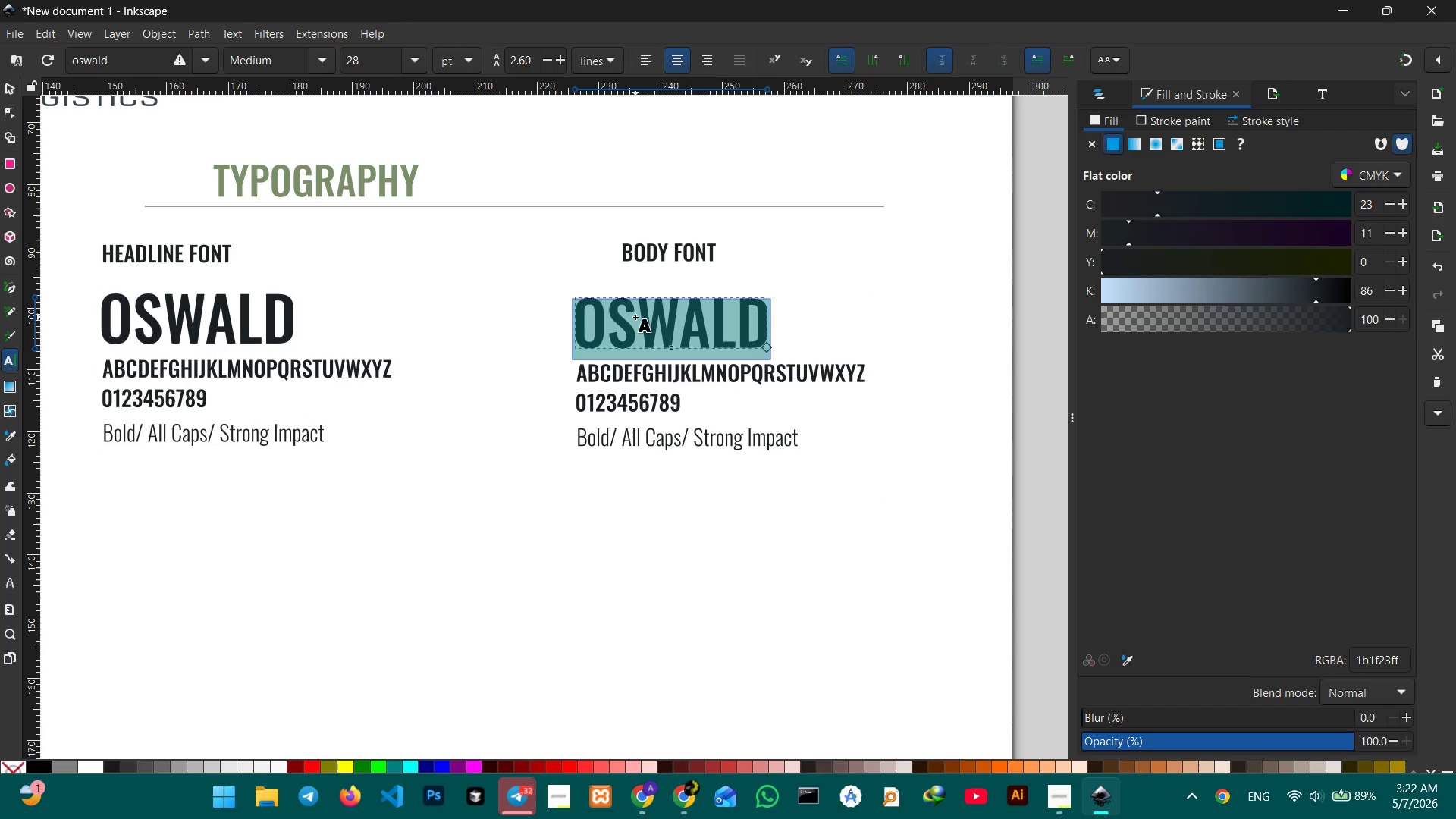 
type(RAJH)
key(Backspace)
type(DHANI)
 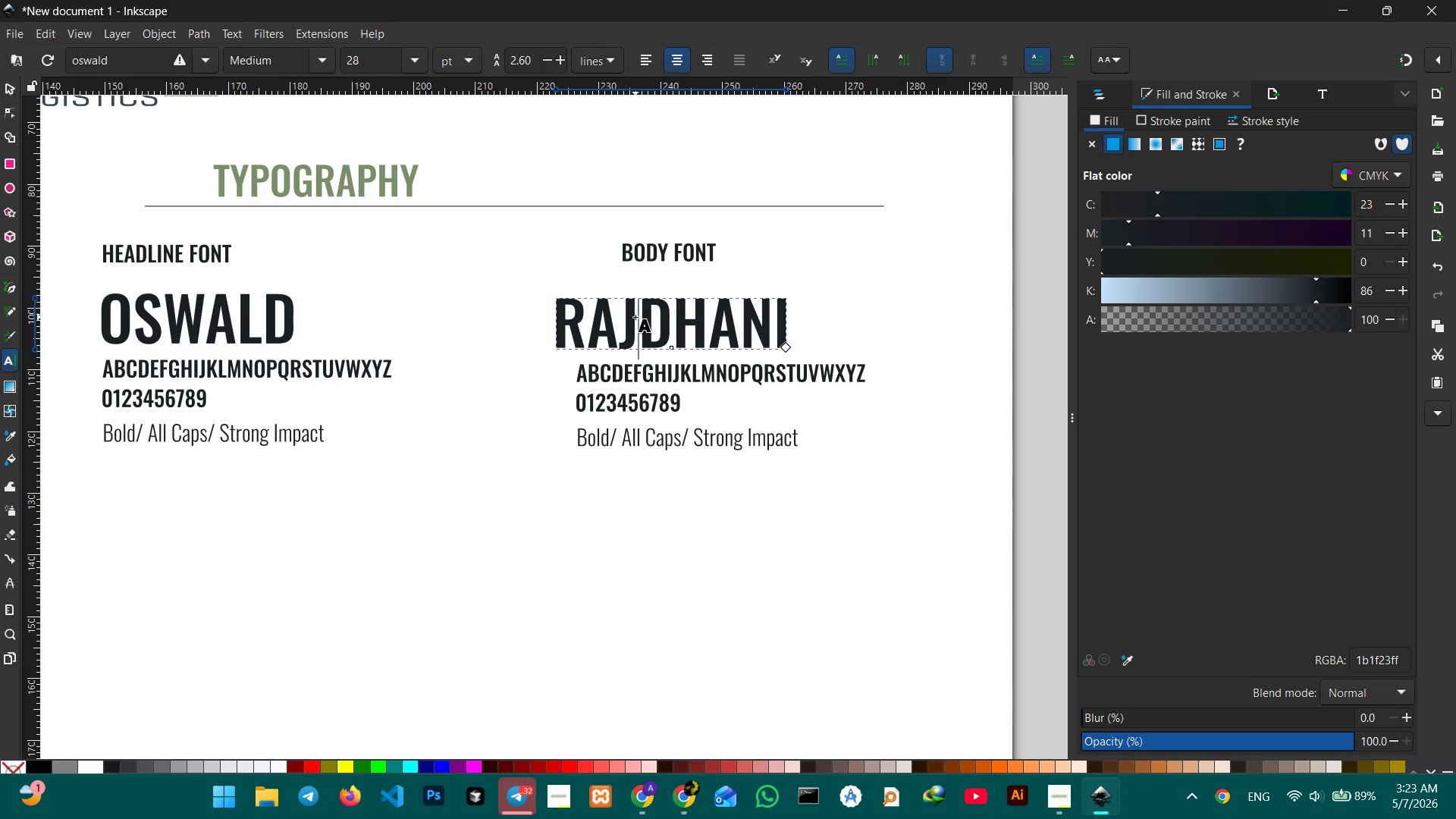 
double_click([635, 317])
 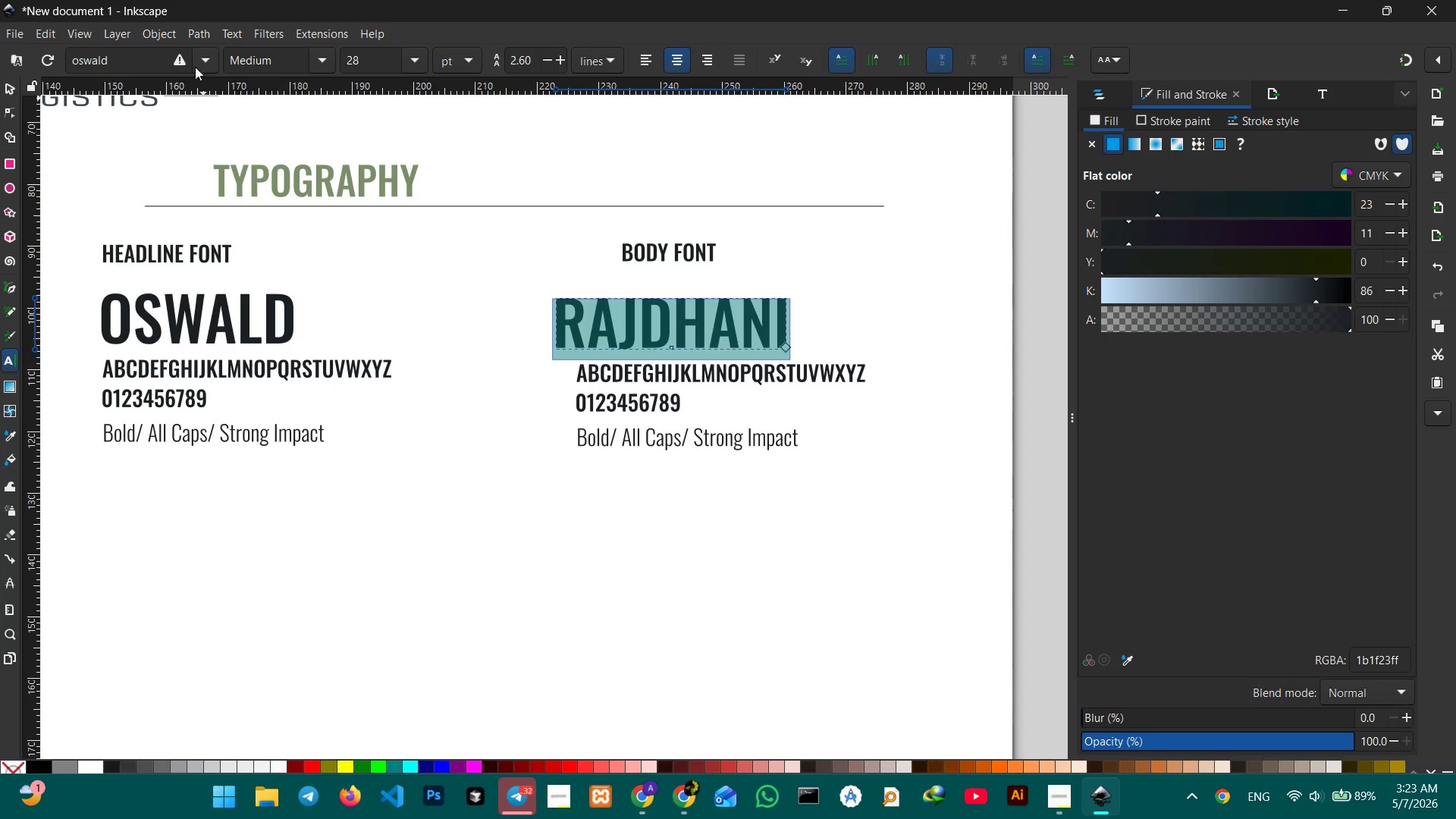 
left_click([202, 55])
 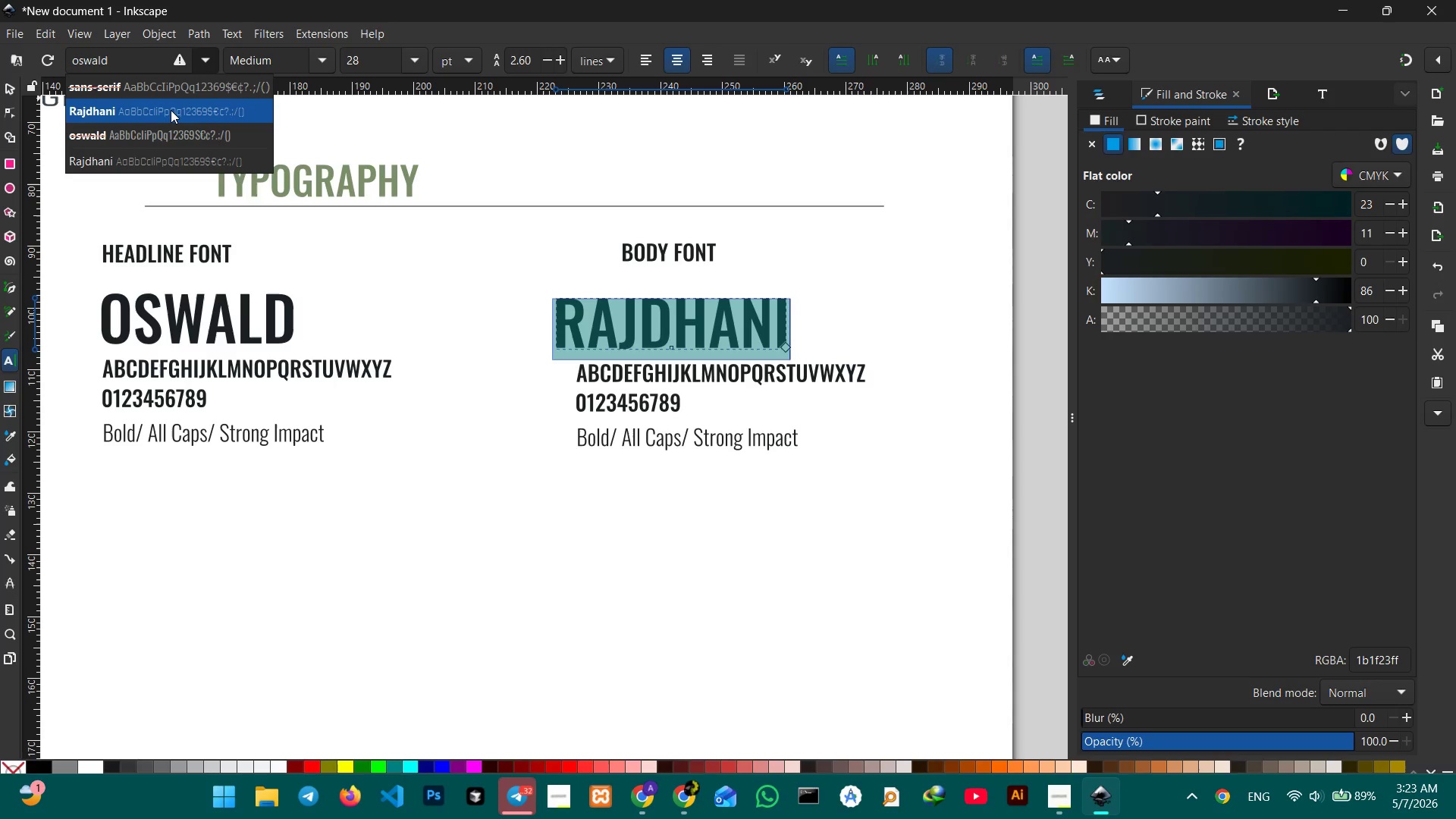 
left_click([171, 110])
 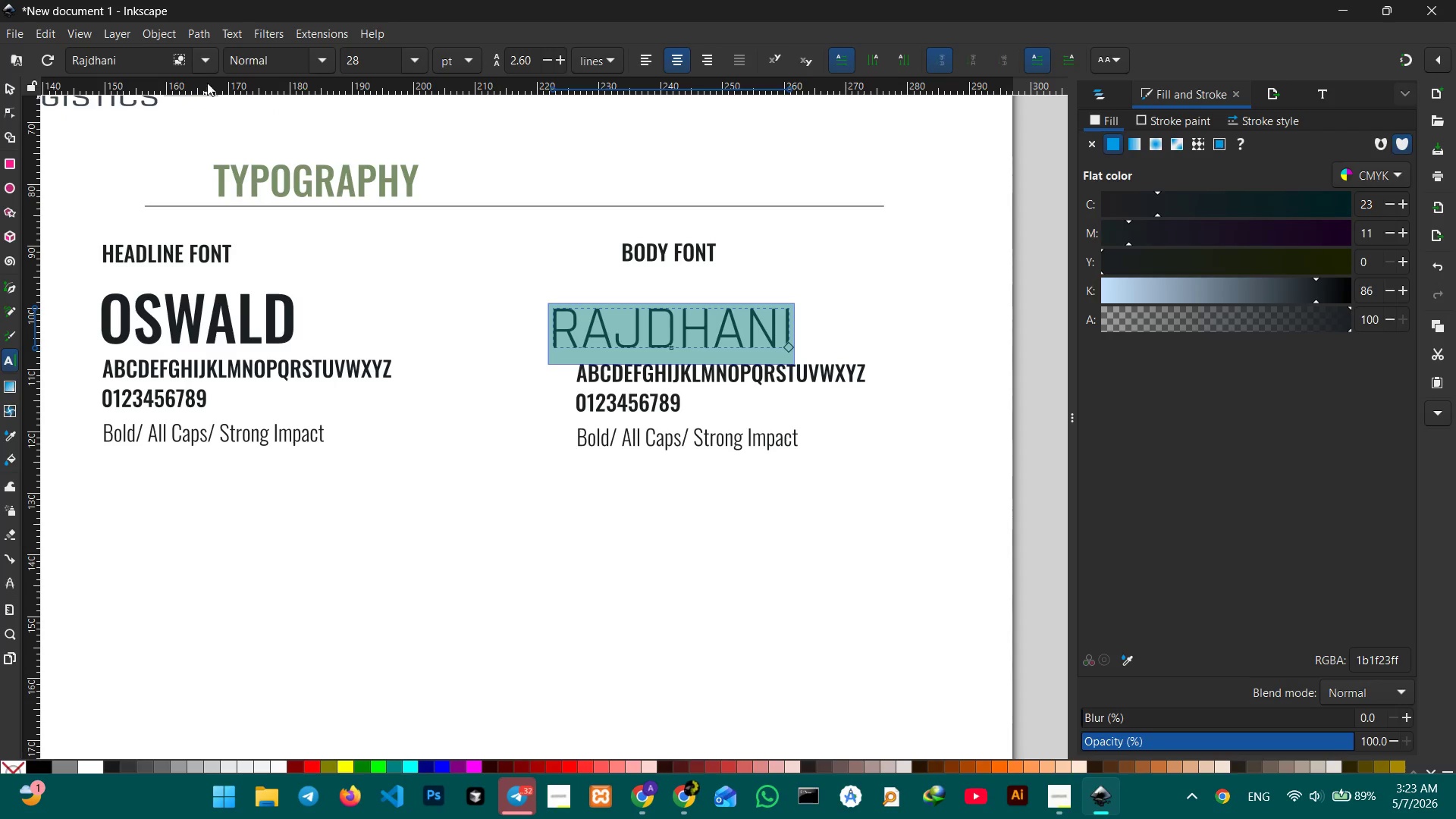 
left_click([207, 61])
 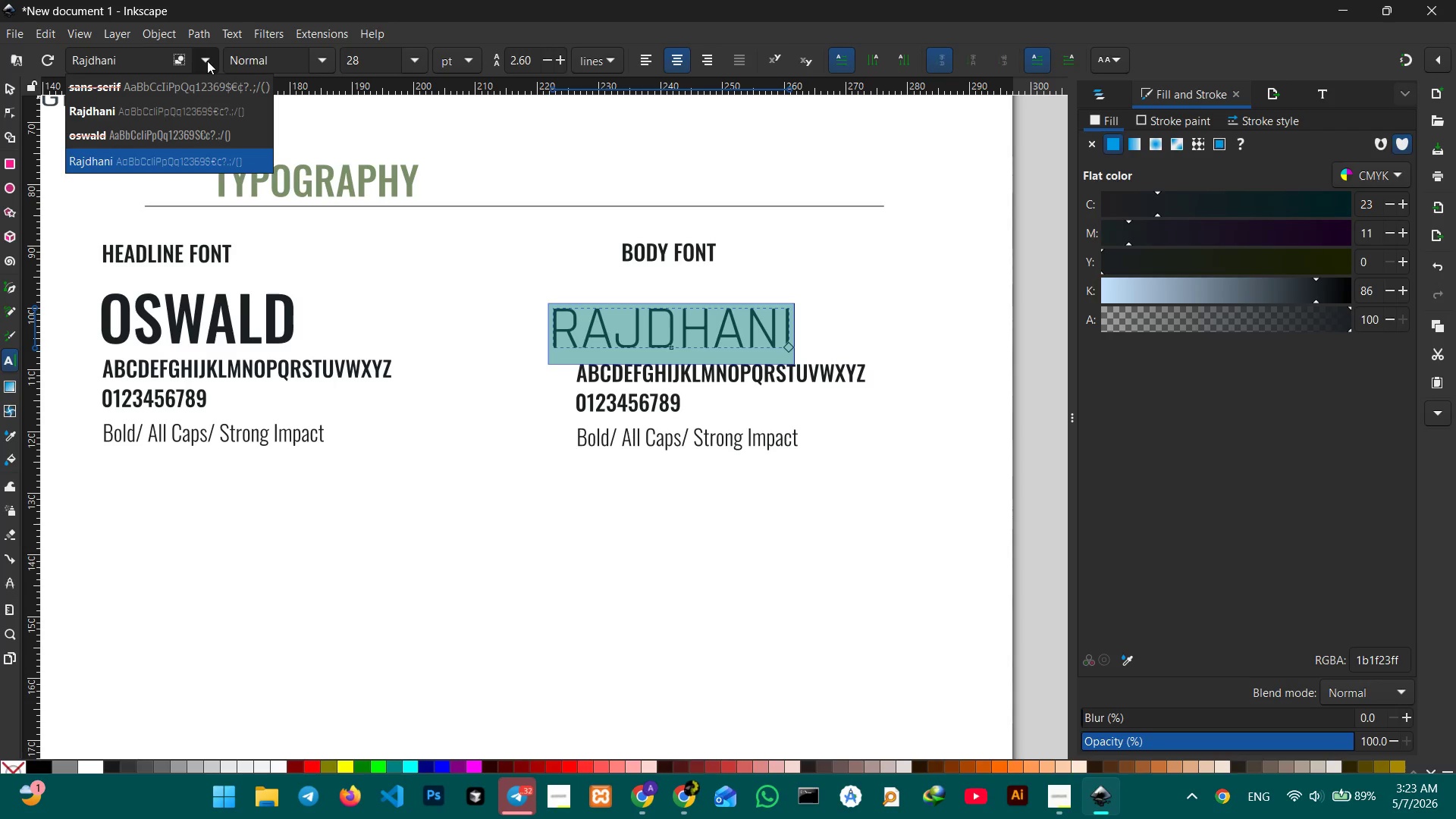 
left_click([207, 61])
 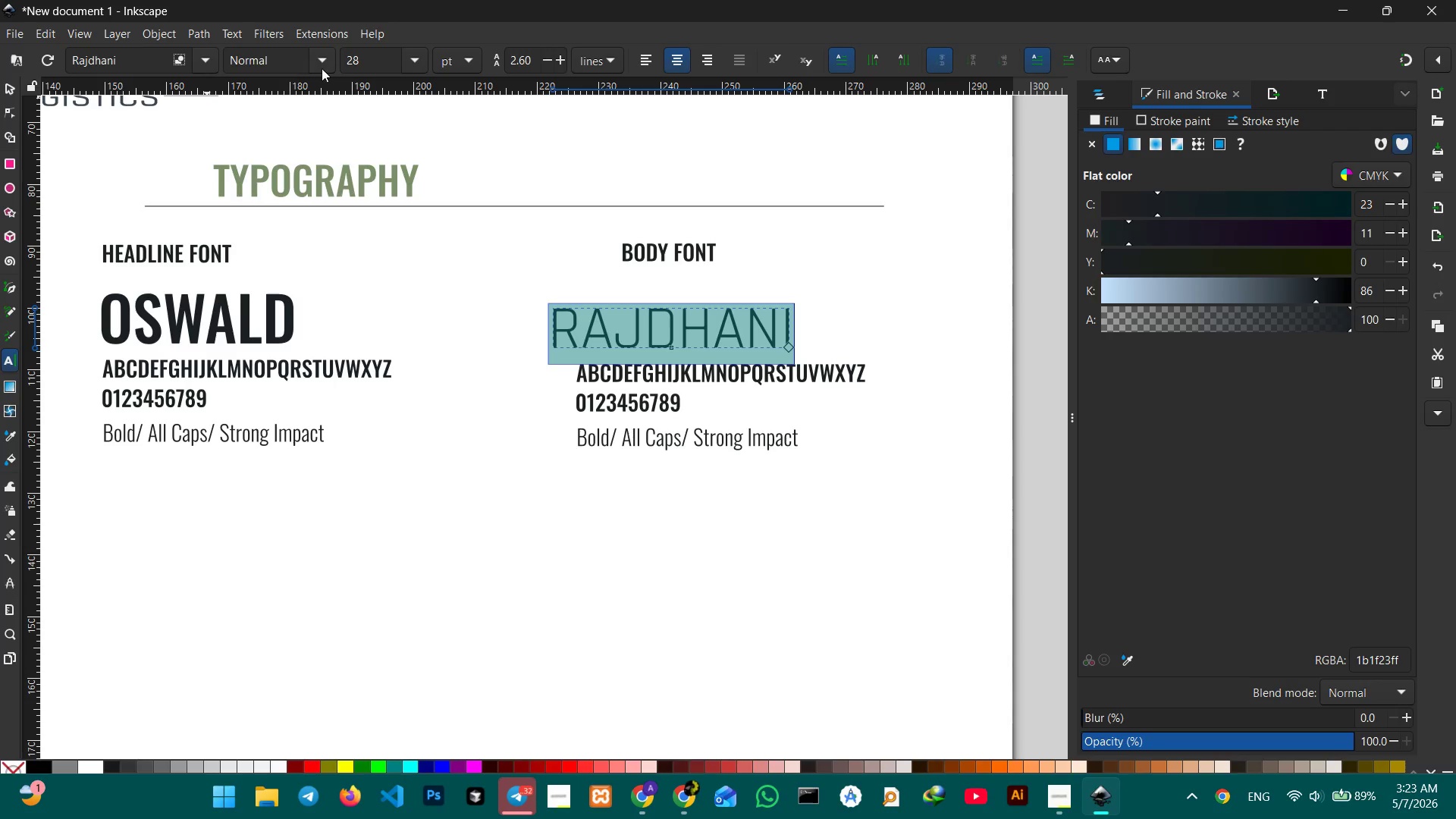 
left_click([328, 67])
 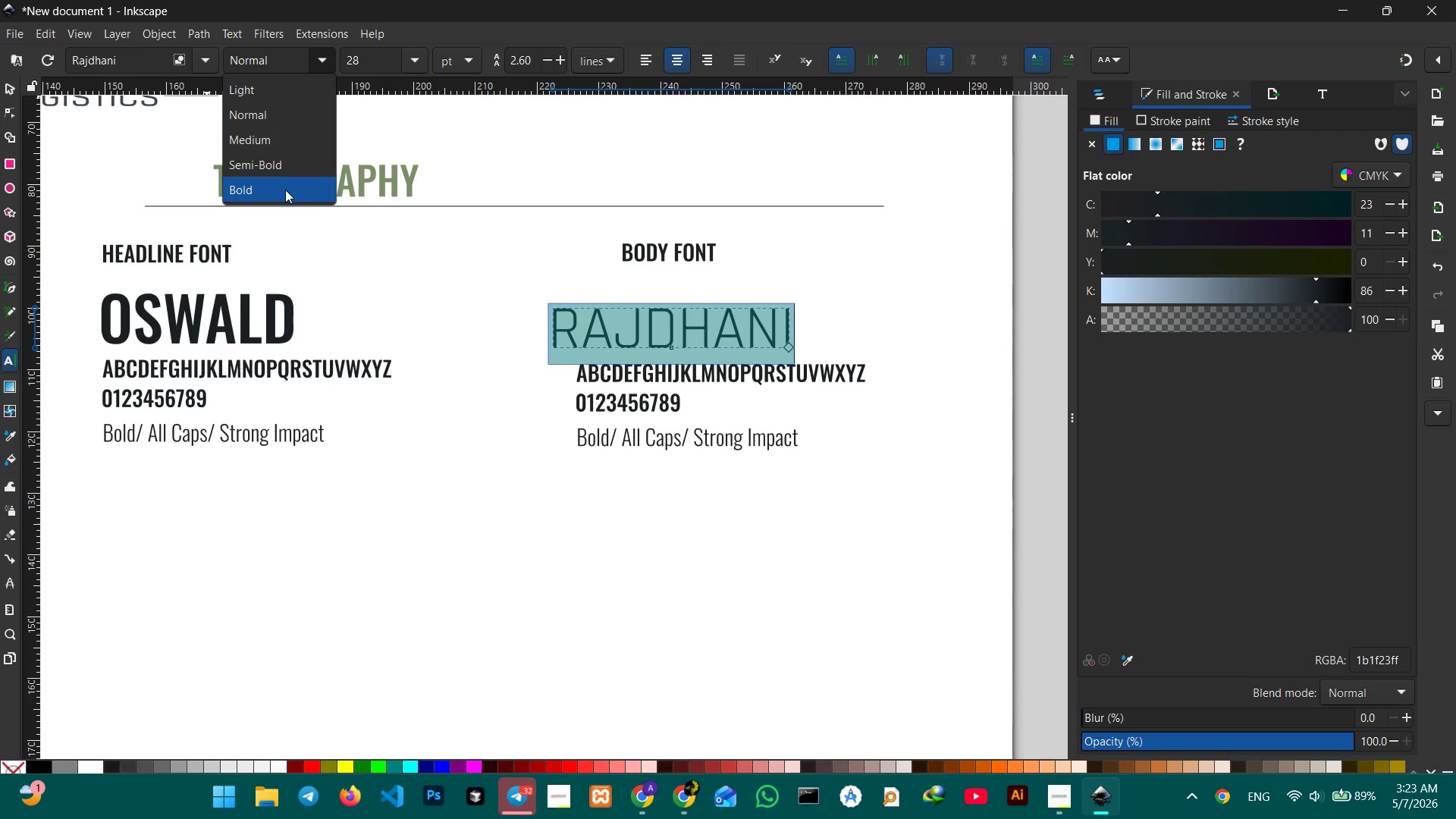 
left_click([285, 190])
 